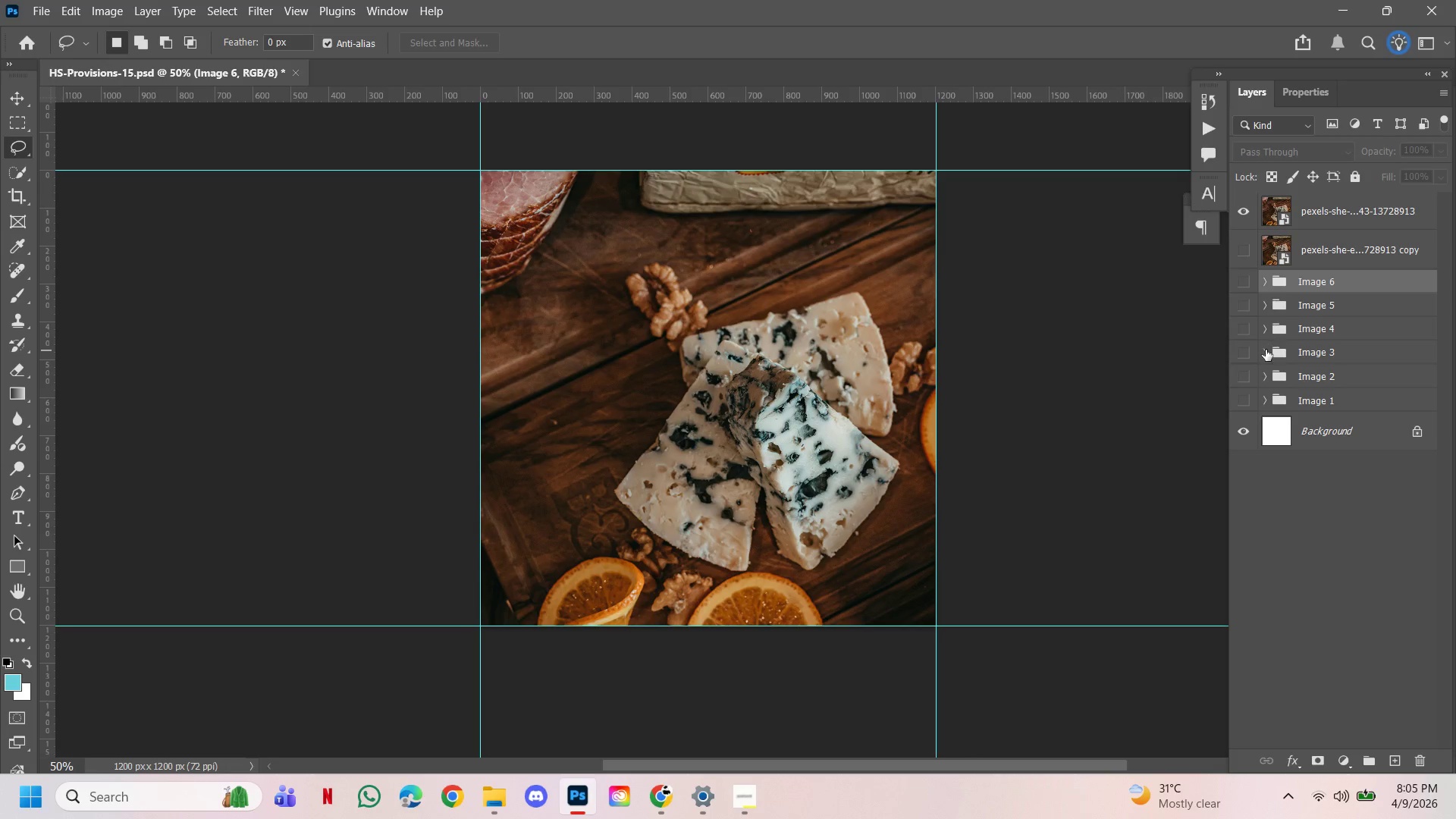 
left_click([1269, 326])
 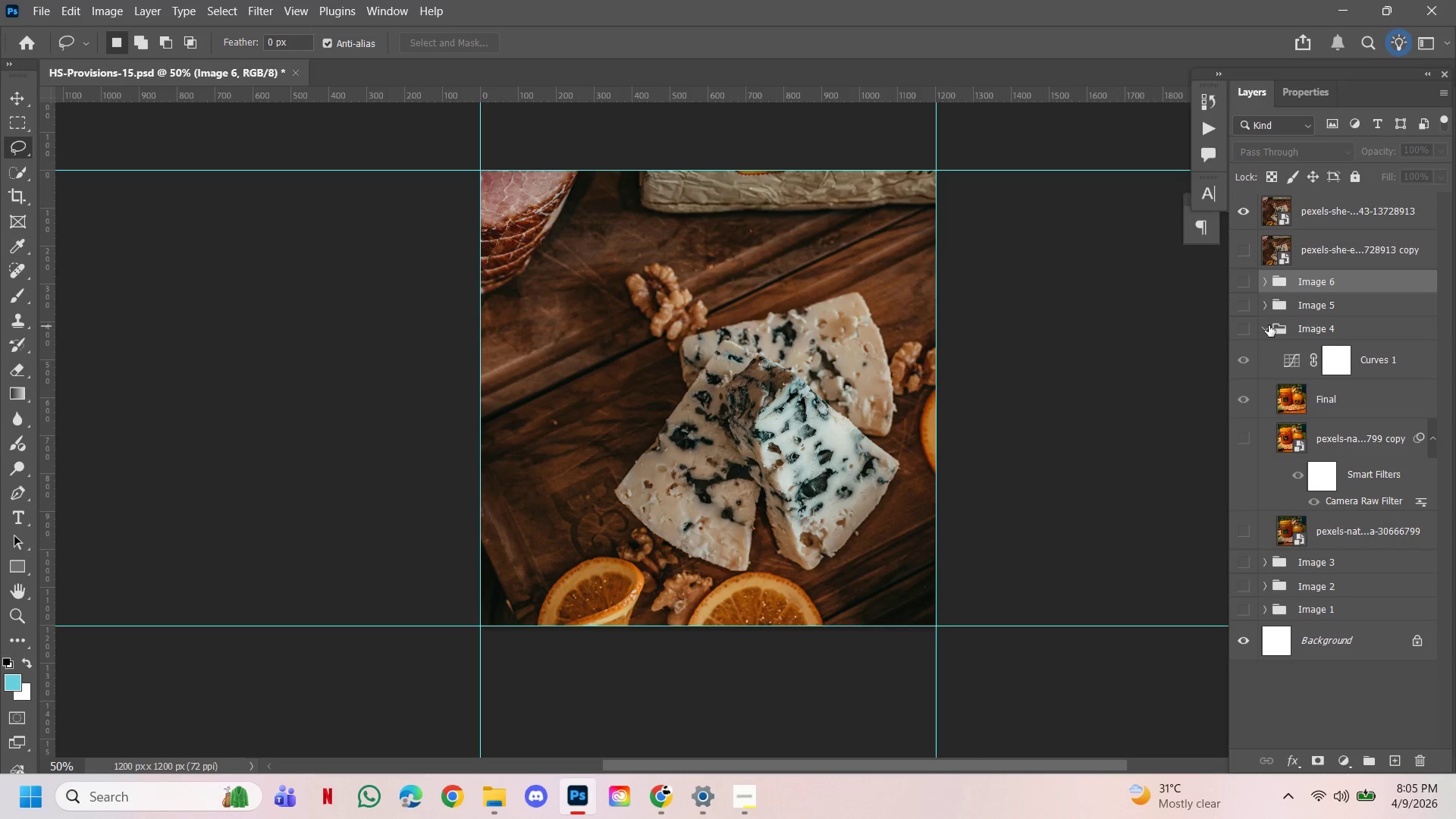 
left_click([1269, 325])
 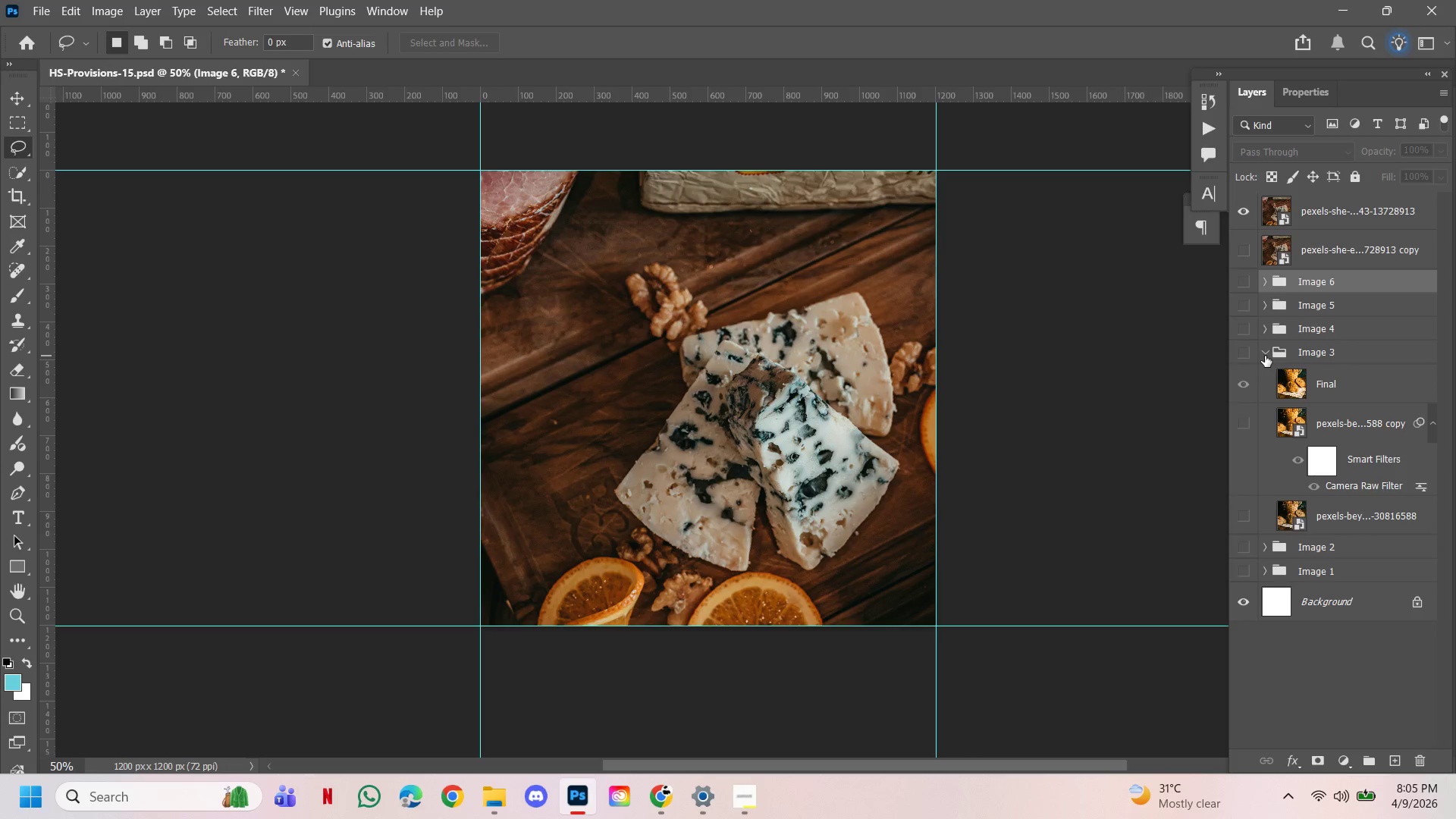 
left_click([1265, 356])
 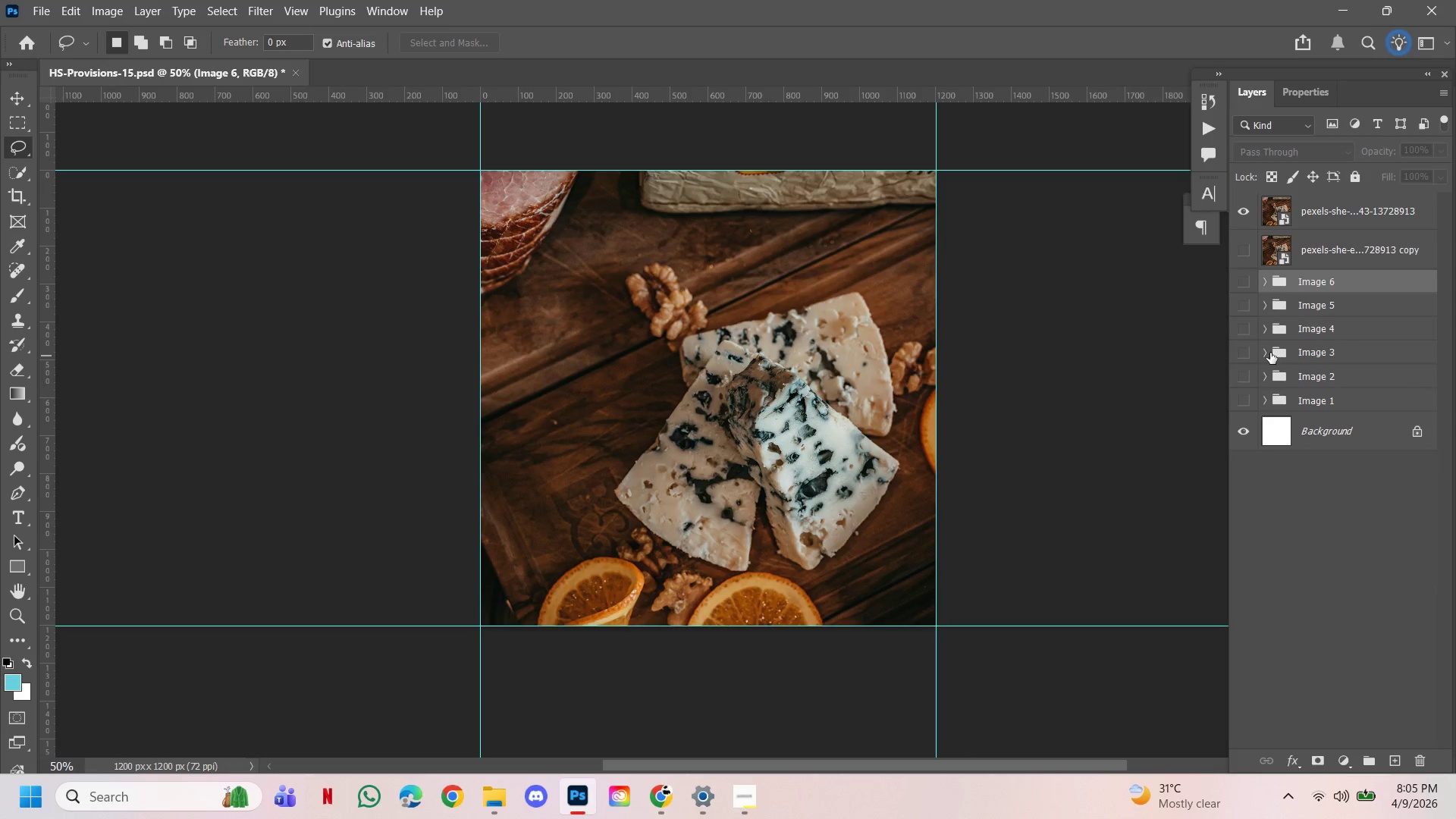 
left_click([1271, 382])
 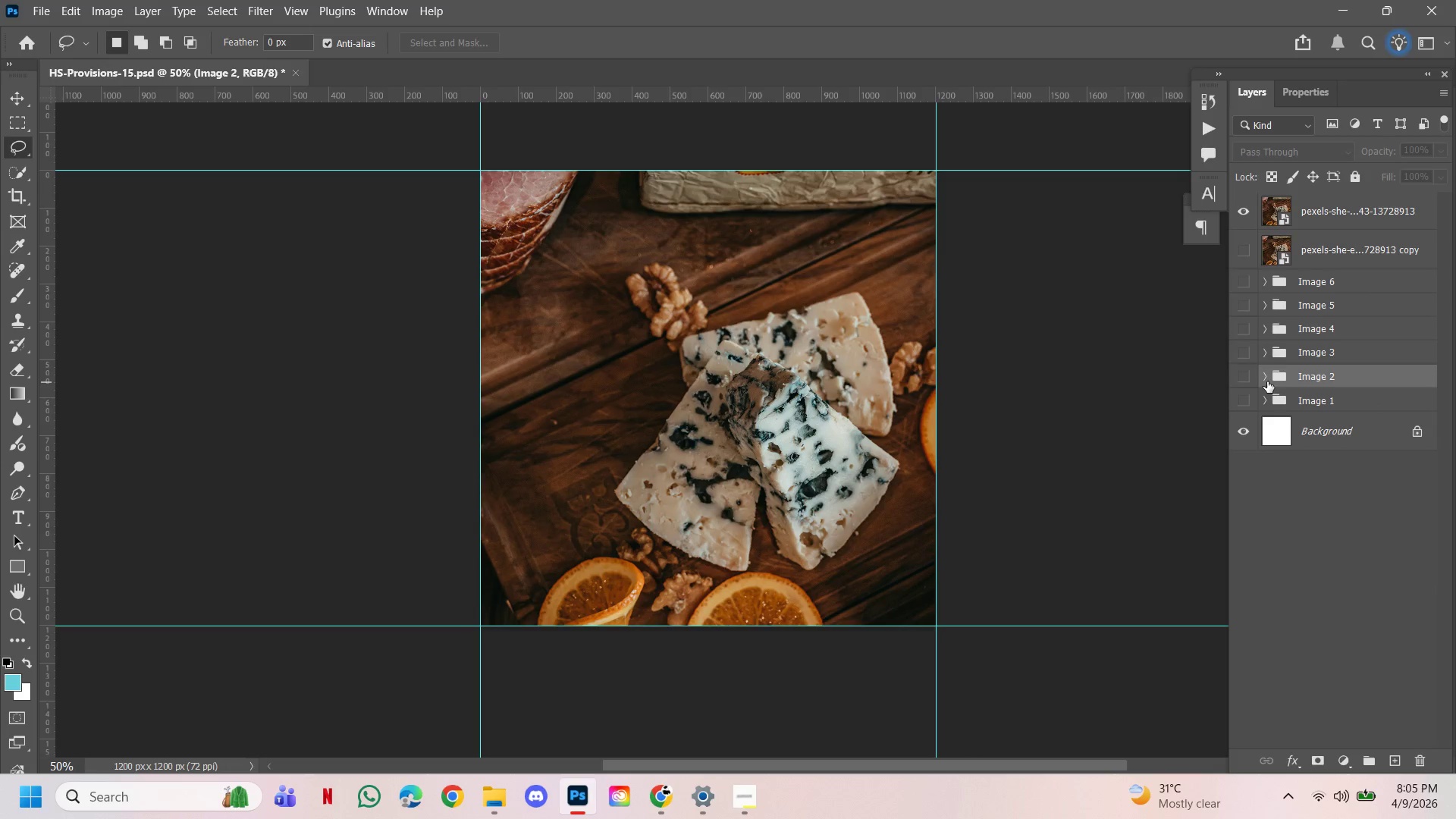 
double_click([1267, 381])
 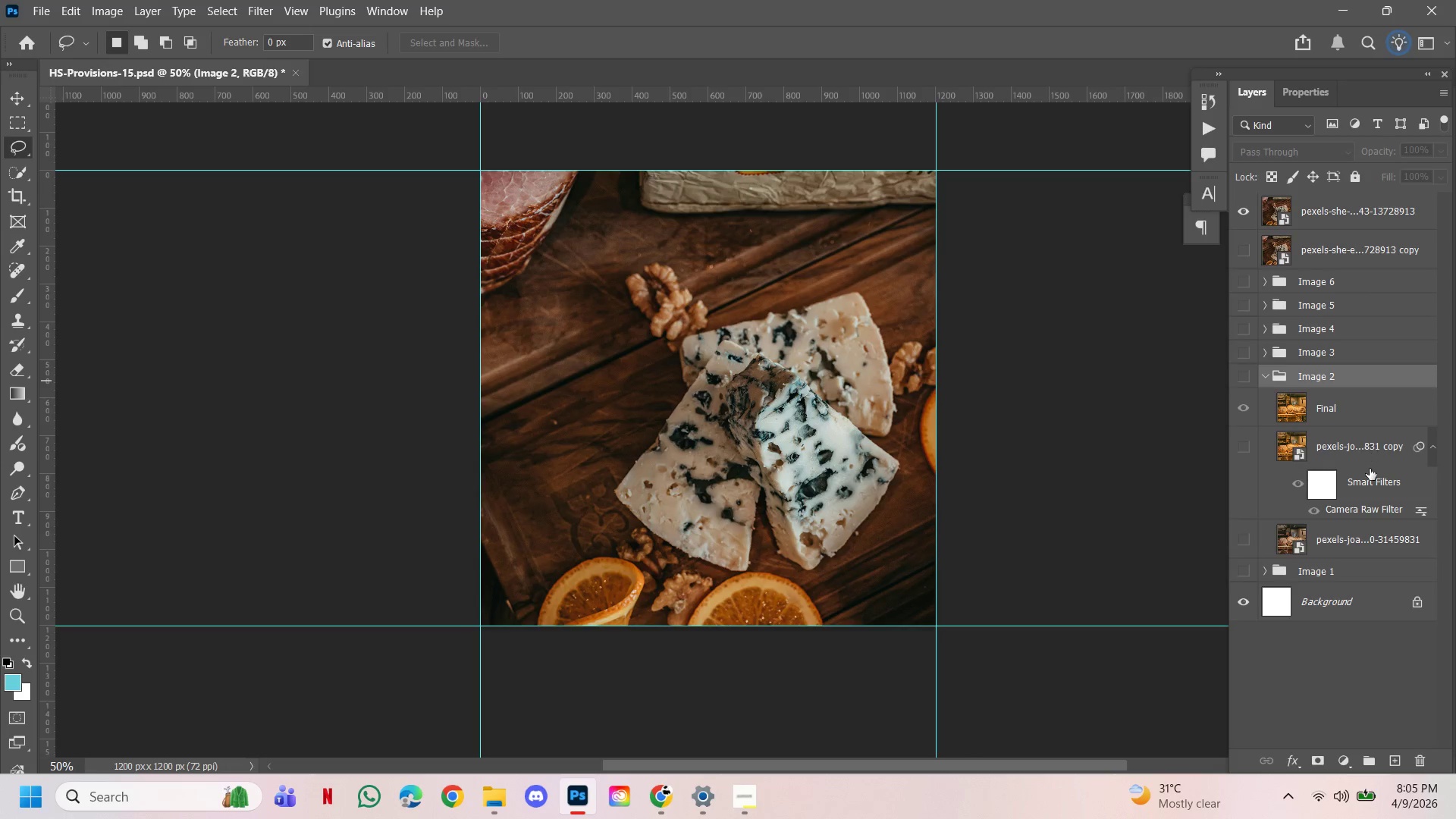 
left_click_drag(start_coordinate=[1367, 479], to_coordinate=[1357, 213])
 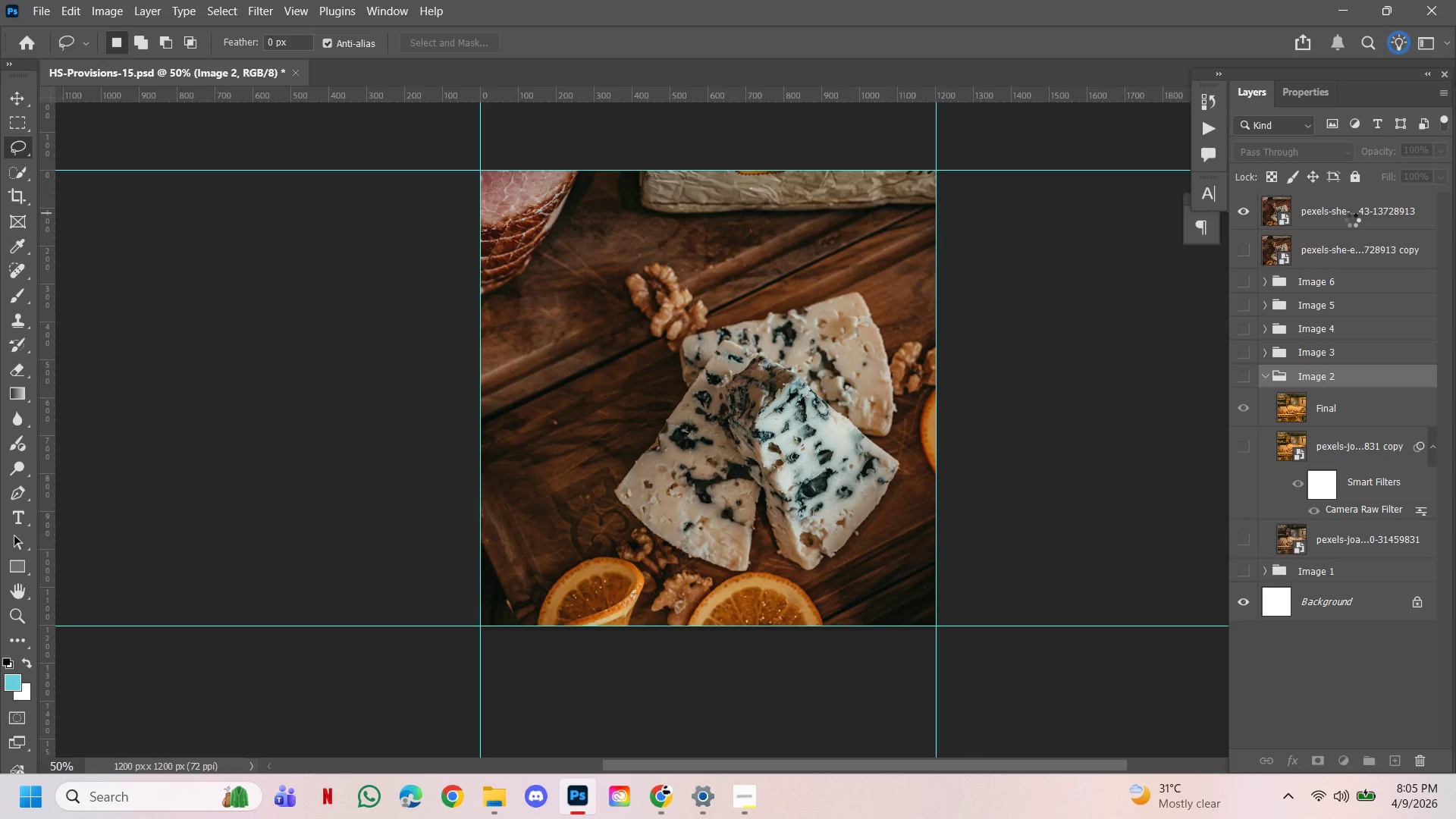 
hold_key(key=AltLeft, duration=4.39)
 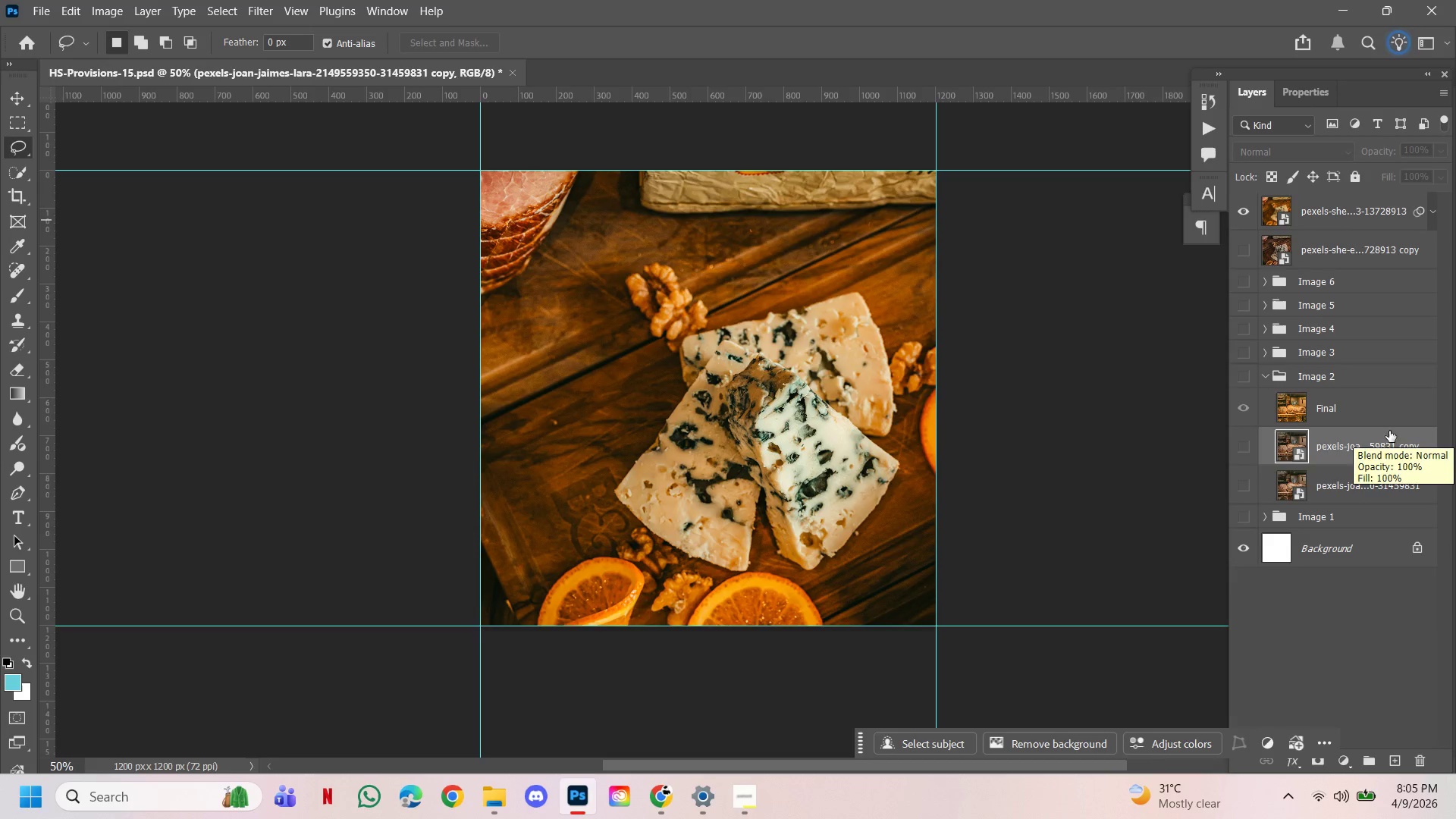 
key(Control+Z)
 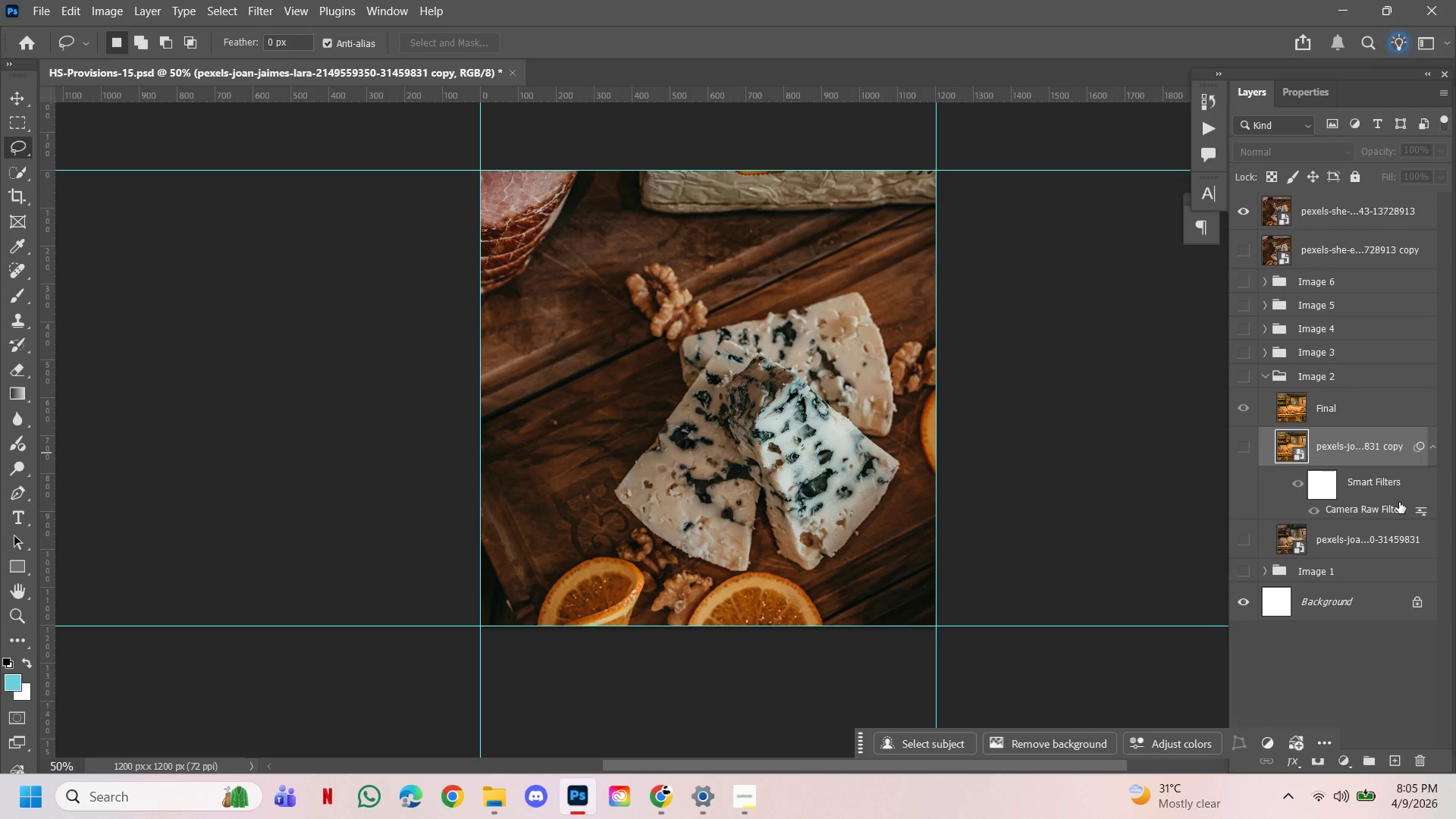 
hold_key(key=AltLeft, duration=5.11)
left_click_drag(start_coordinate=[1370, 488], to_coordinate=[1354, 226])
 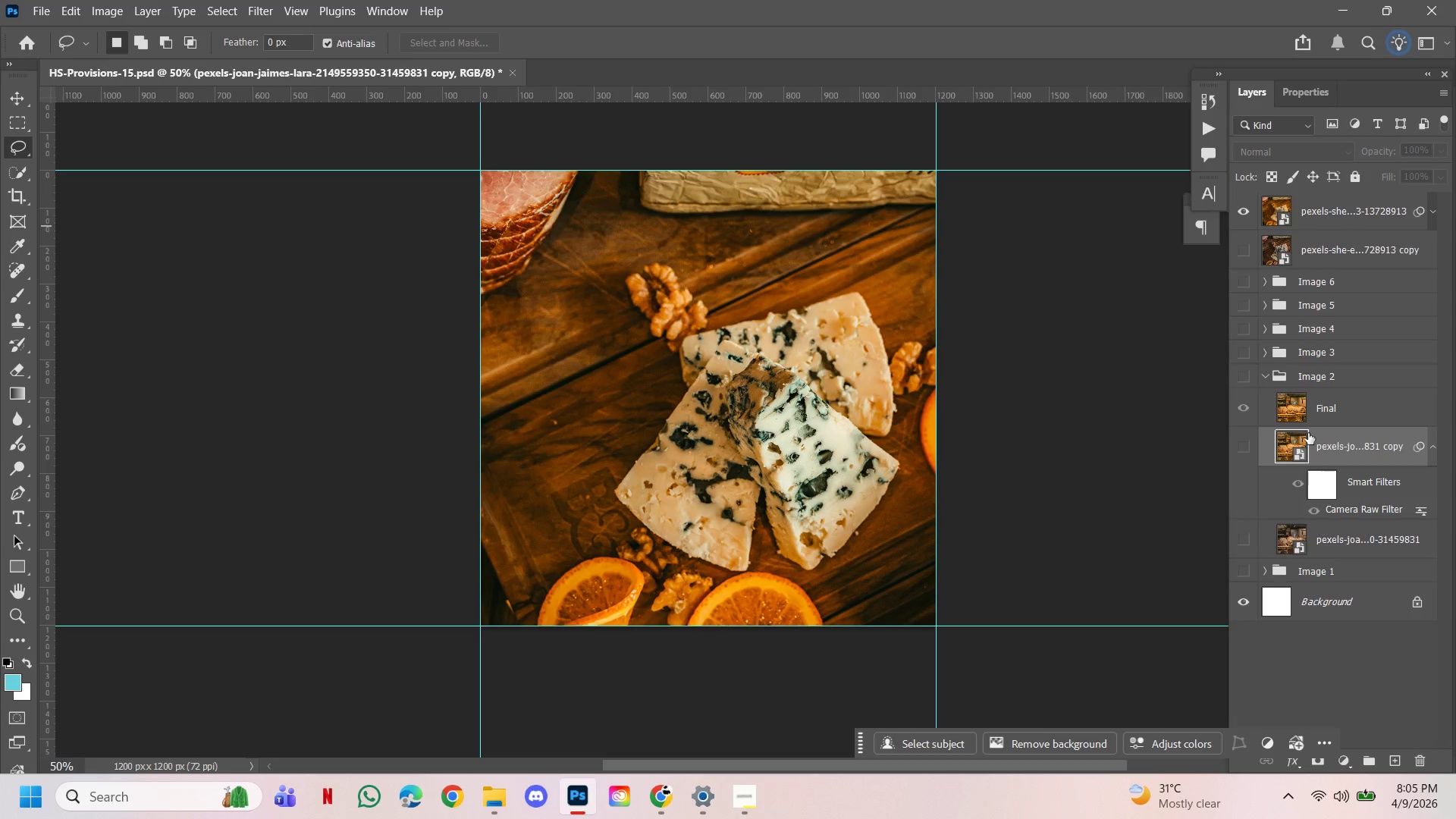 
left_click([1269, 378])
 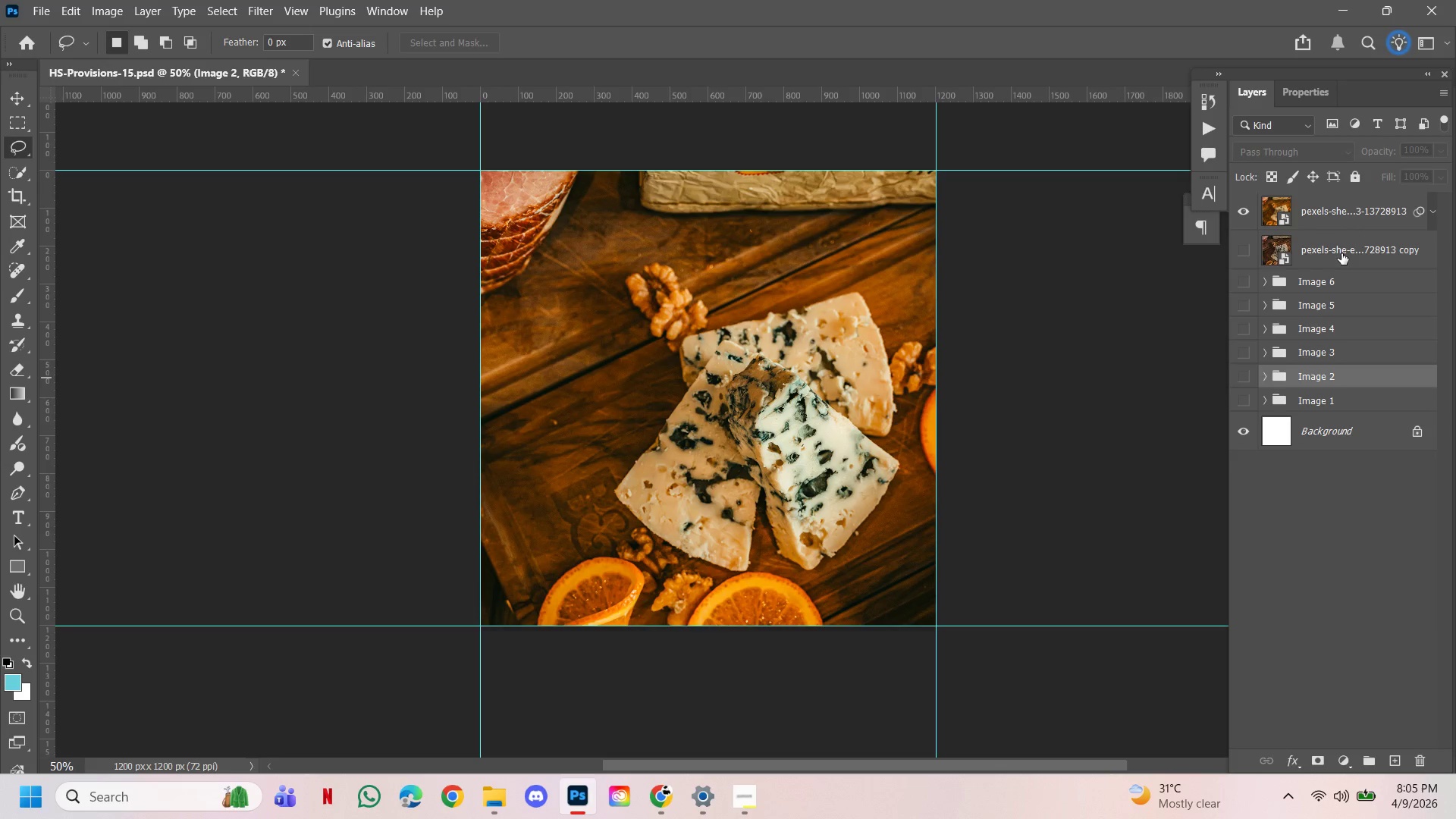 
left_click([1348, 218])
 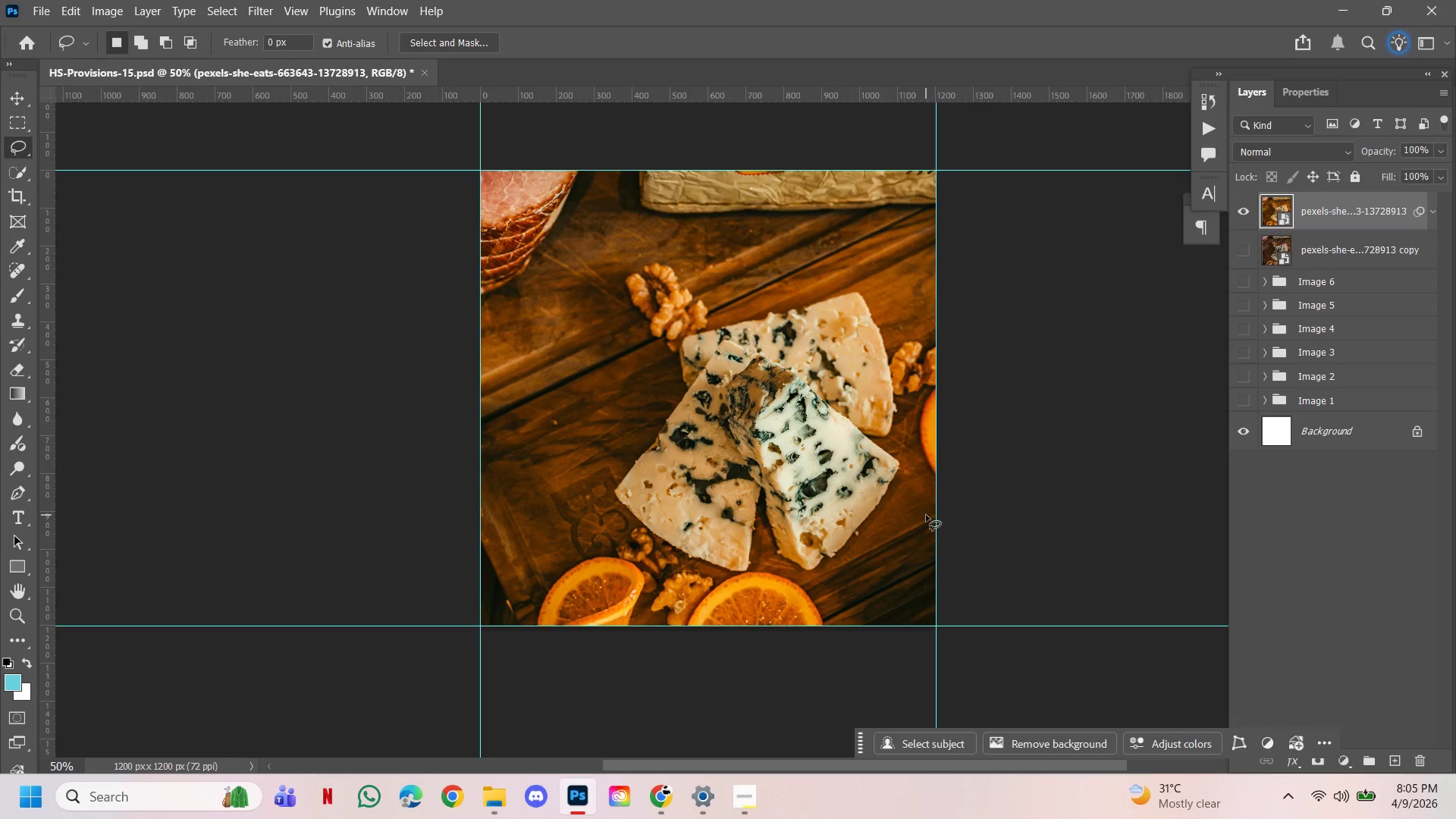 
hold_key(key=ControlLeft, duration=0.62)
 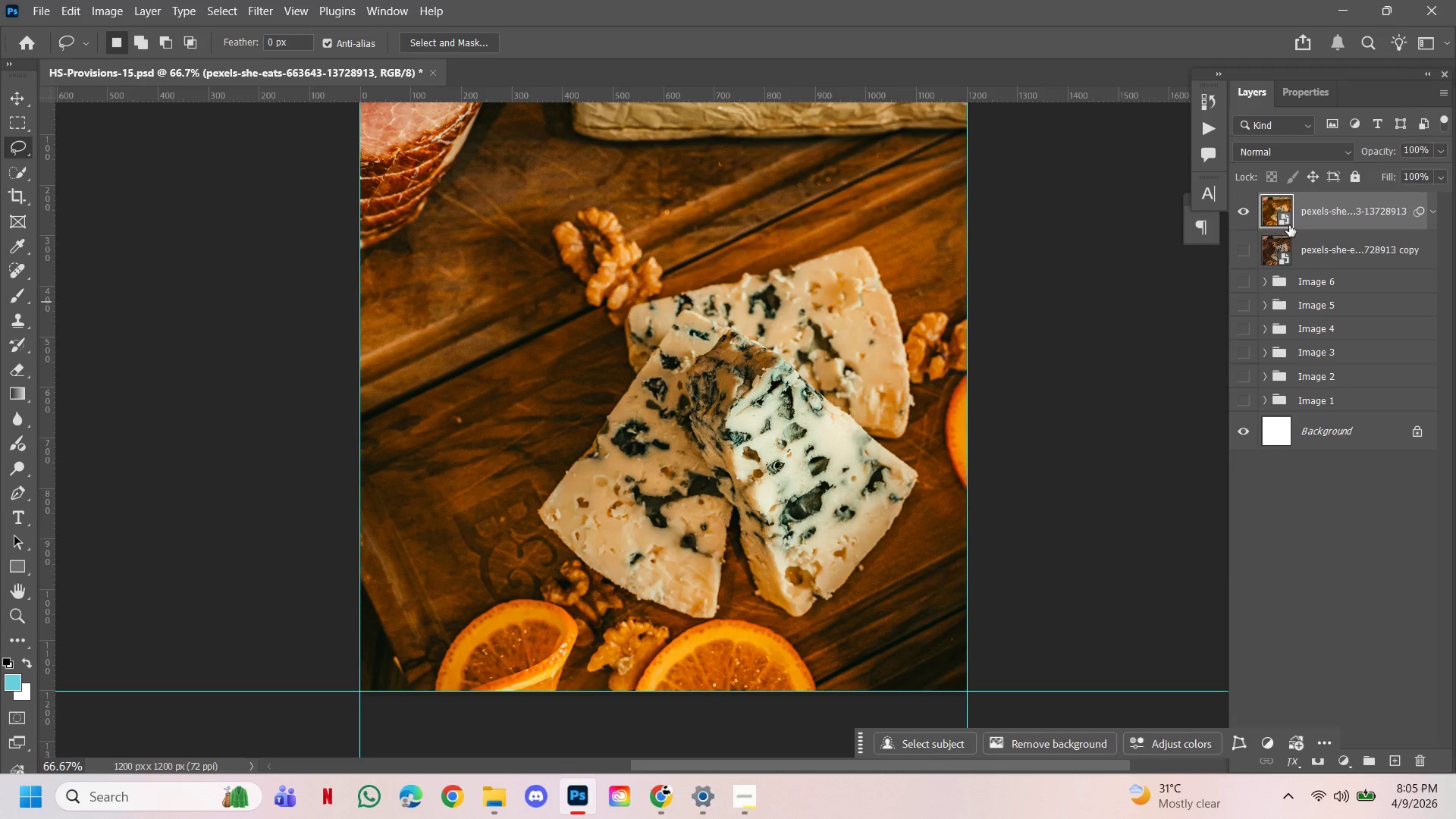 
hold_key(key=Space, duration=0.66)
 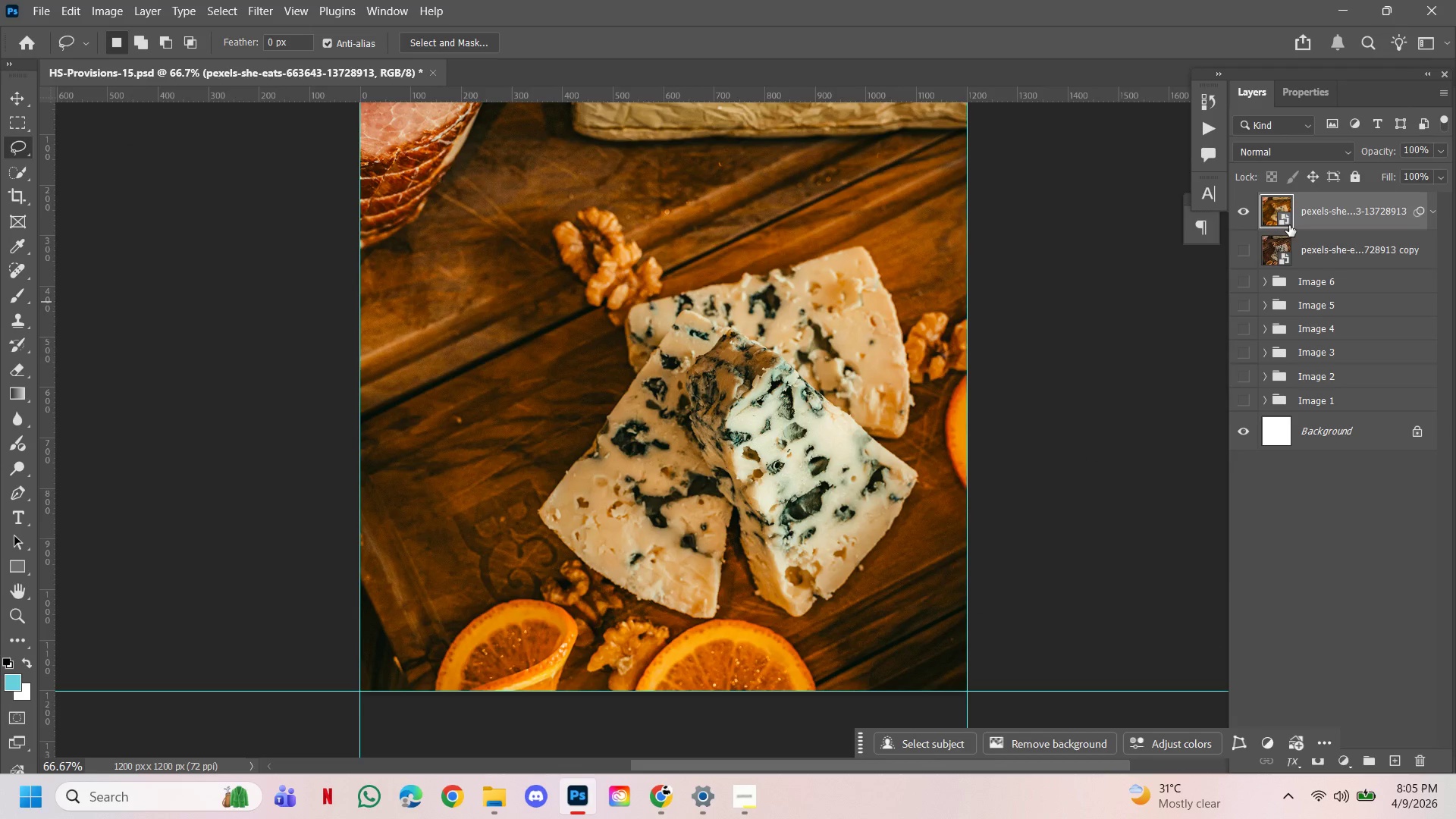 
left_click([842, 430])
 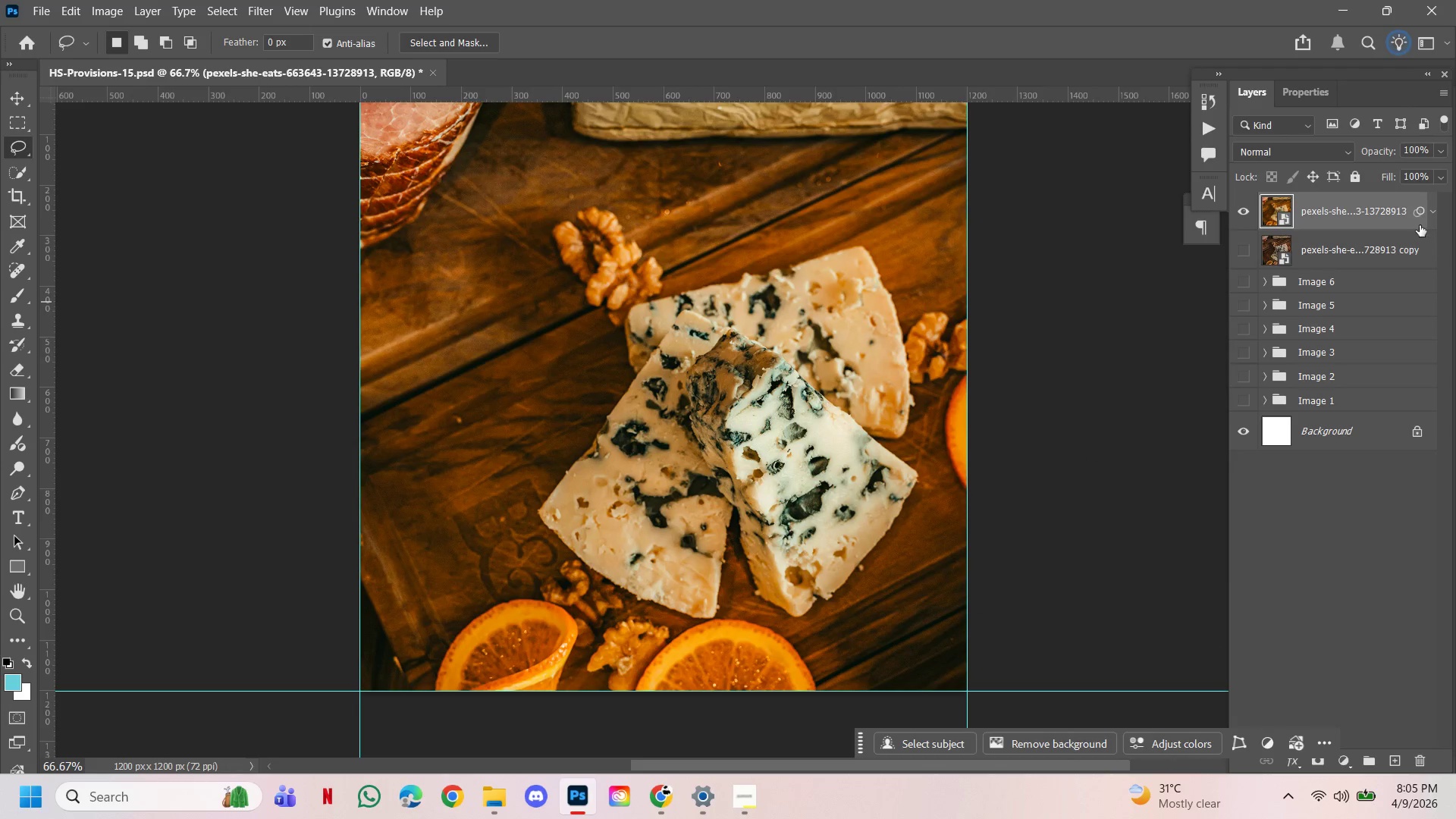 
left_click([1432, 212])
 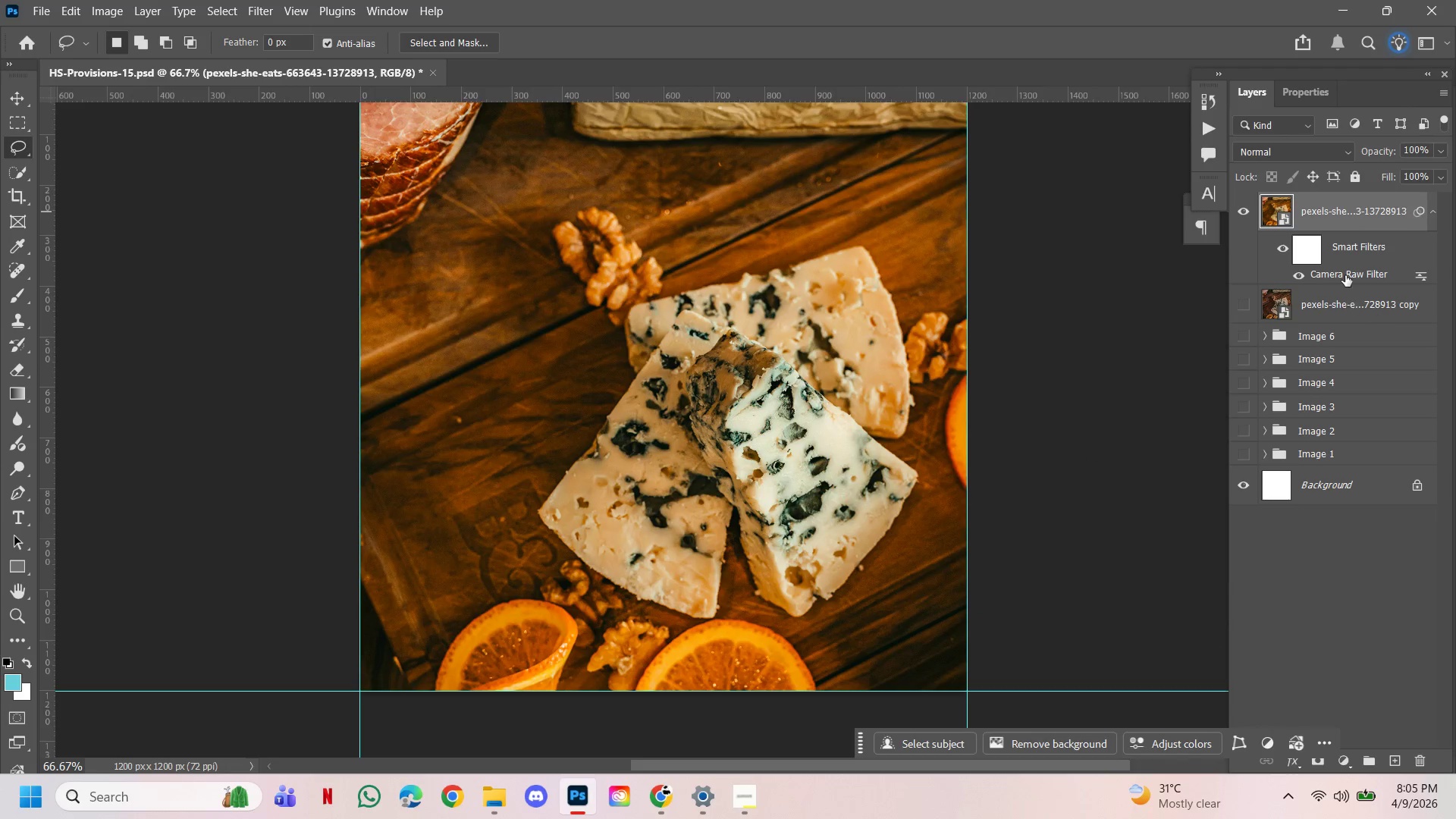 
left_click([1345, 274])
 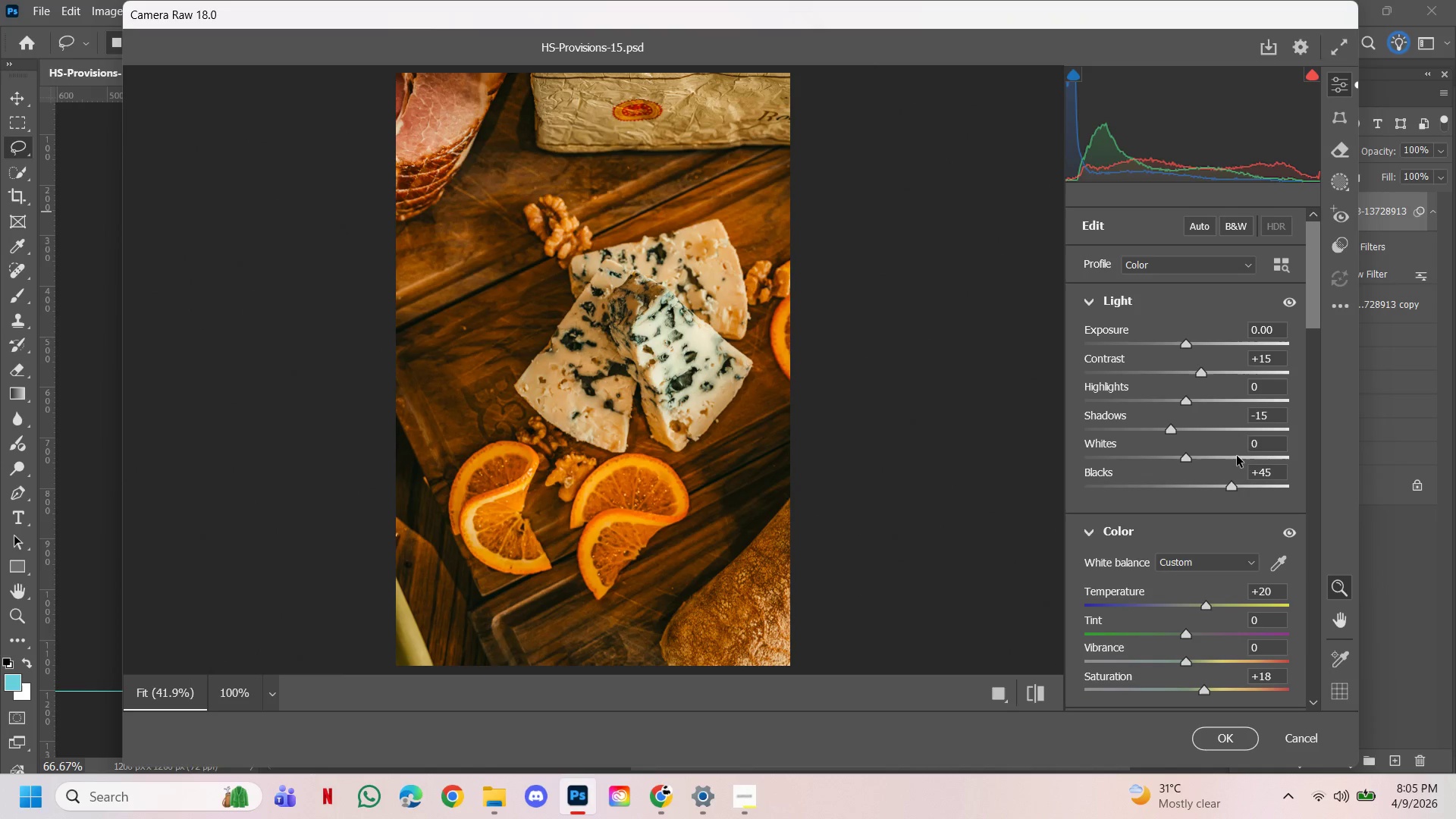 
wait(15.95)
 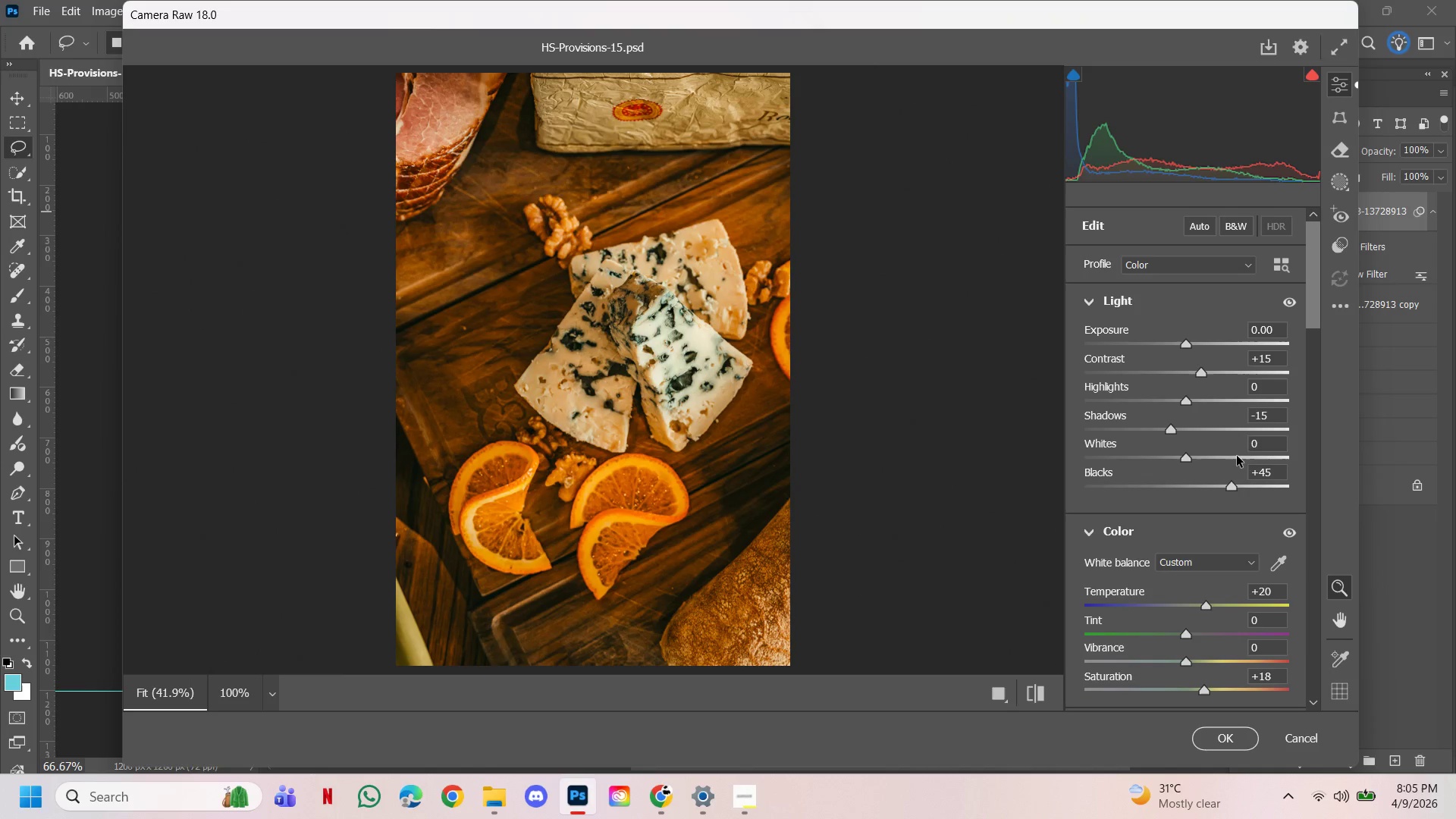 
left_click_drag(start_coordinate=[1200, 692], to_coordinate=[1202, 676])
 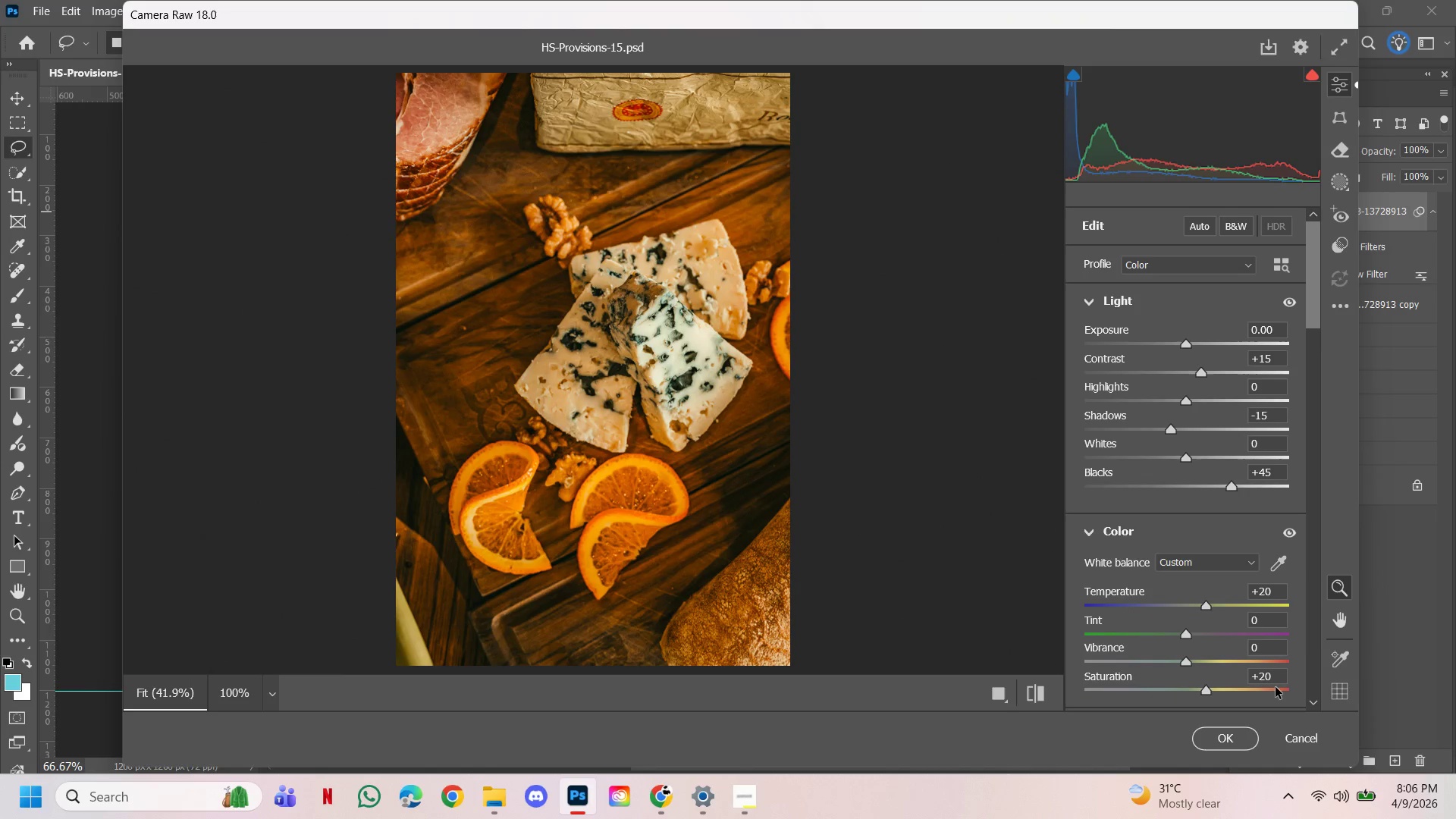 
left_click_drag(start_coordinate=[1203, 692], to_coordinate=[1192, 689])
 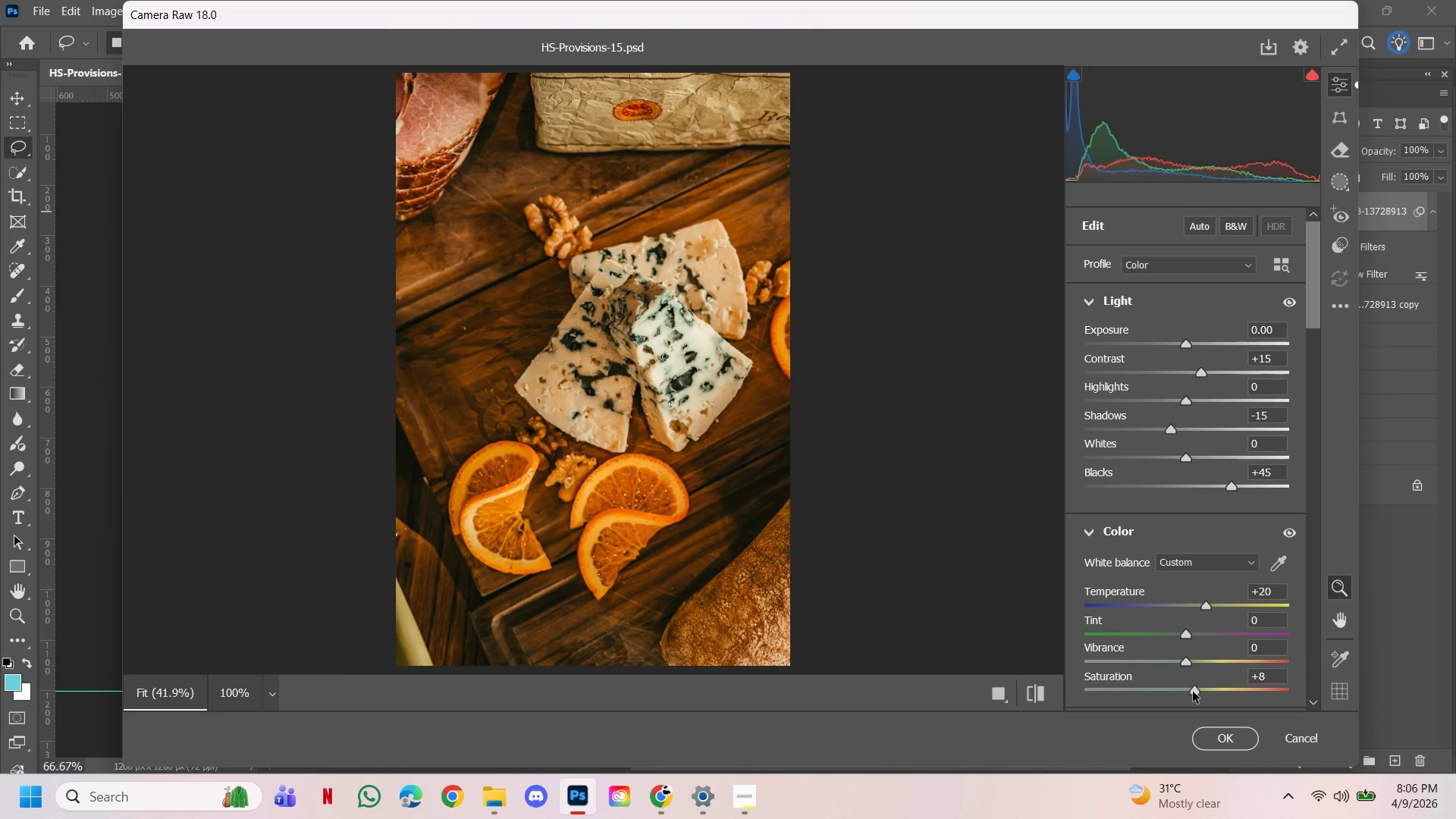 
left_click_drag(start_coordinate=[1193, 694], to_coordinate=[1174, 692])
 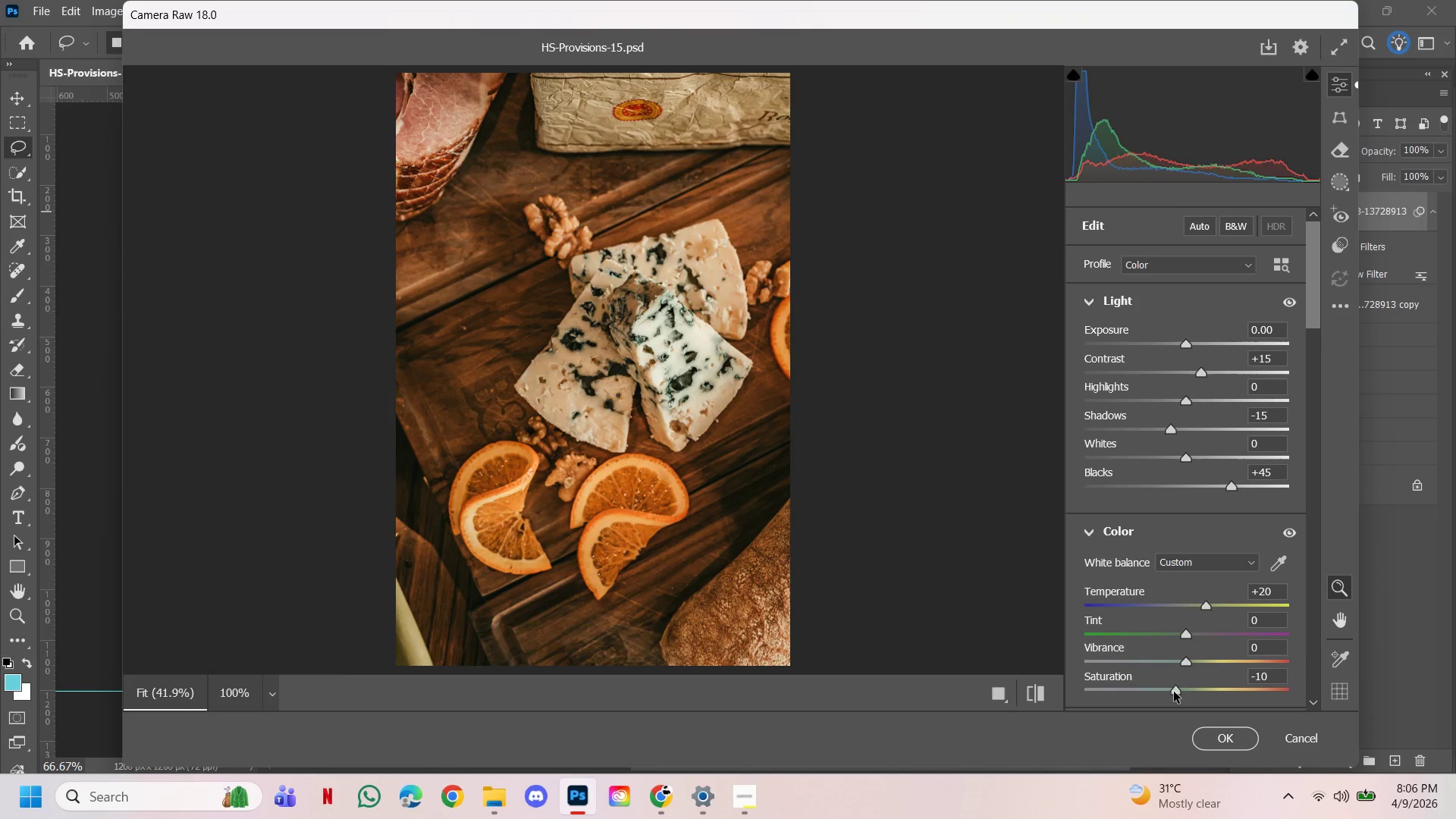 
left_click_drag(start_coordinate=[1174, 692], to_coordinate=[1193, 689])
 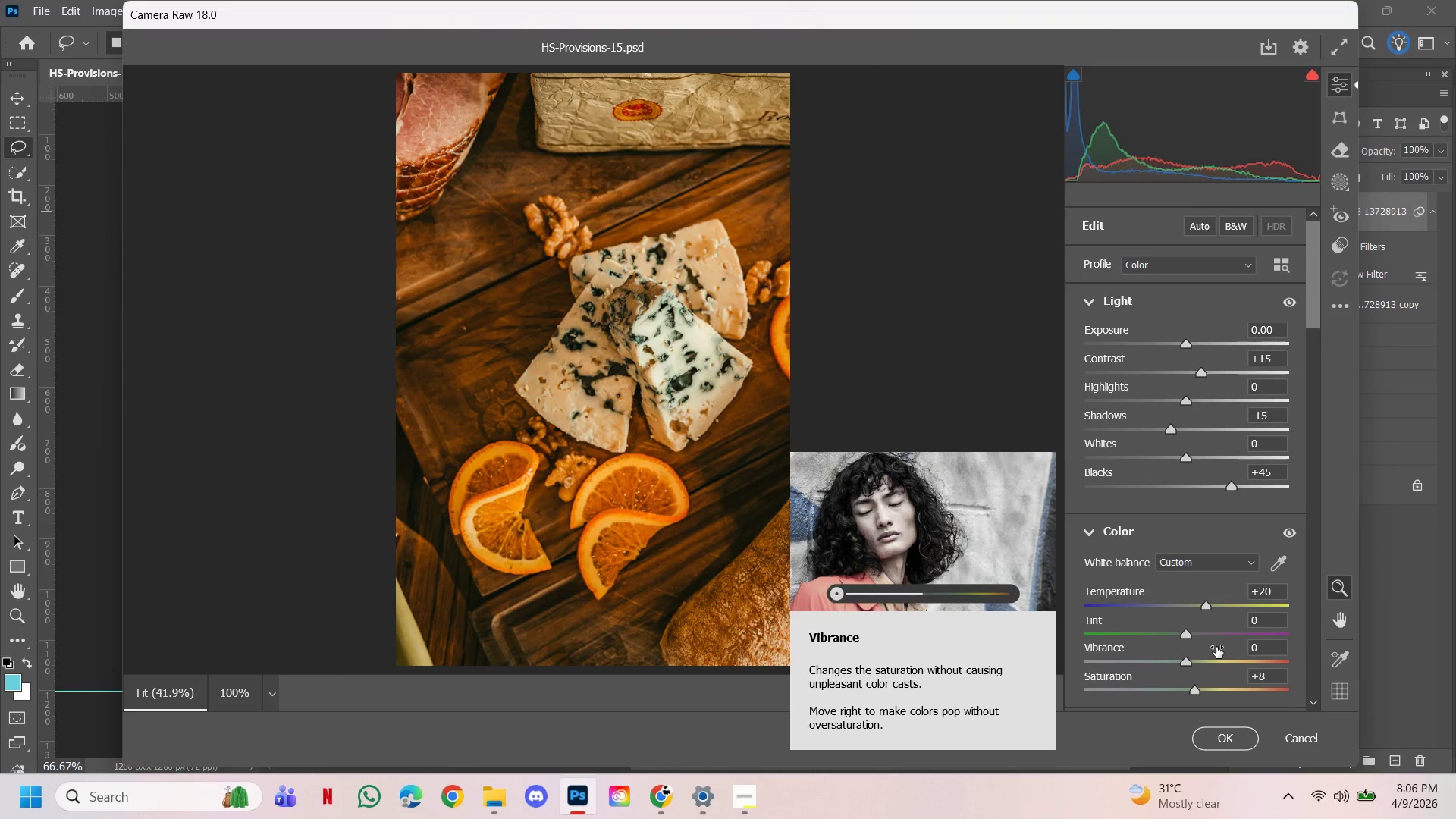 
wait(17.25)
 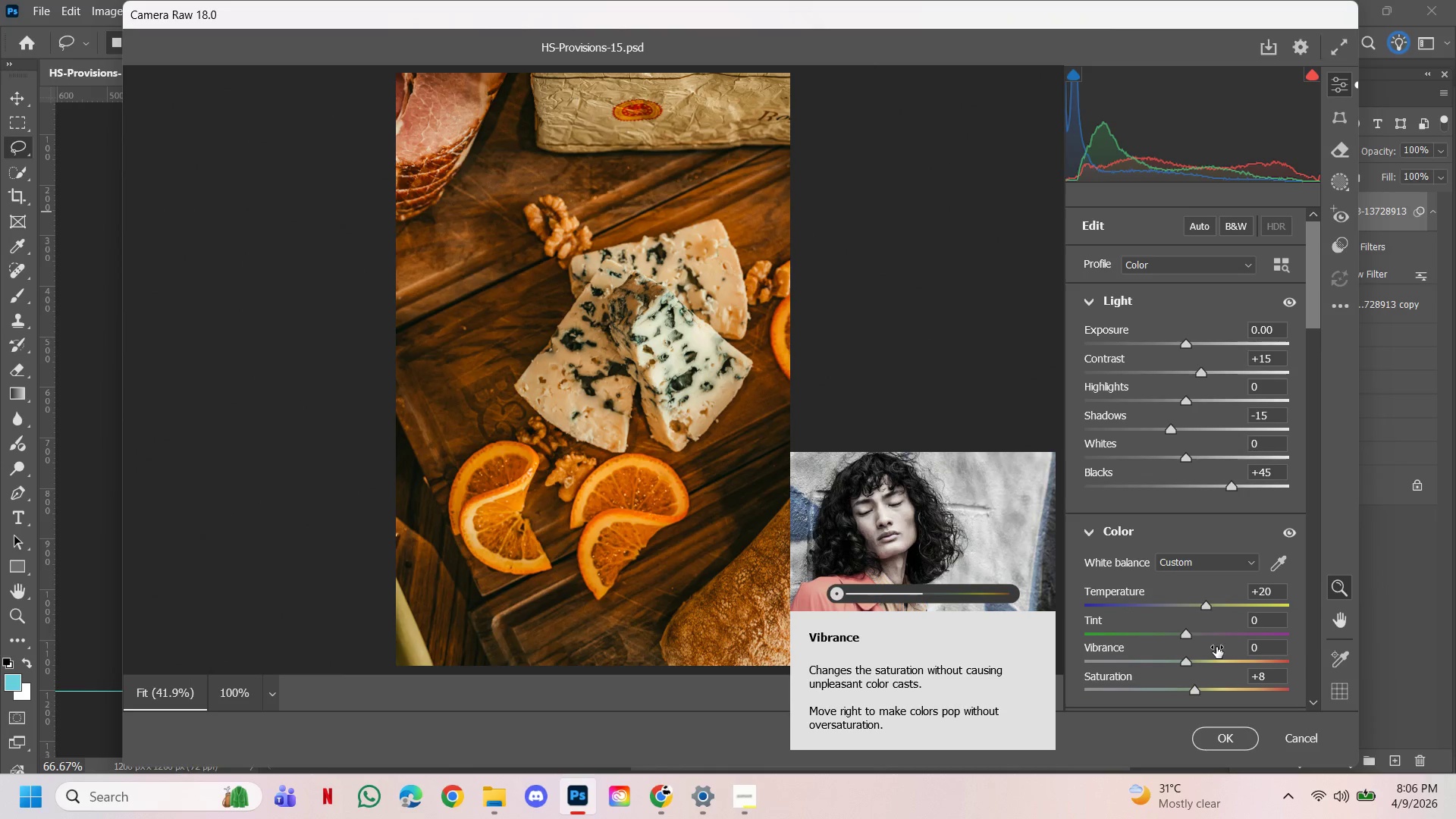 
left_click([1276, 591])
 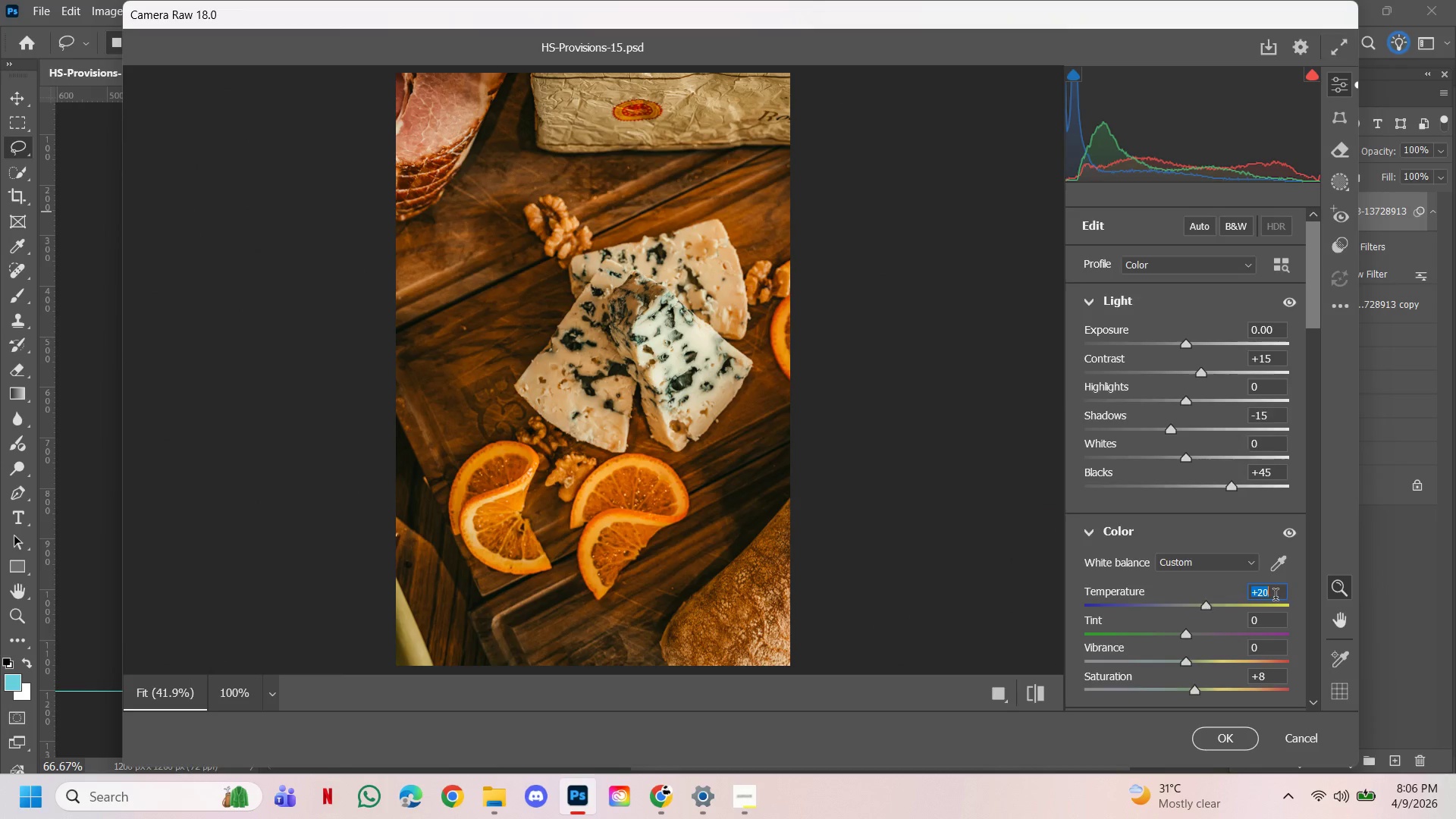 
scroll: coordinate [1276, 597], scroll_direction: down, amount: 3.0
 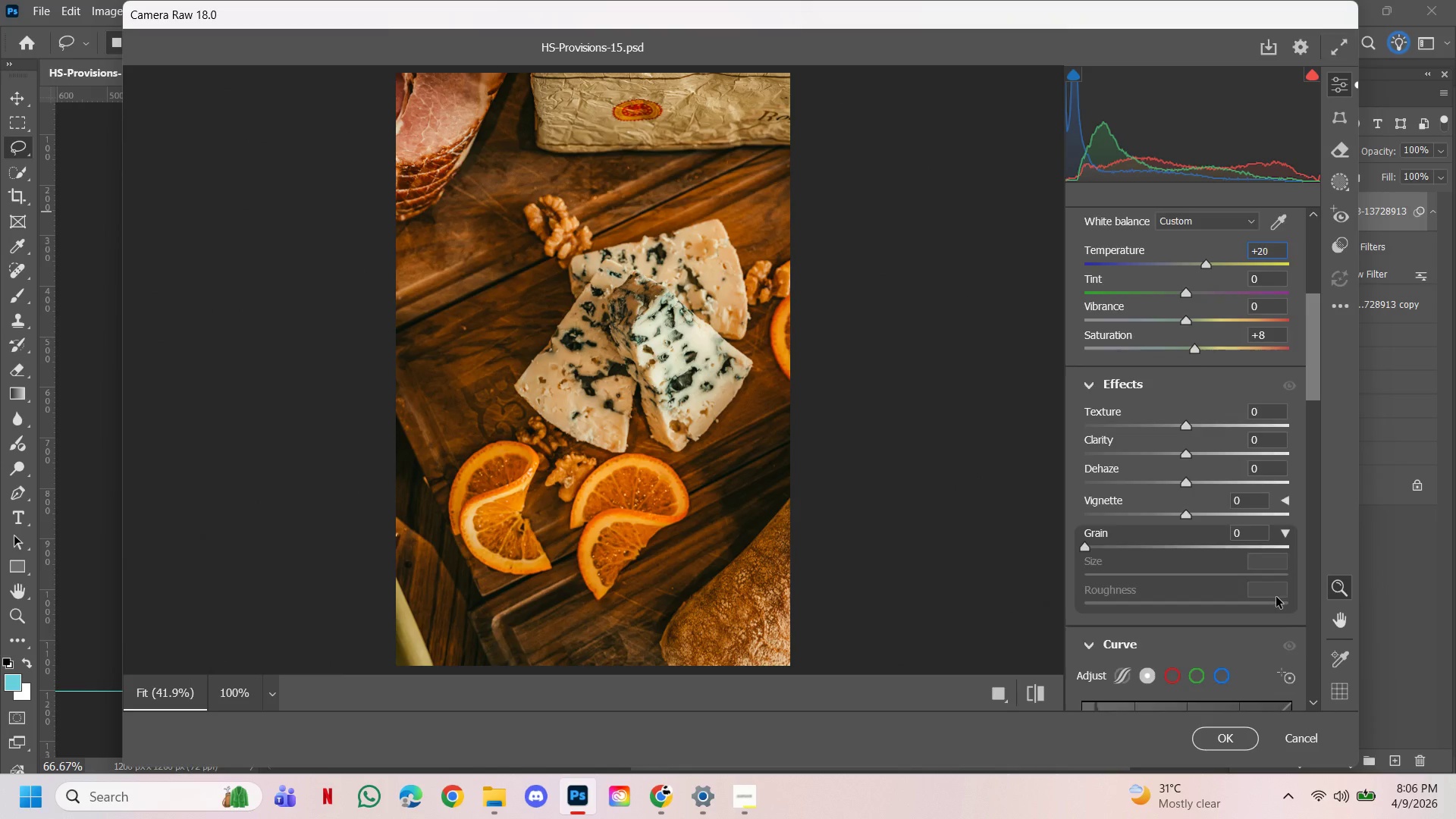 
scroll: coordinate [1276, 597], scroll_direction: up, amount: 2.0
 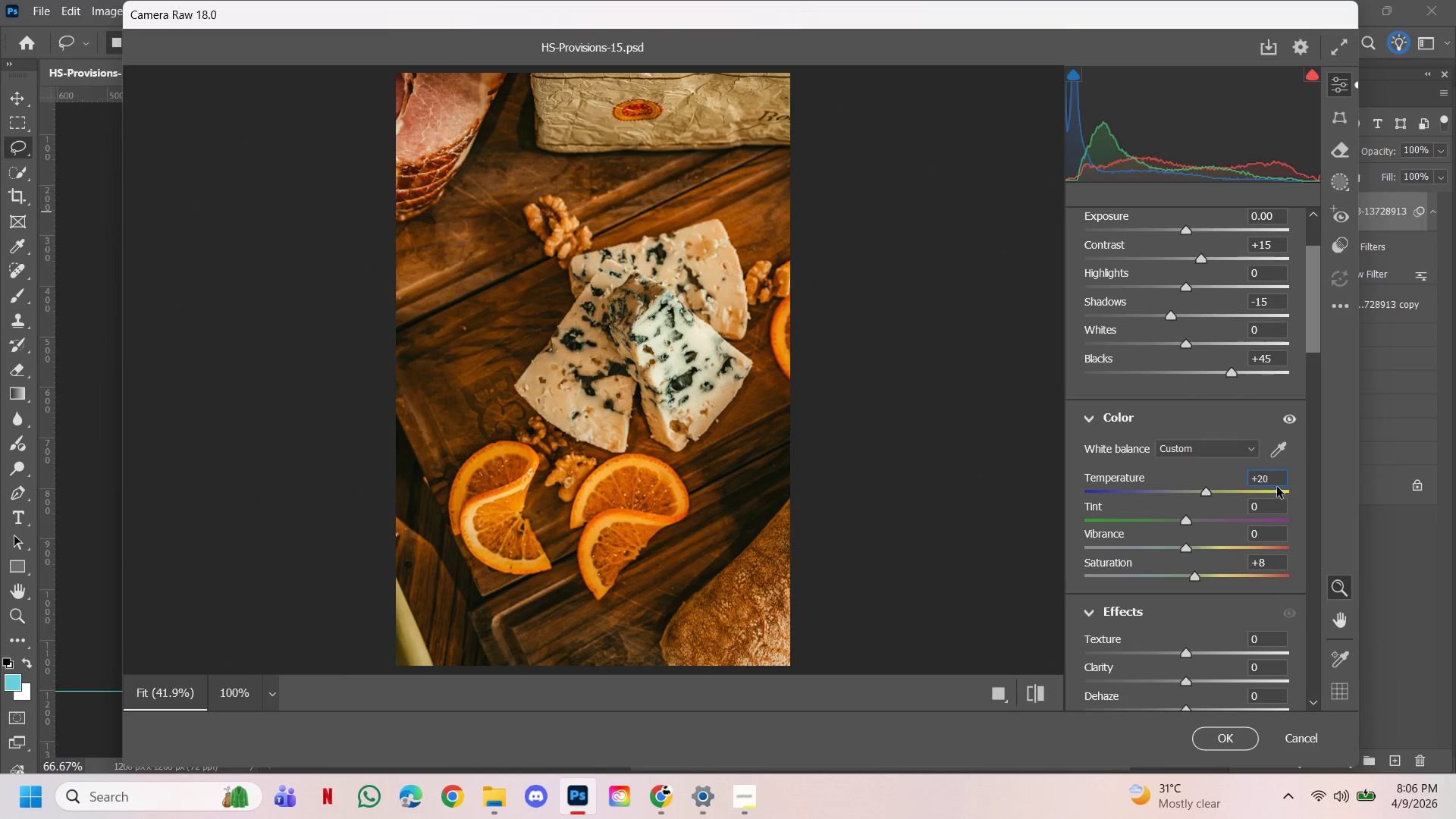 
left_click_drag(start_coordinate=[1272, 481], to_coordinate=[1247, 481])
 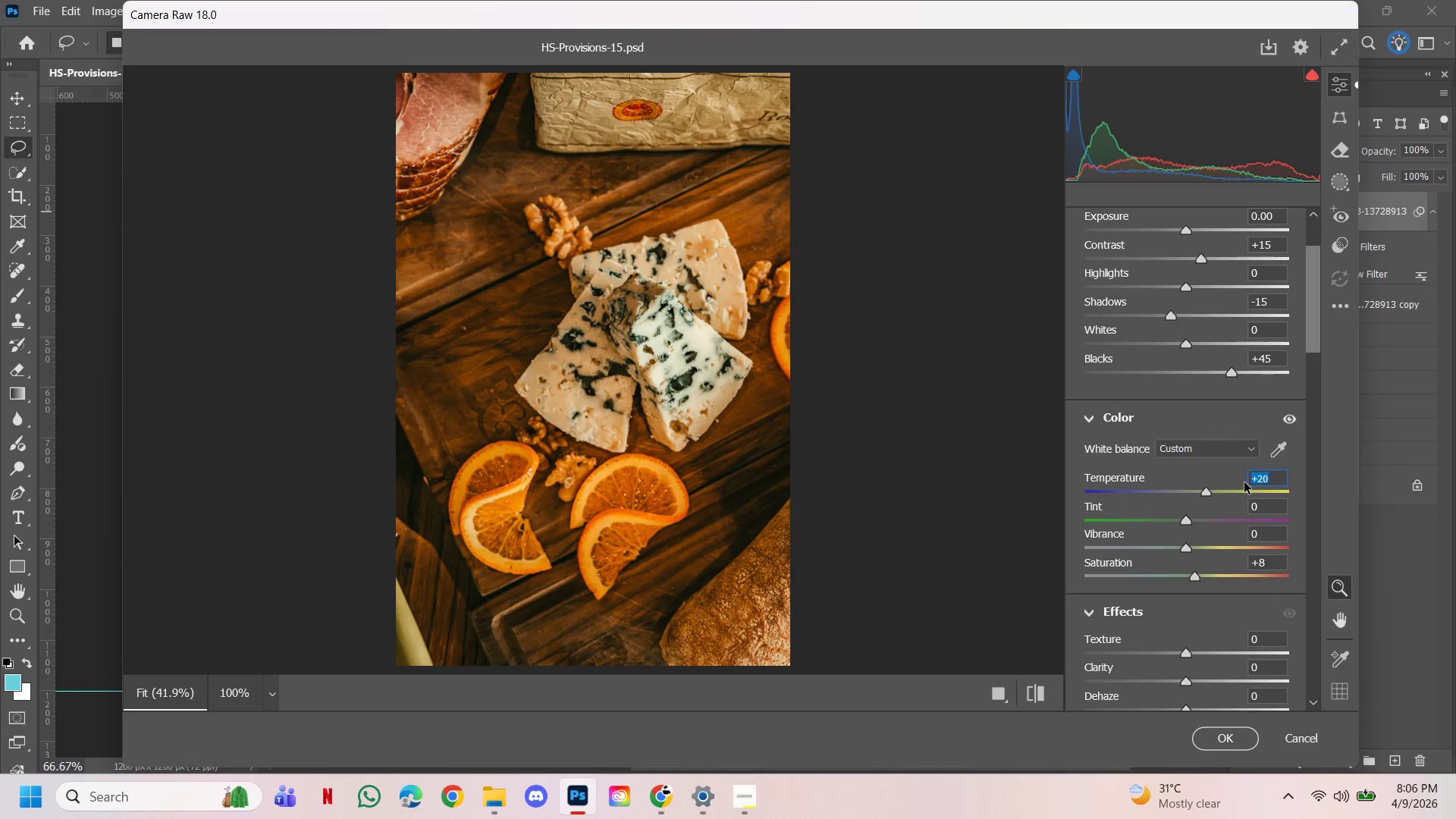 
type(15)
 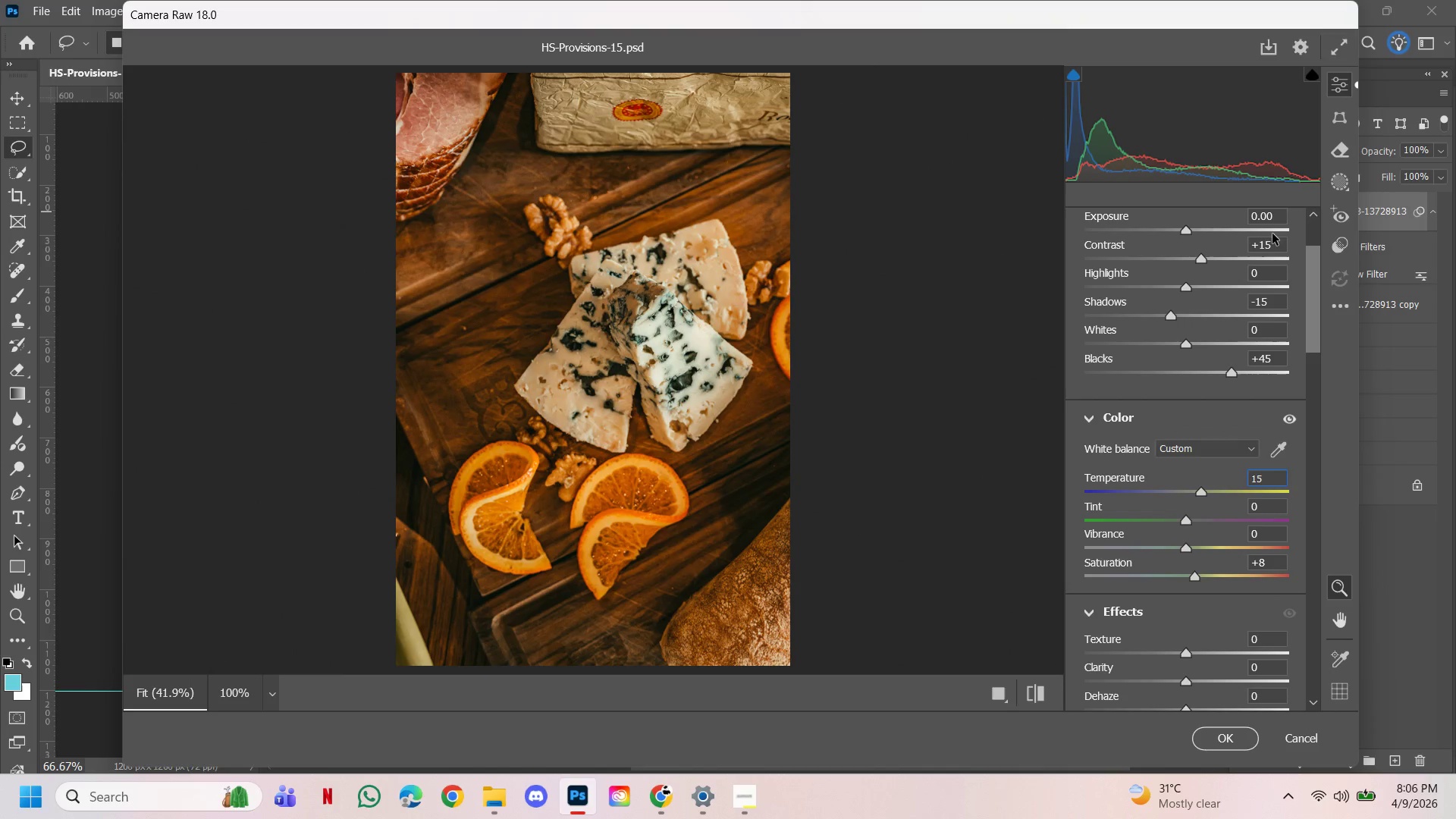 
wait(8.34)
 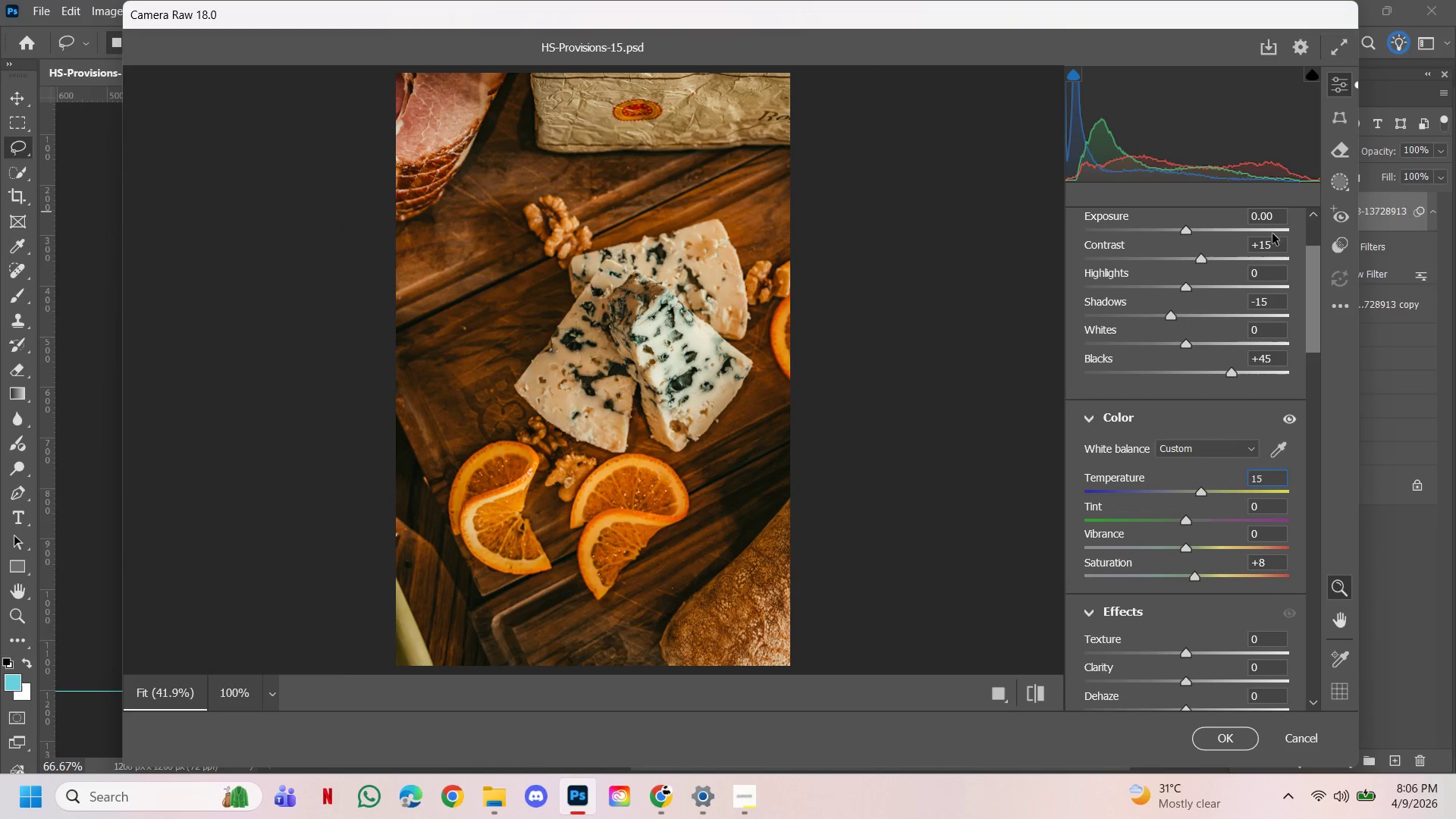 
left_click([1240, 731])
 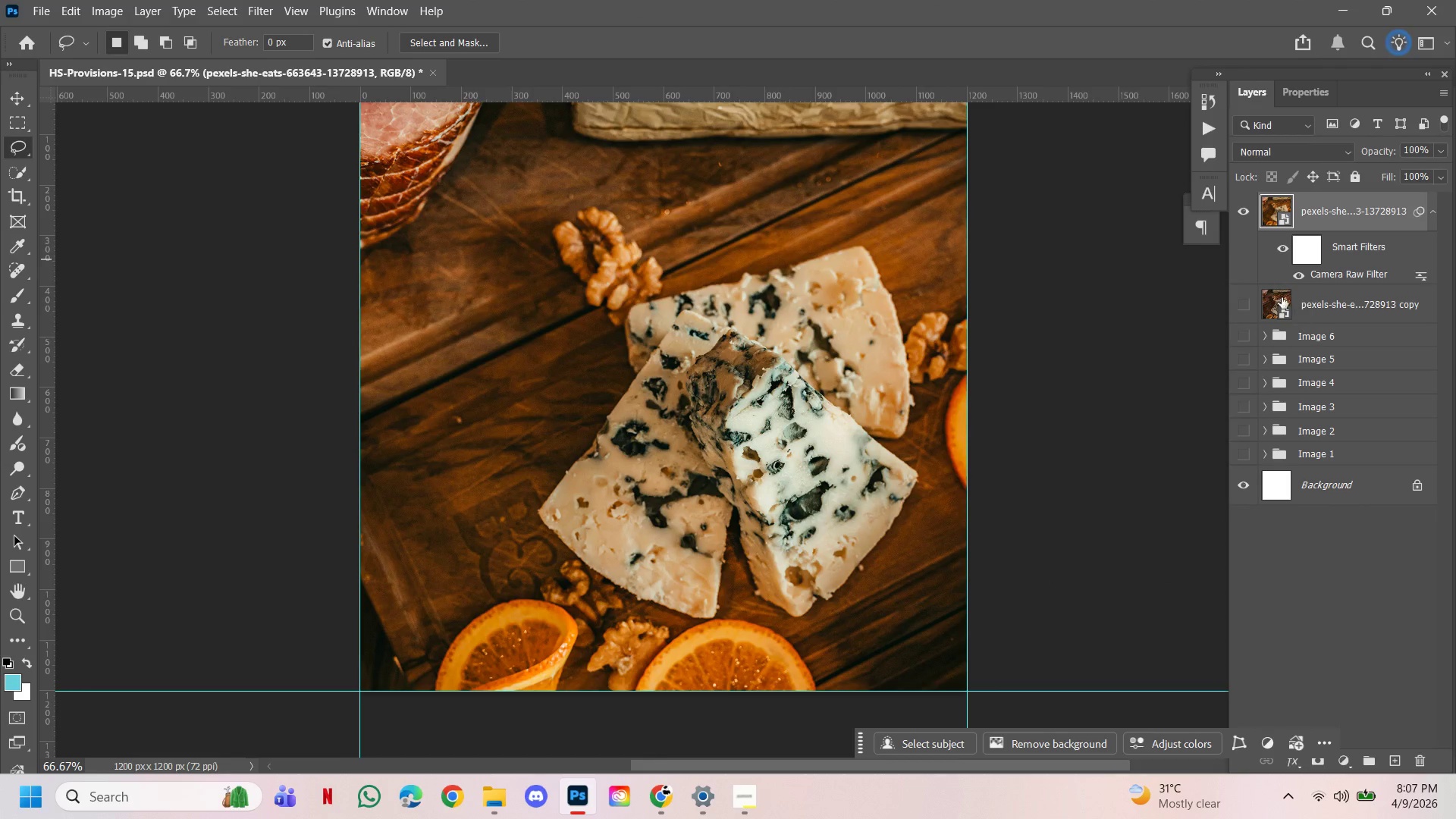 
left_click([1244, 297])
 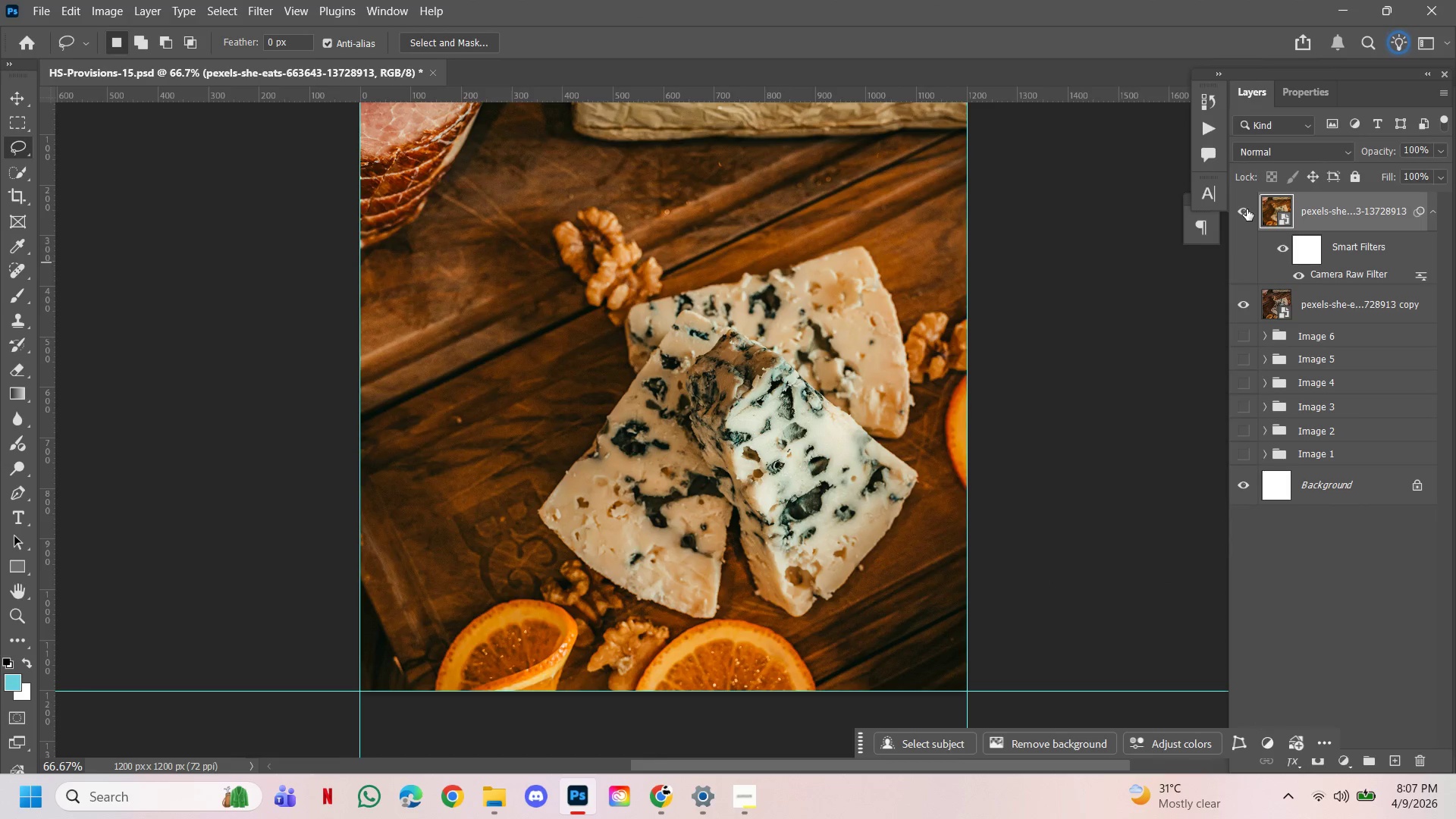 
left_click([1247, 209])
 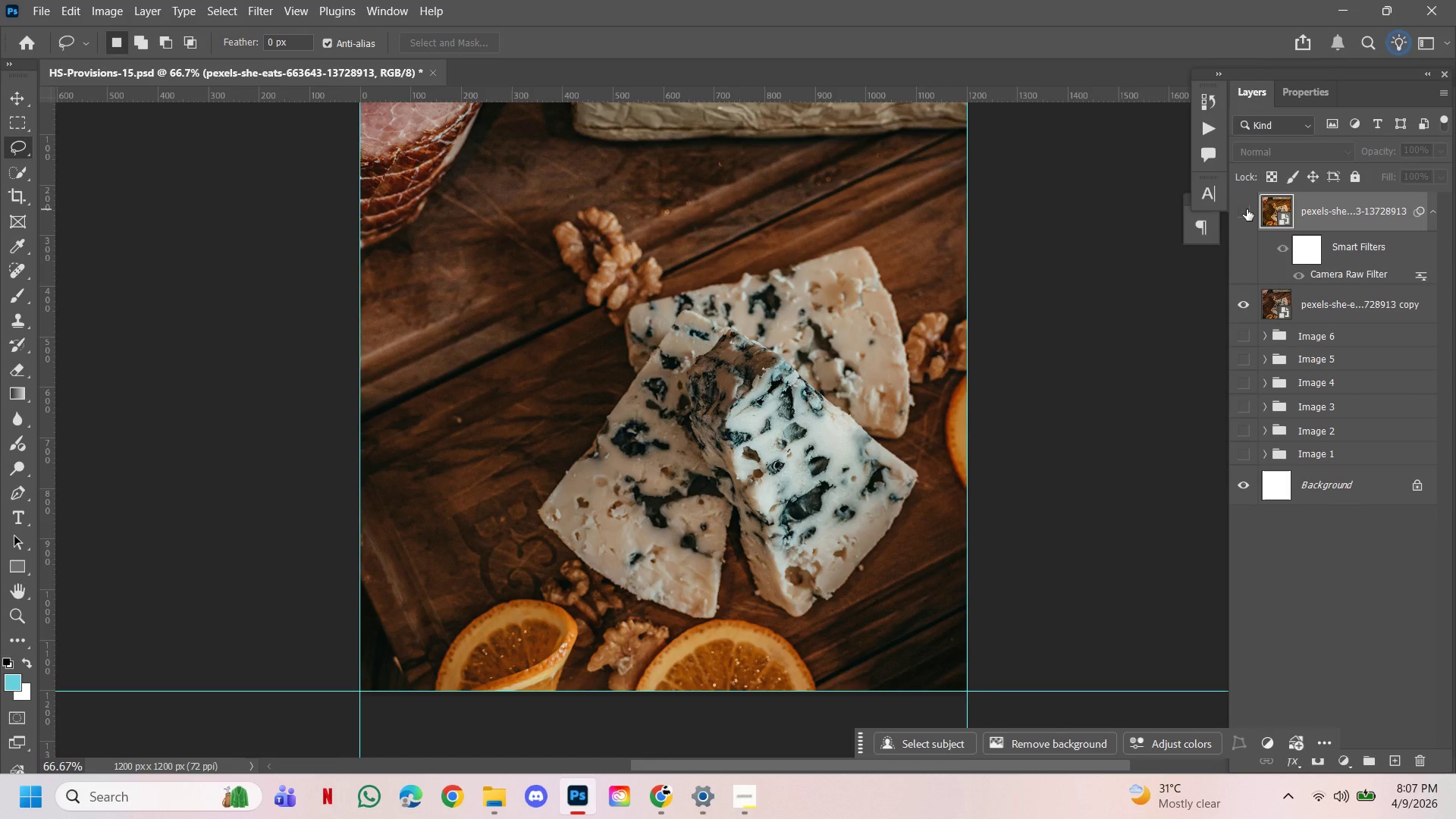 
left_click([1247, 209])
 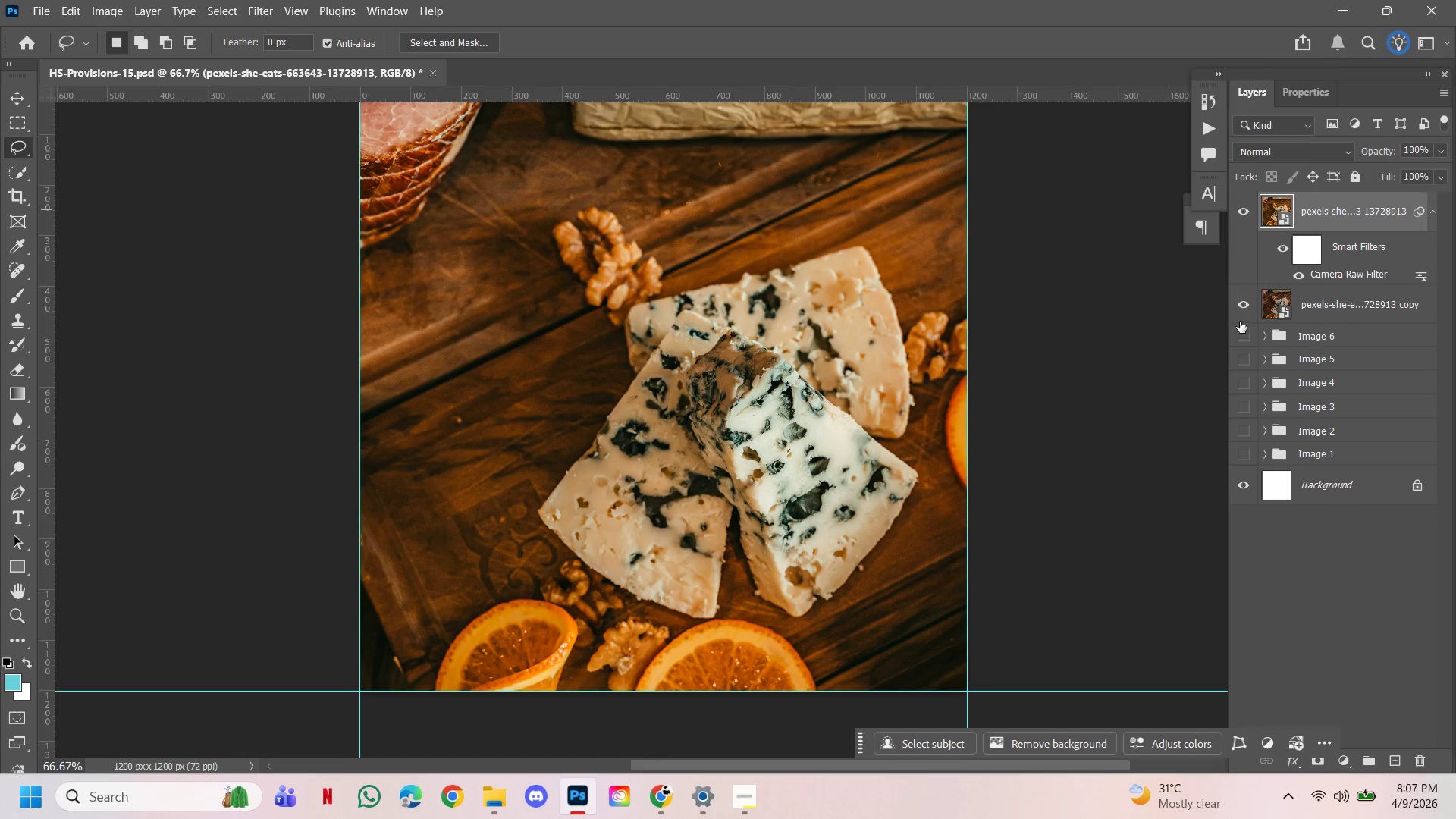 
left_click([1235, 309])
 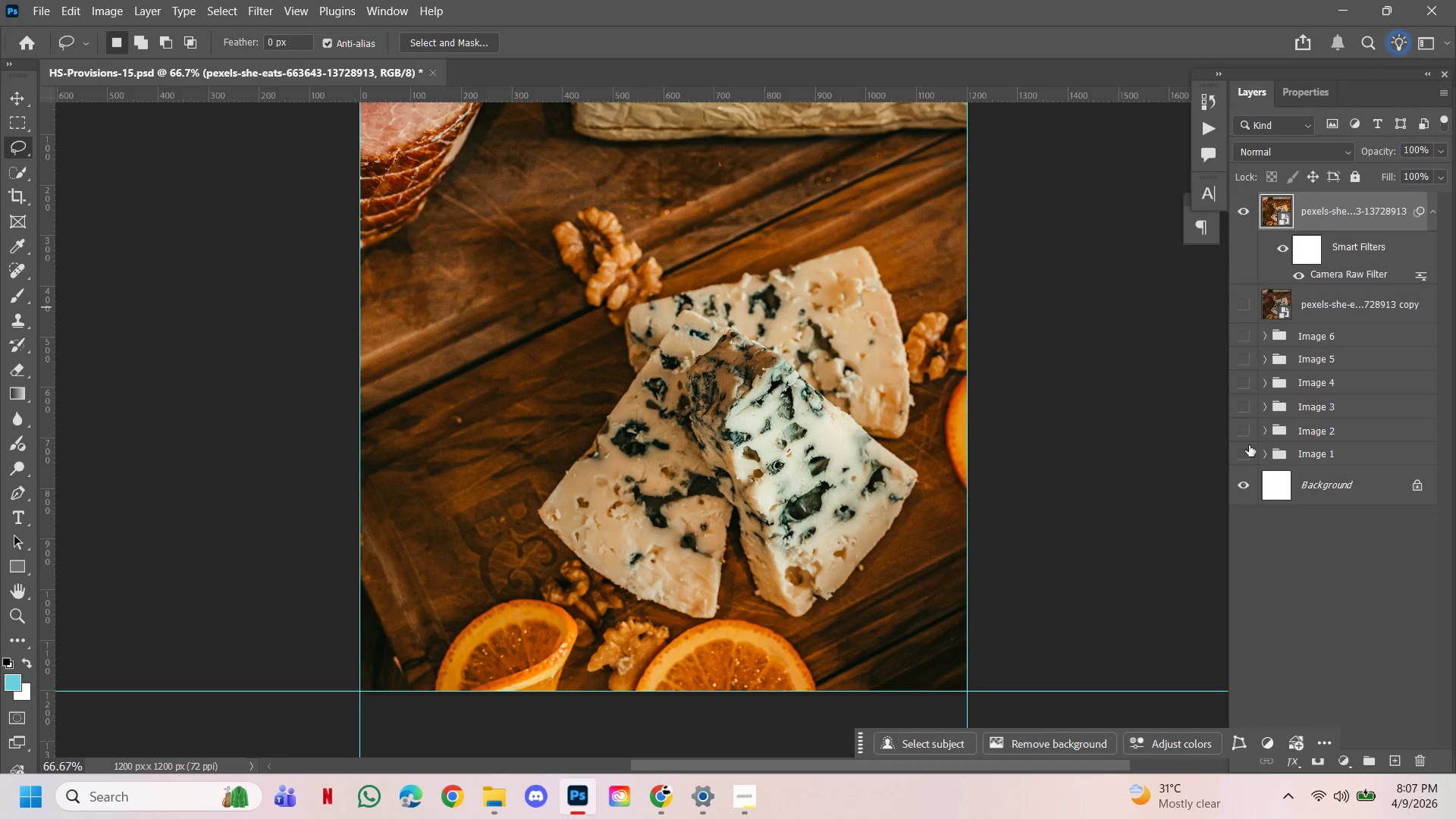 
left_click([1248, 451])
 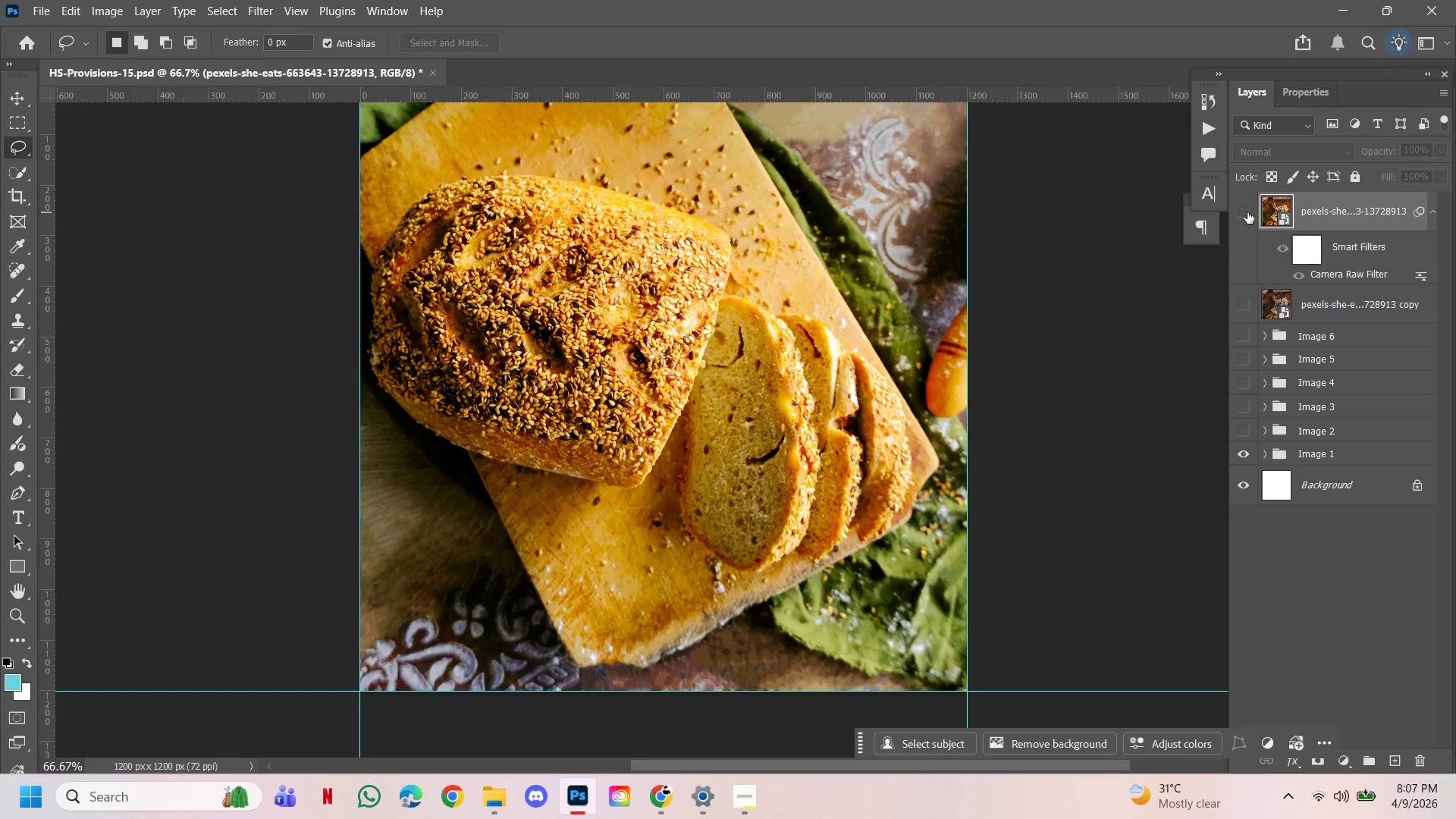 
left_click([1247, 212])
 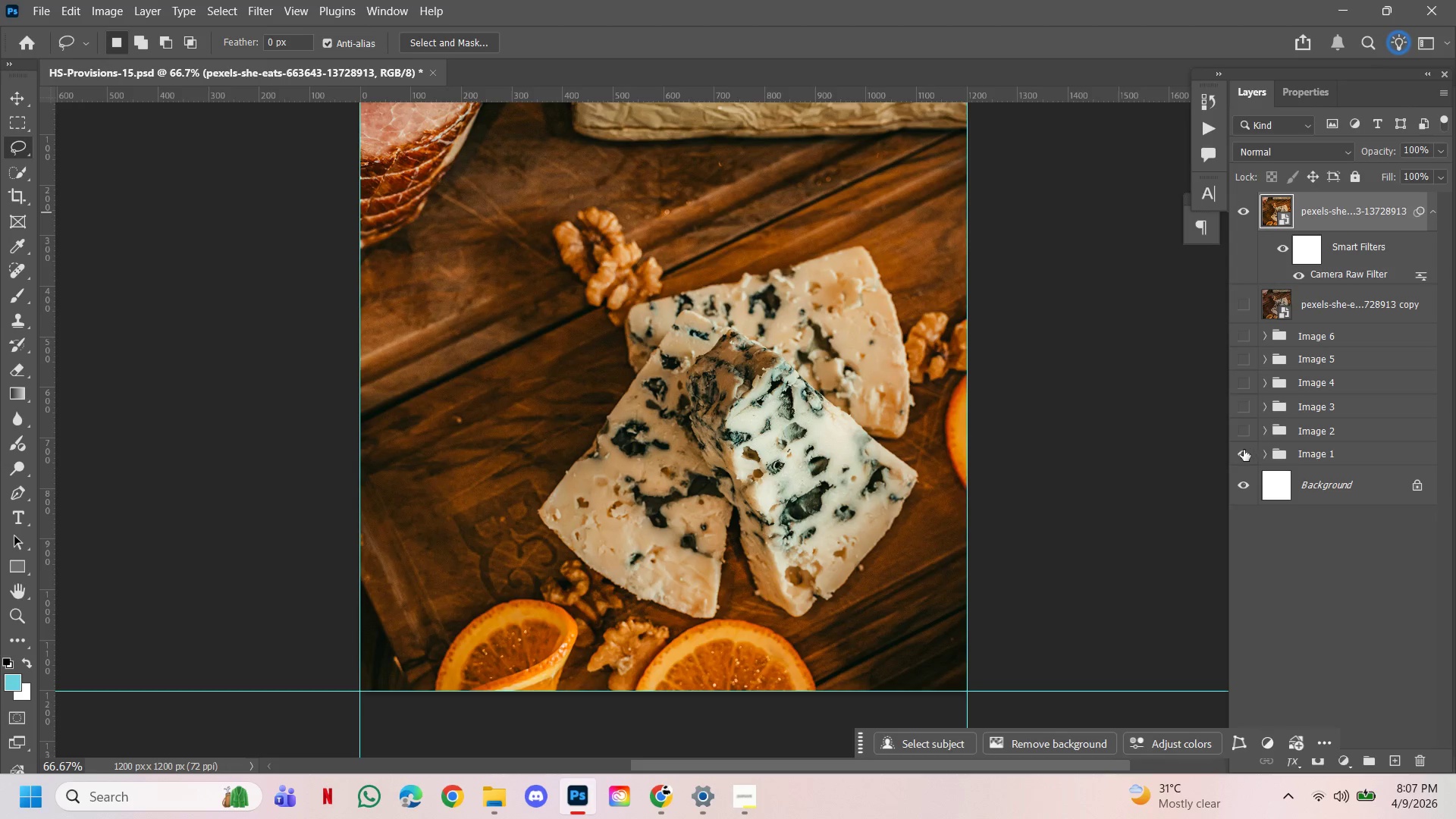 
left_click([1248, 457])
 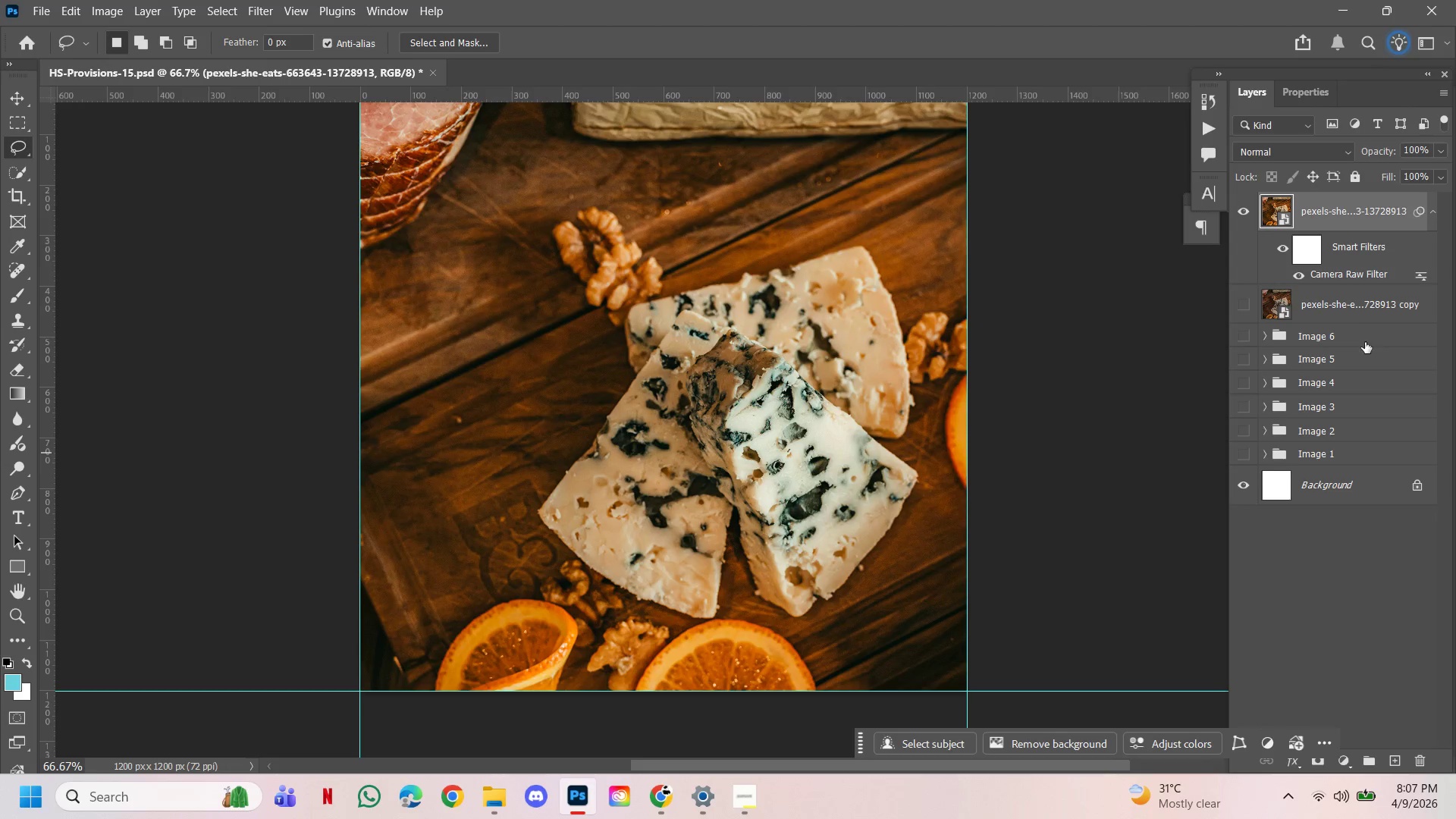 
hold_key(key=ControlLeft, duration=0.67)
 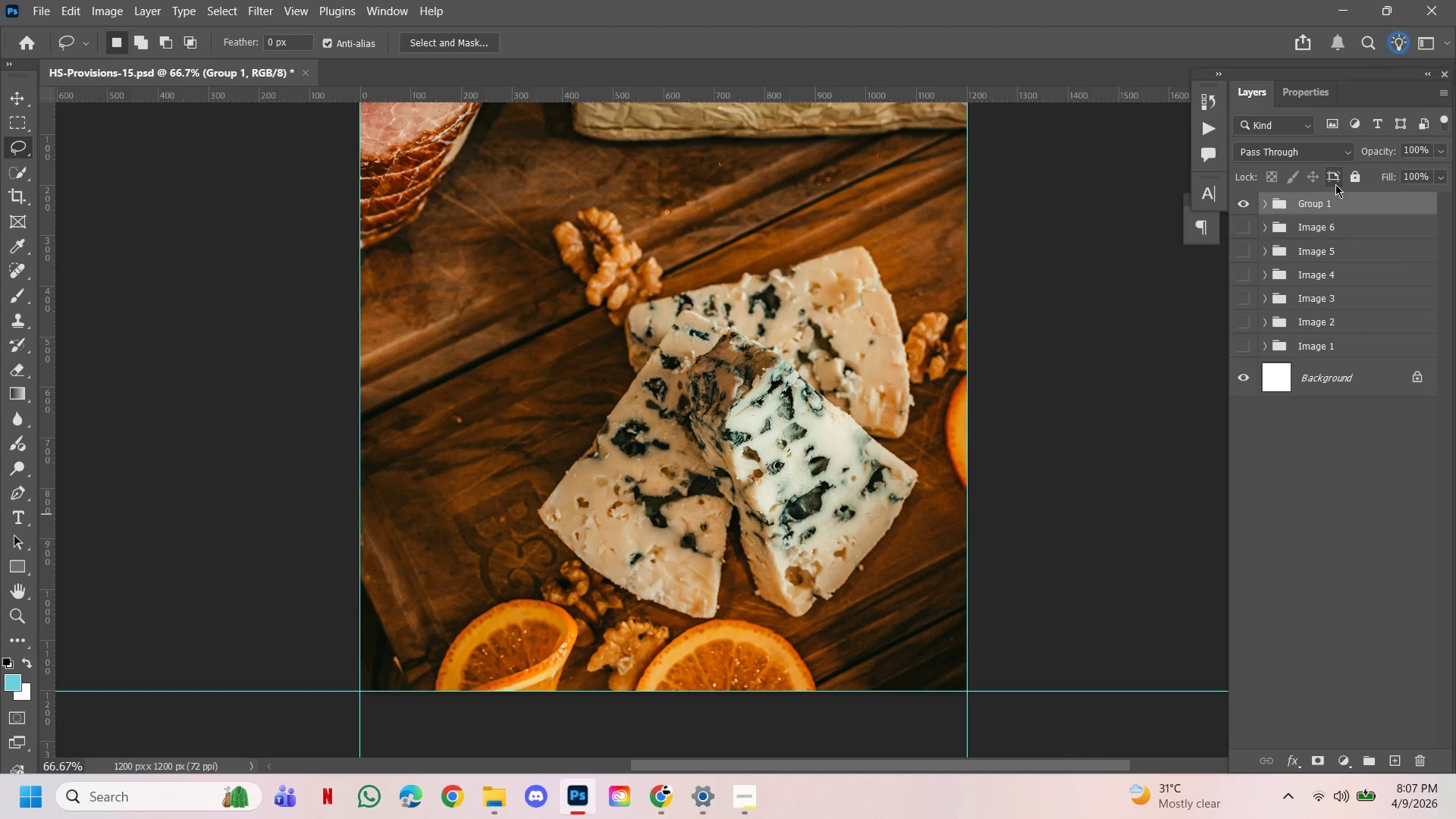 
double_click([1324, 202])
 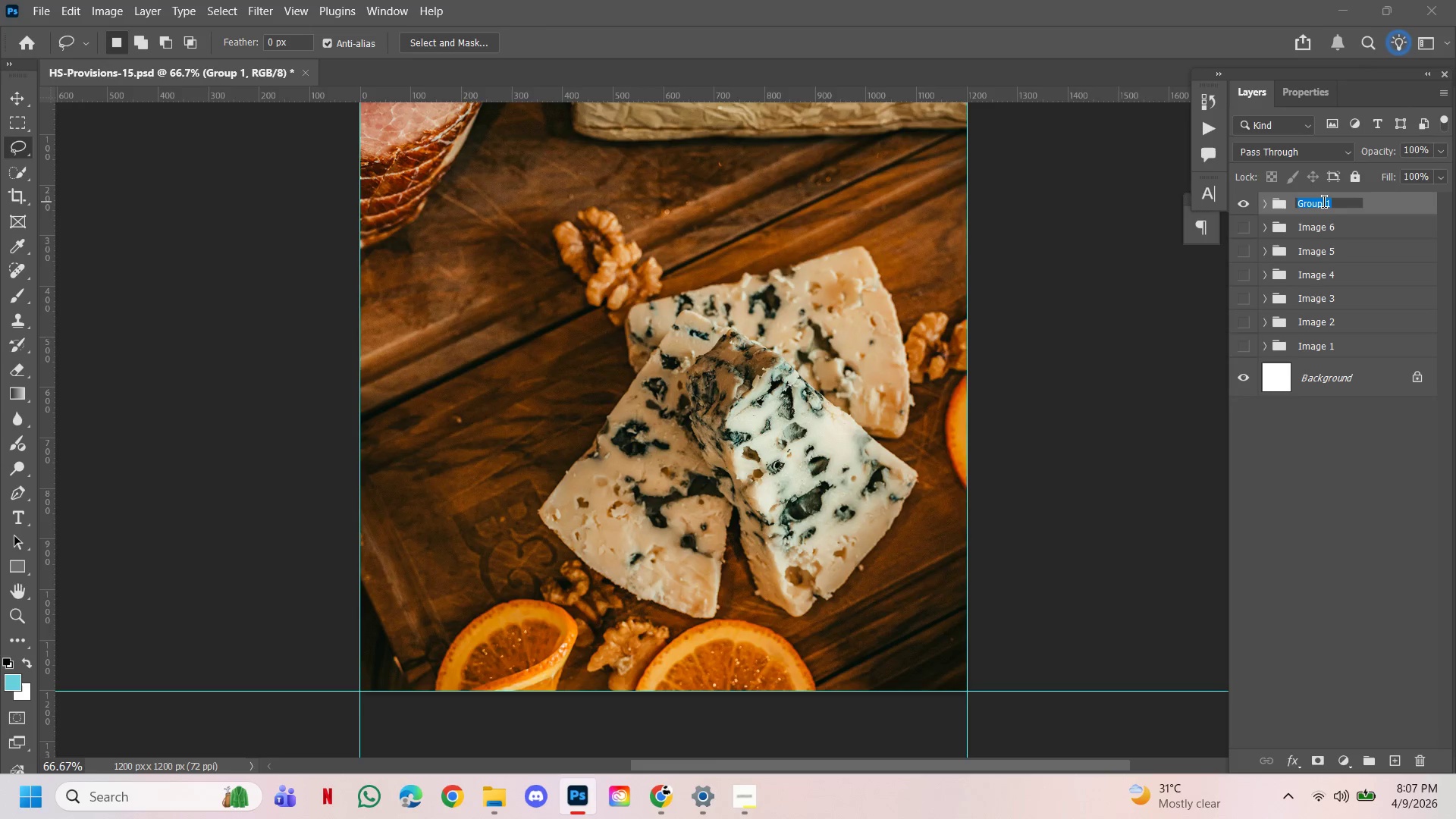 
type(Image 7)
 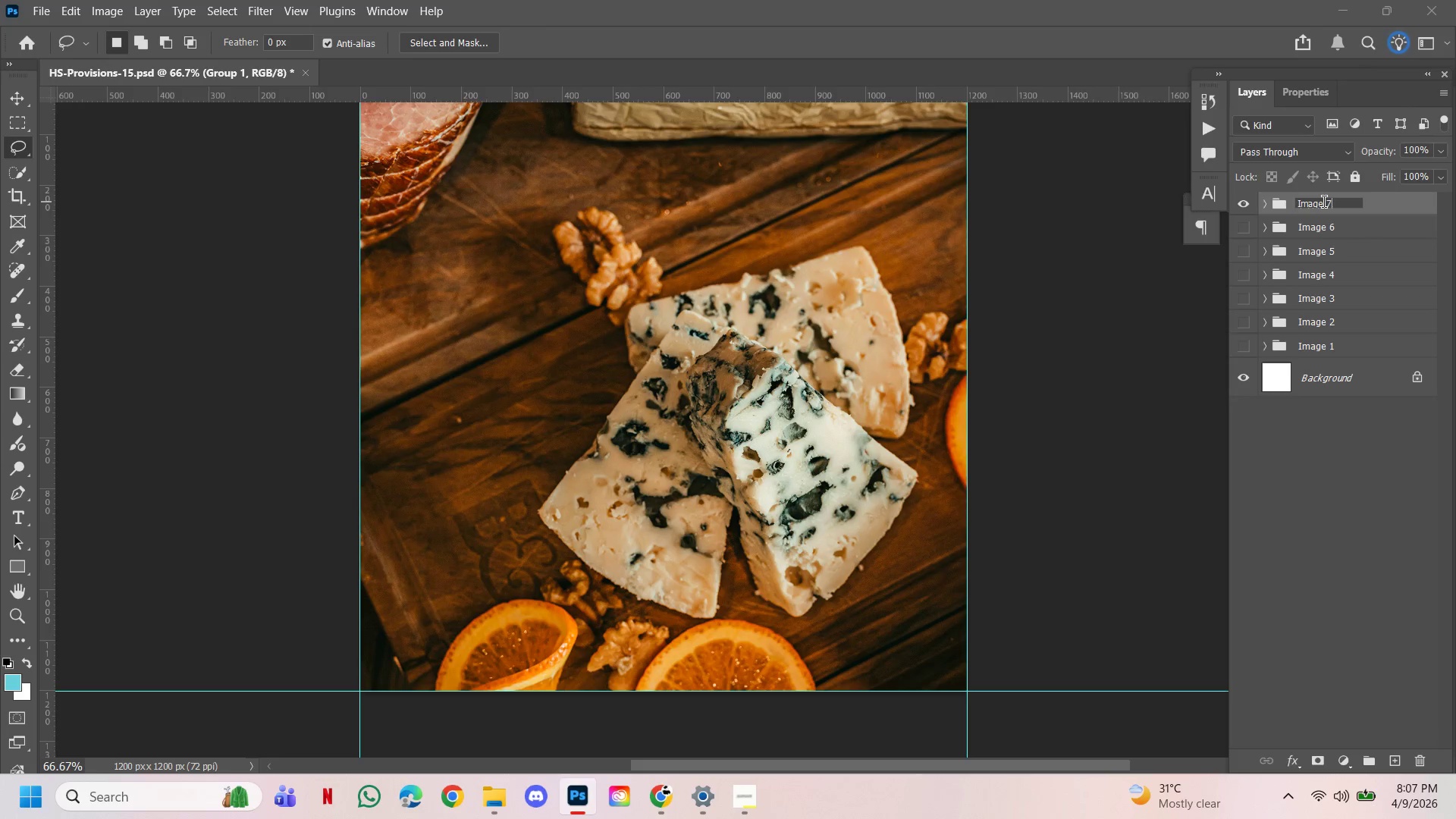 
key(Enter)
 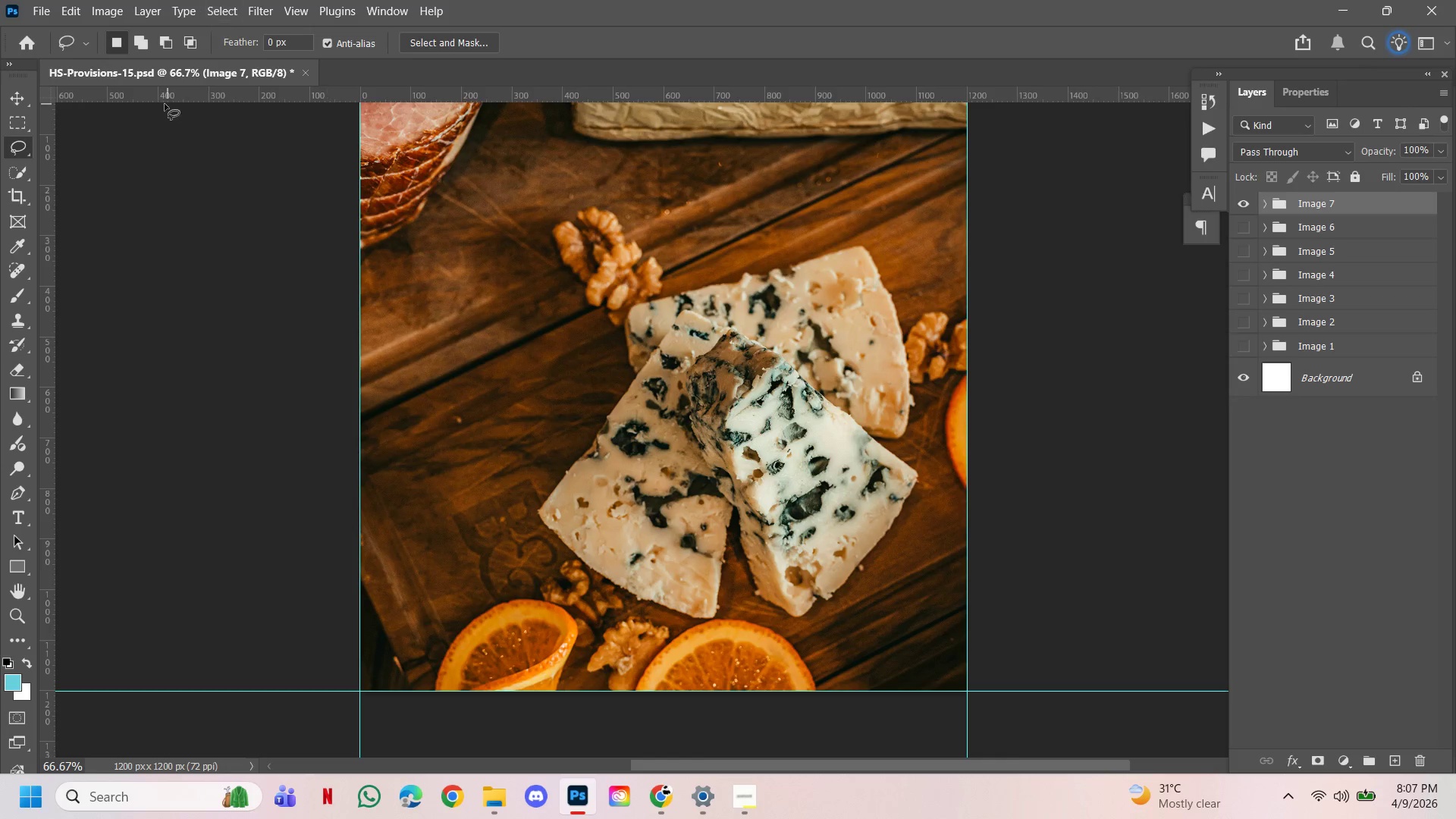 
left_click([49, 10])
 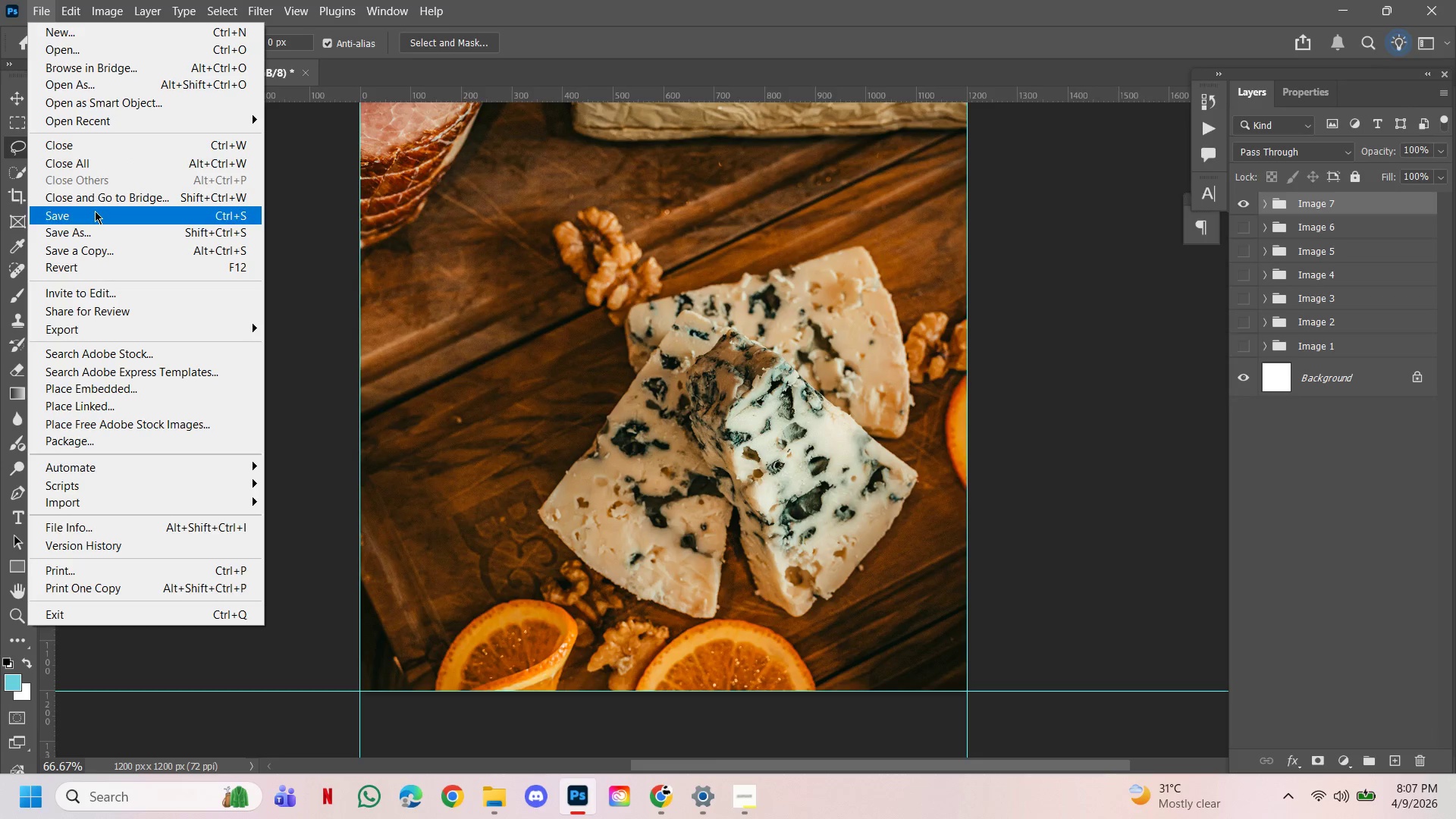 
left_click([95, 211])
 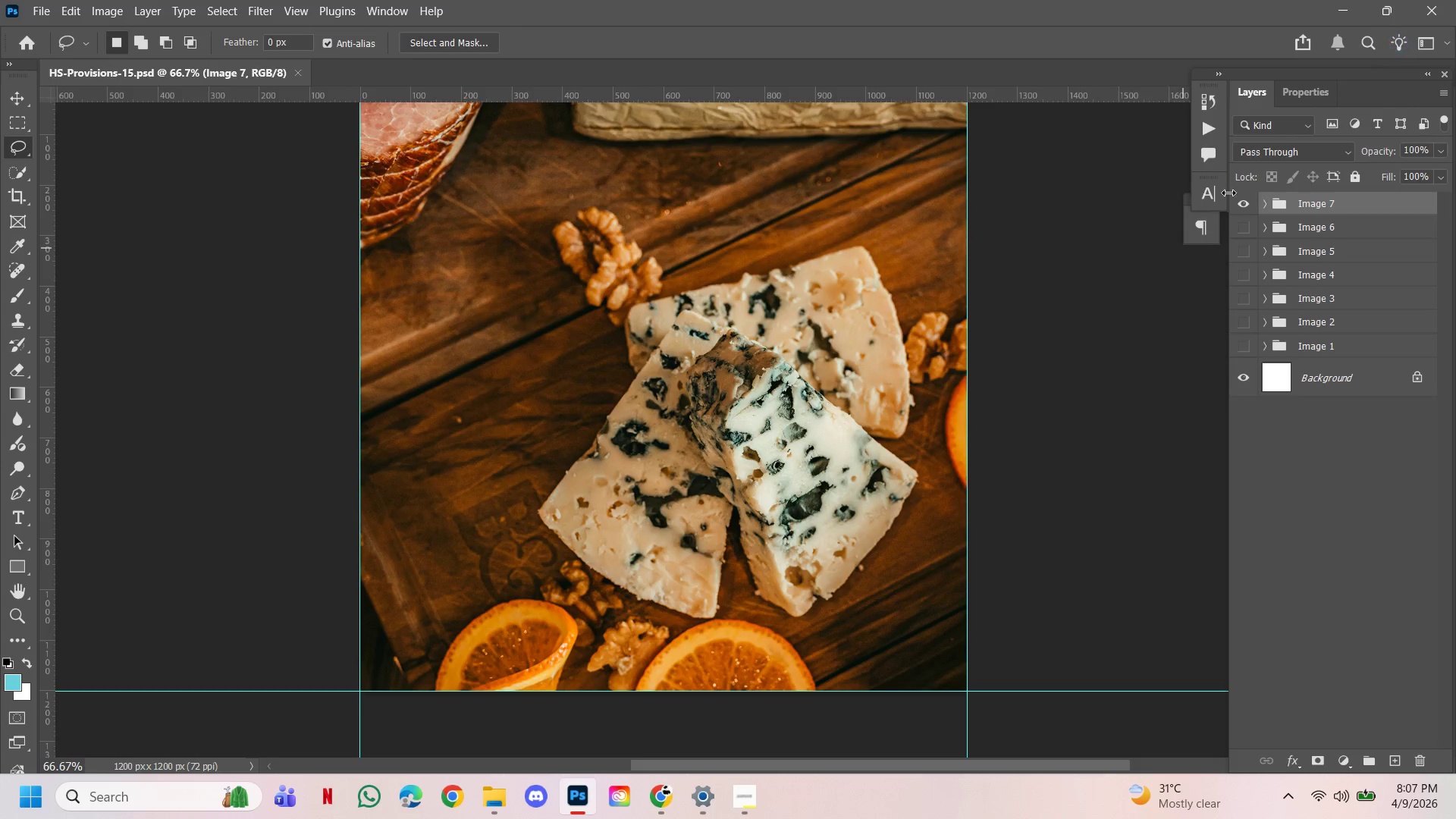 
left_click([1260, 207])
 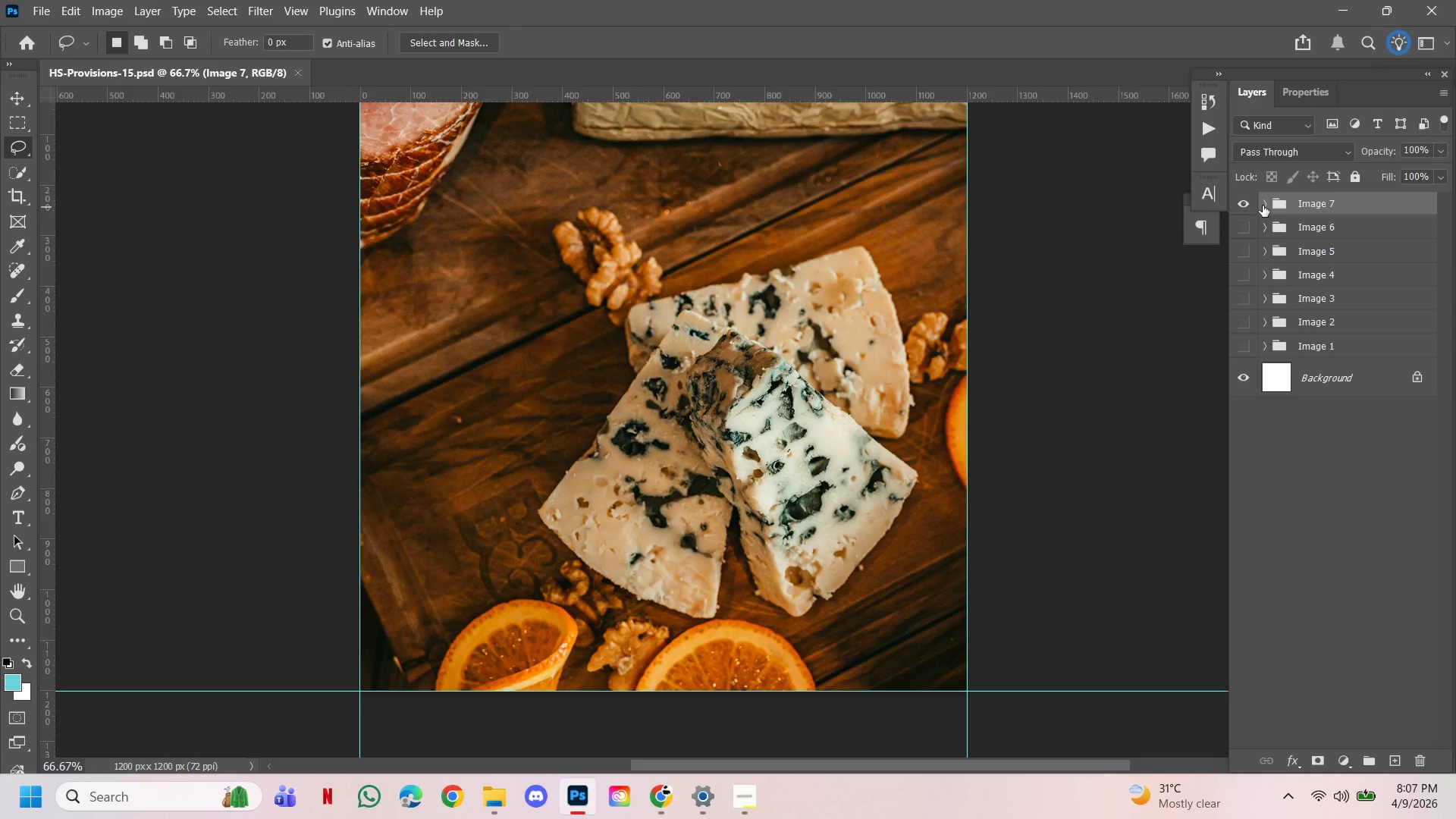 
left_click([1263, 206])
 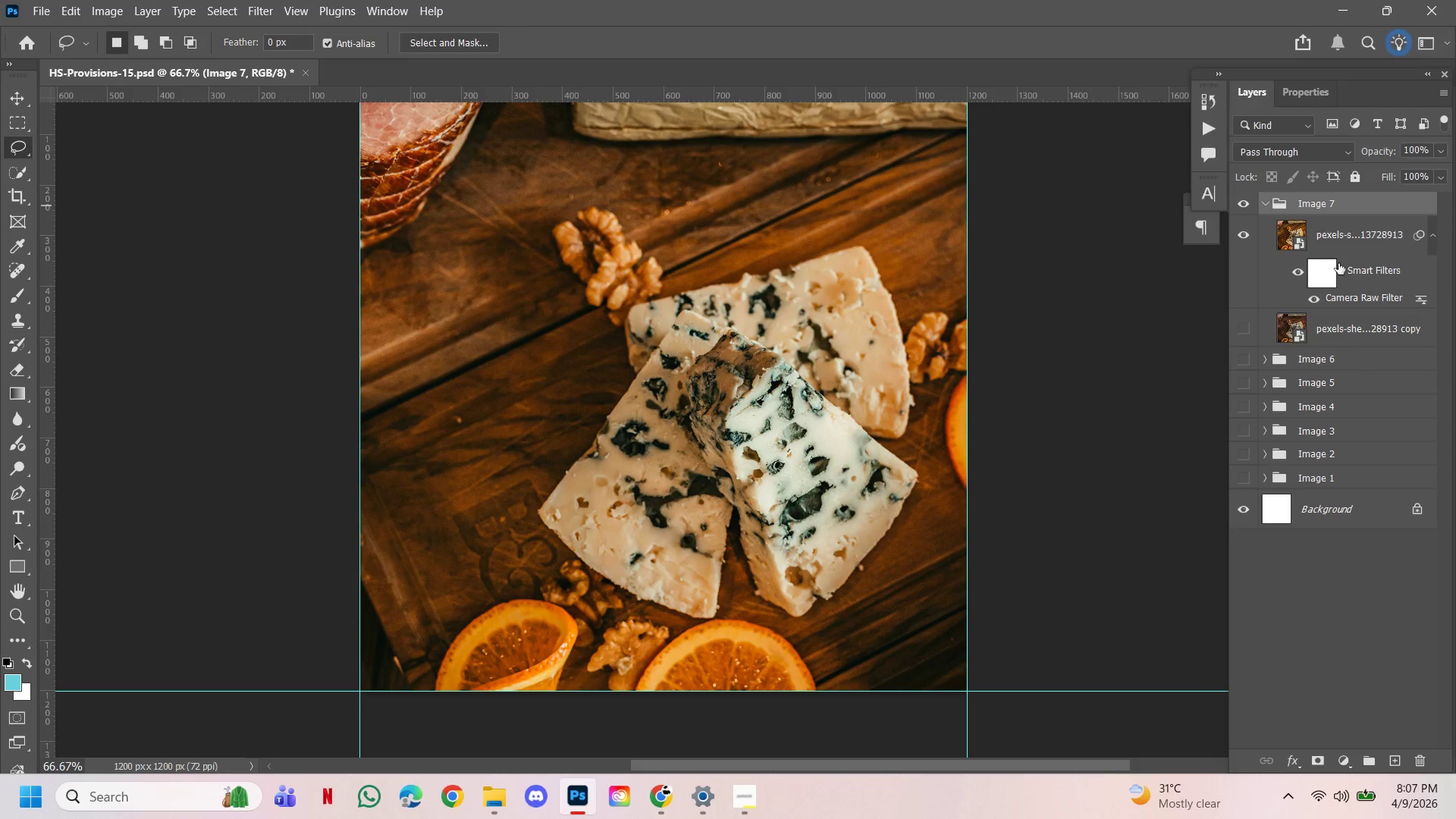 
hold_key(key=AltLeft, duration=1.22)
left_click_drag(start_coordinate=[1346, 239], to_coordinate=[1354, 219])
 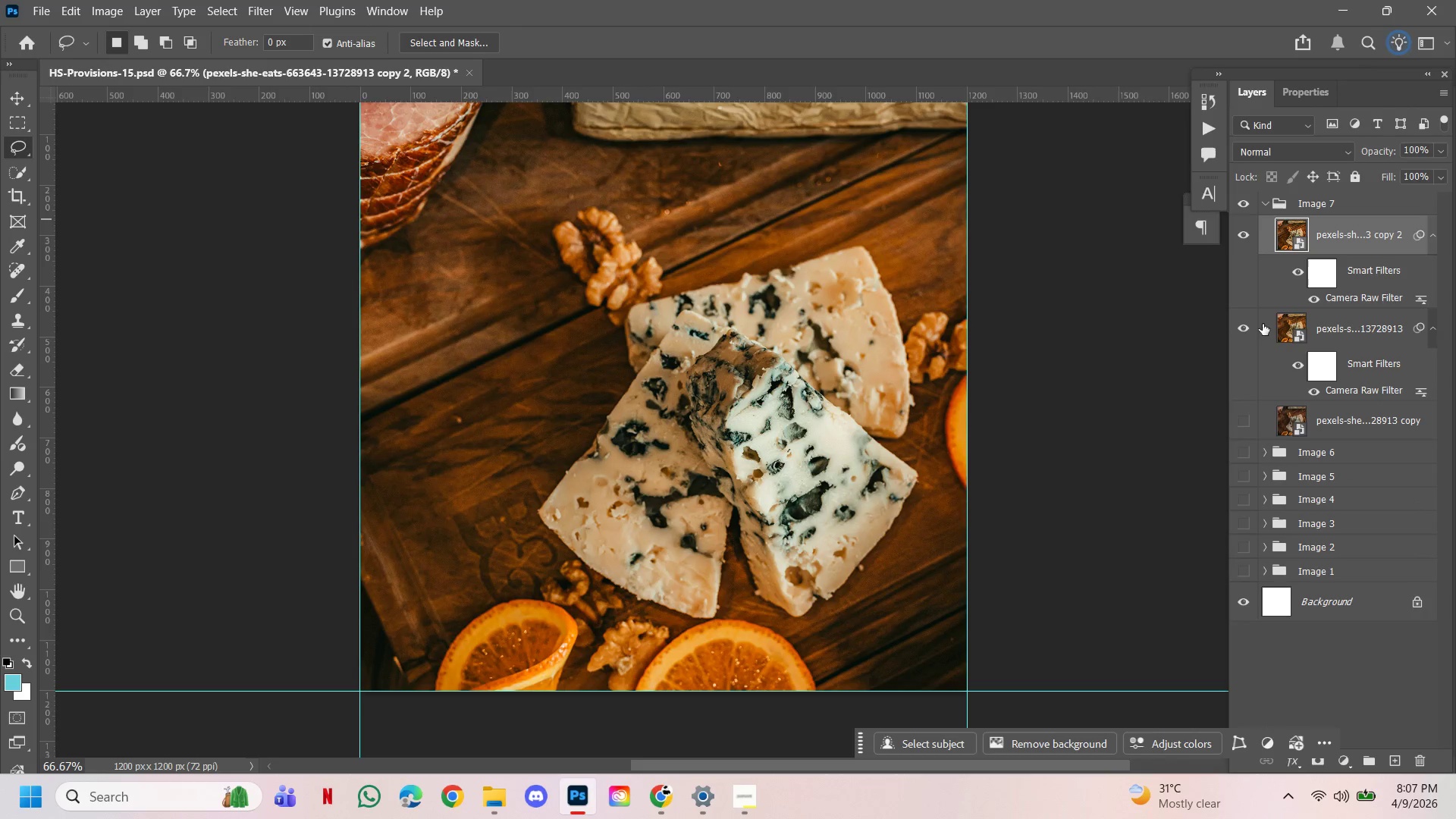 
left_click([1247, 331])
 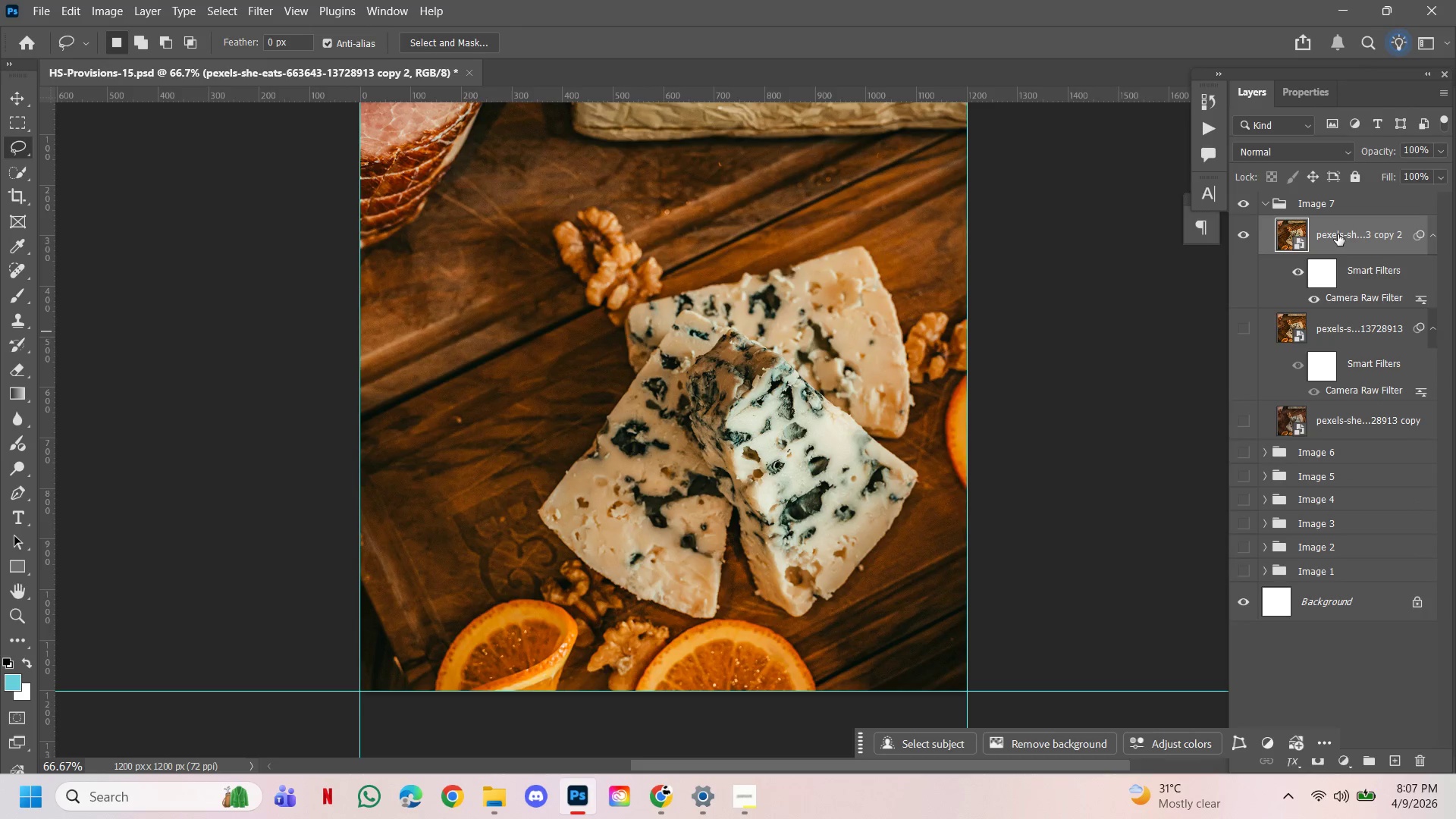 
right_click([1338, 234])
 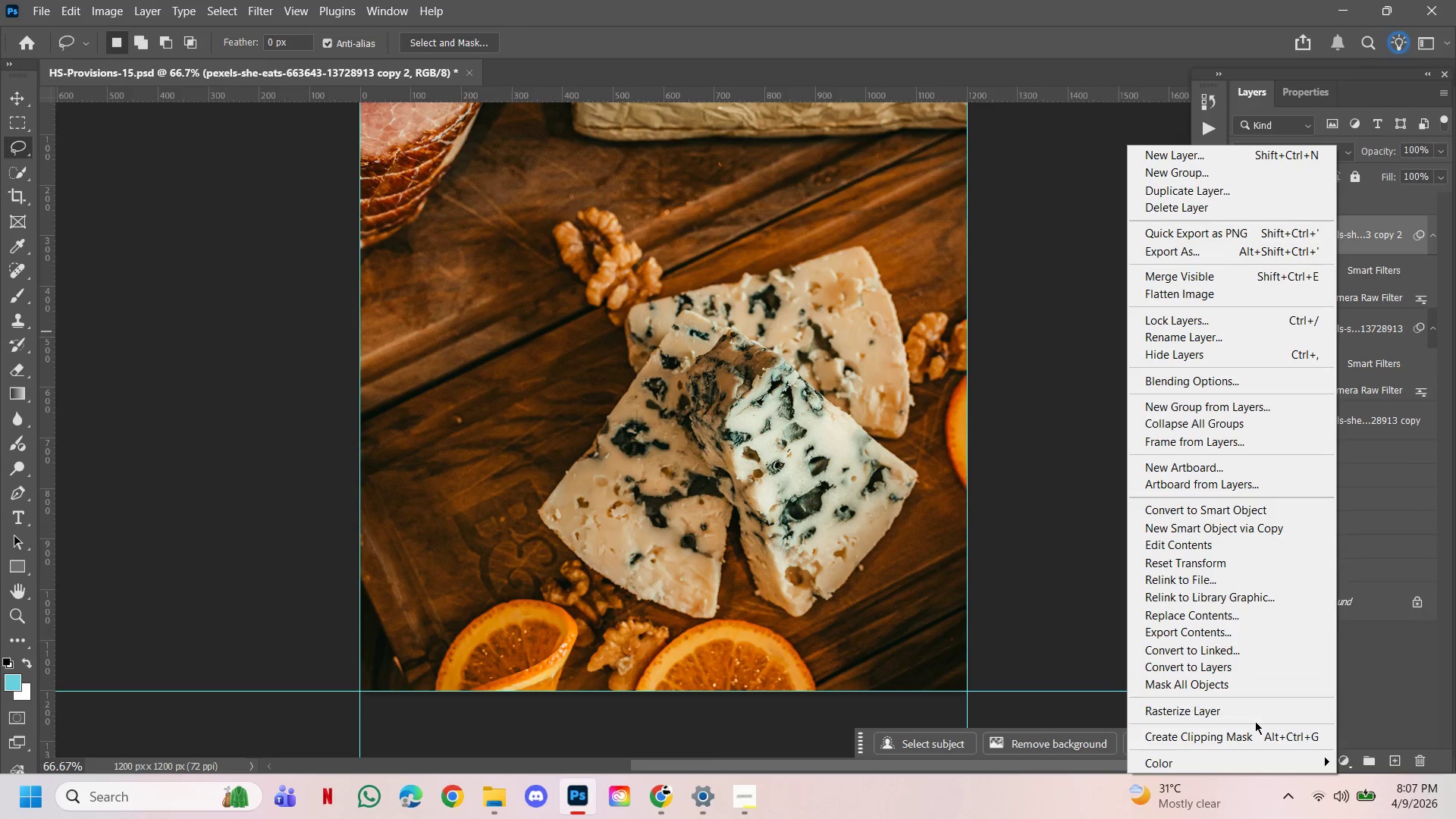 
left_click([1244, 708])
 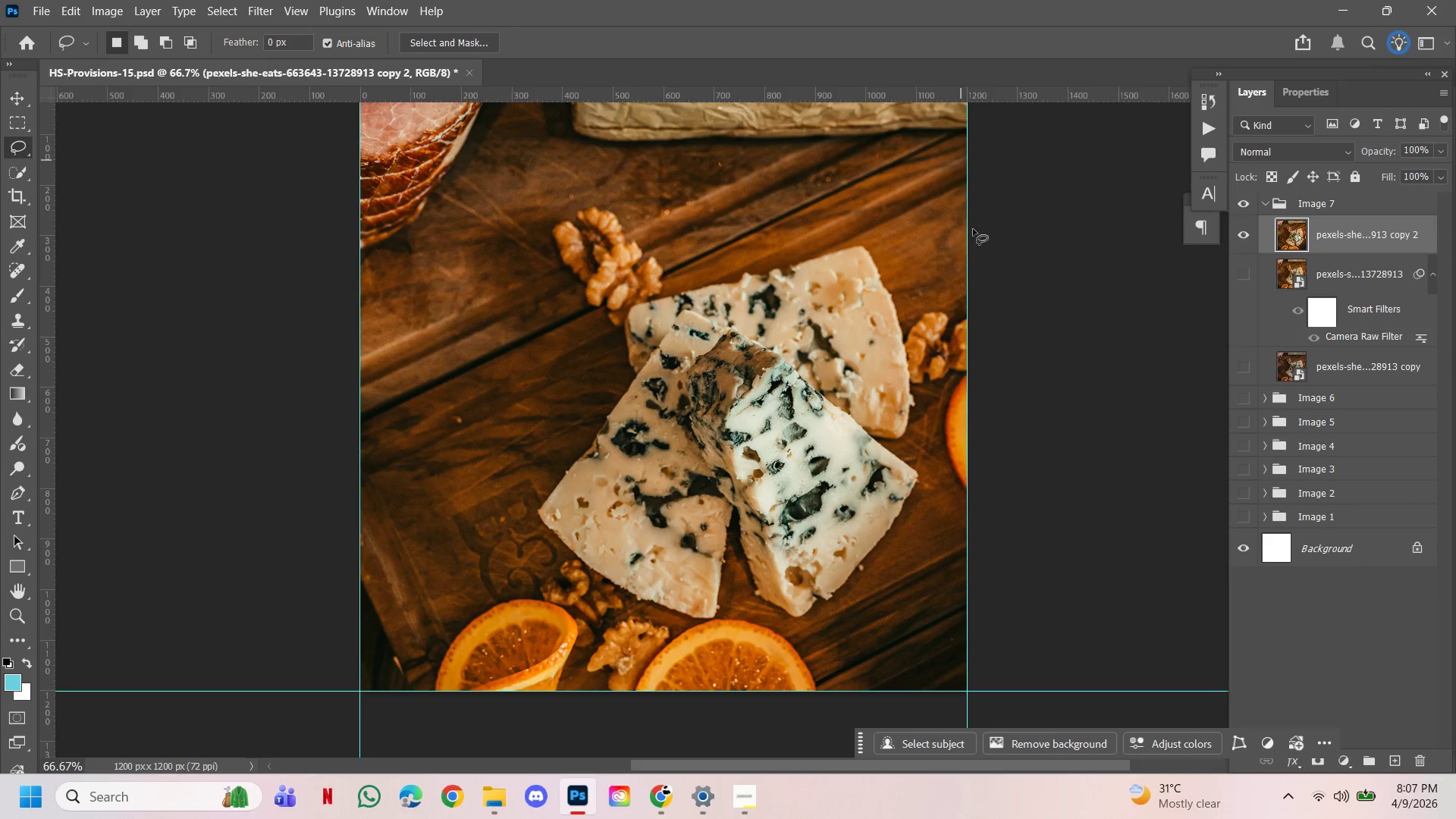 
hold_key(key=ControlLeft, duration=1.34)
 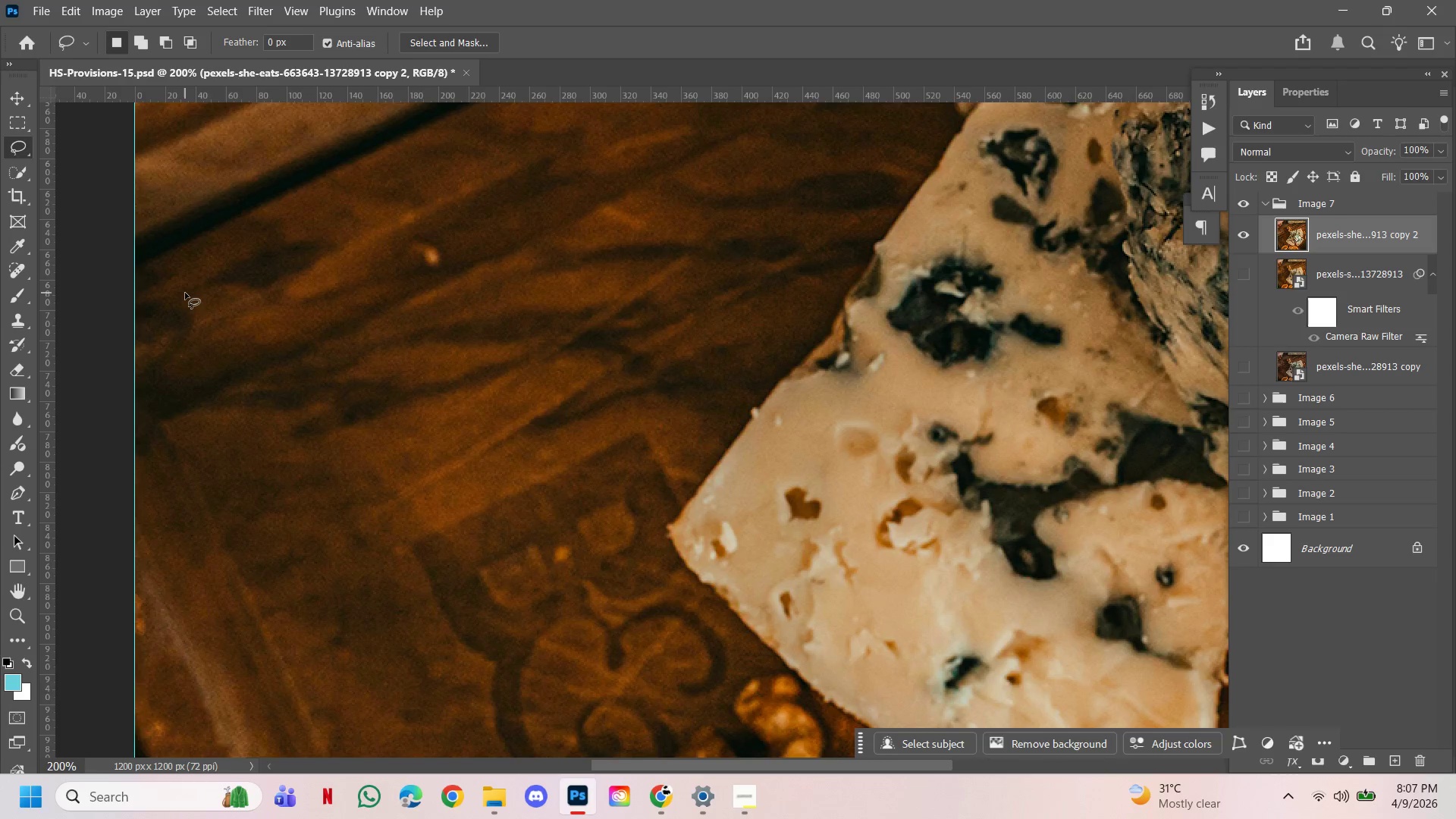 
hold_key(key=Space, duration=1.24)
 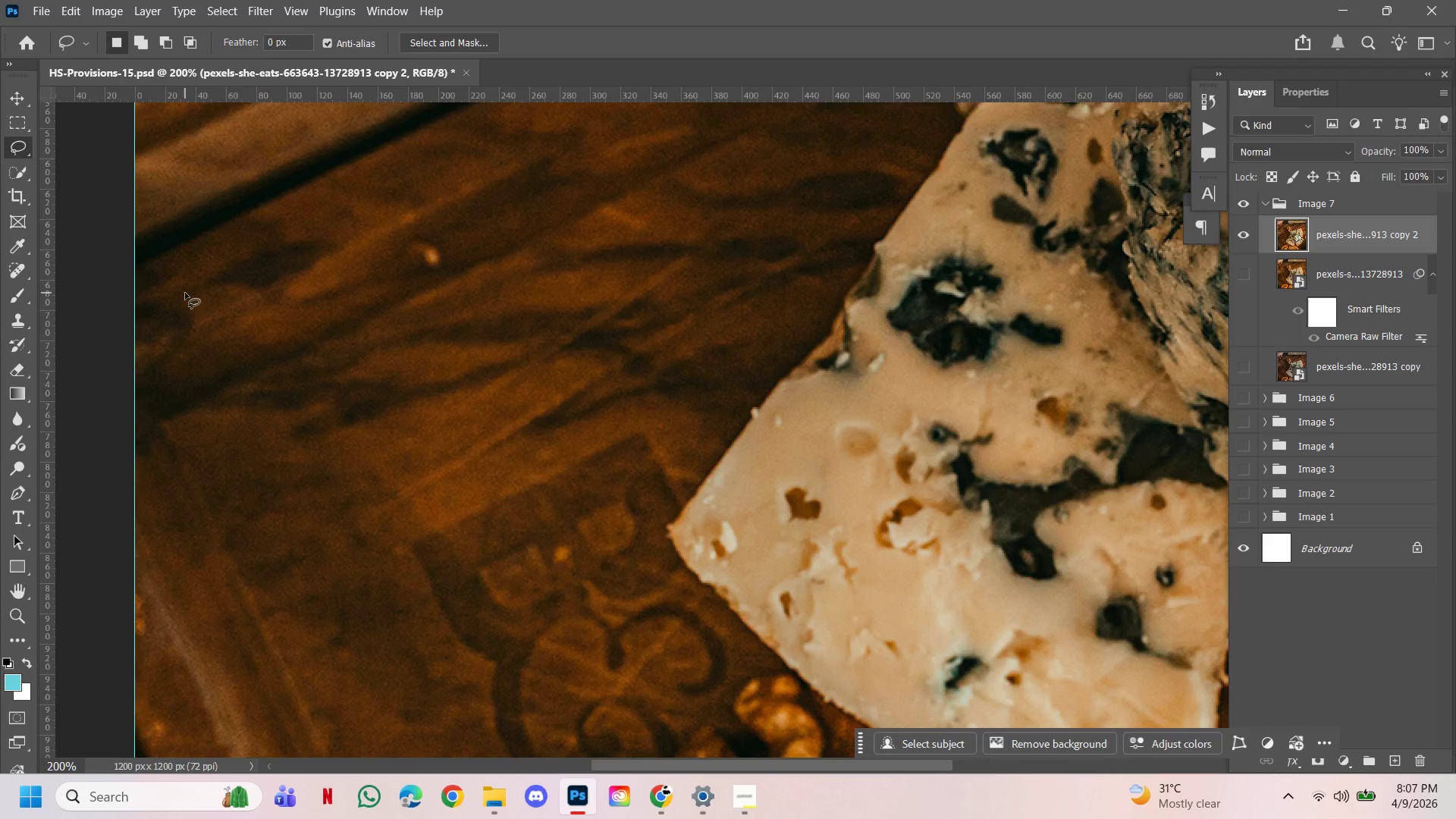 
left_click([487, 626])
 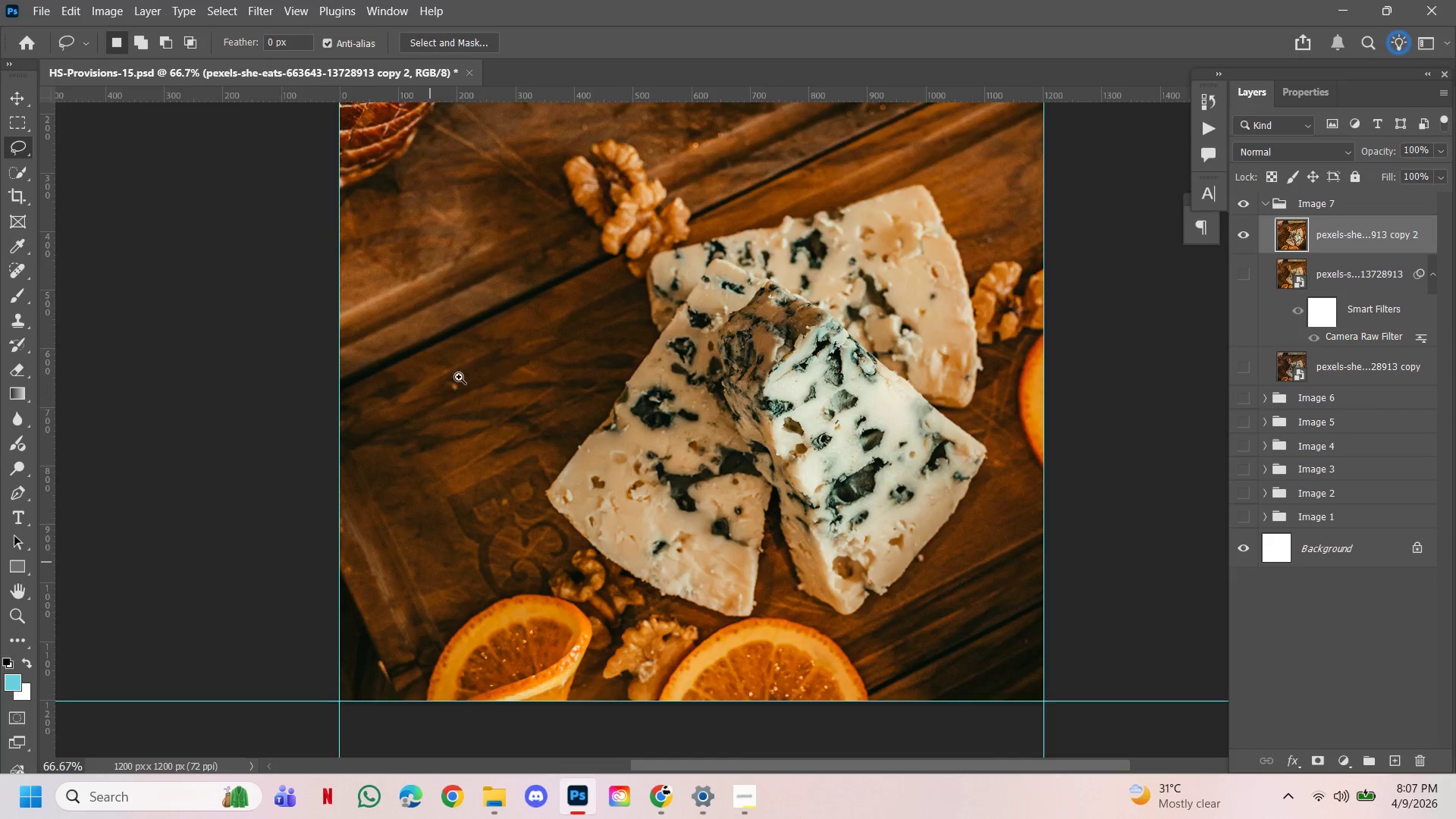 
double_click([459, 377])
 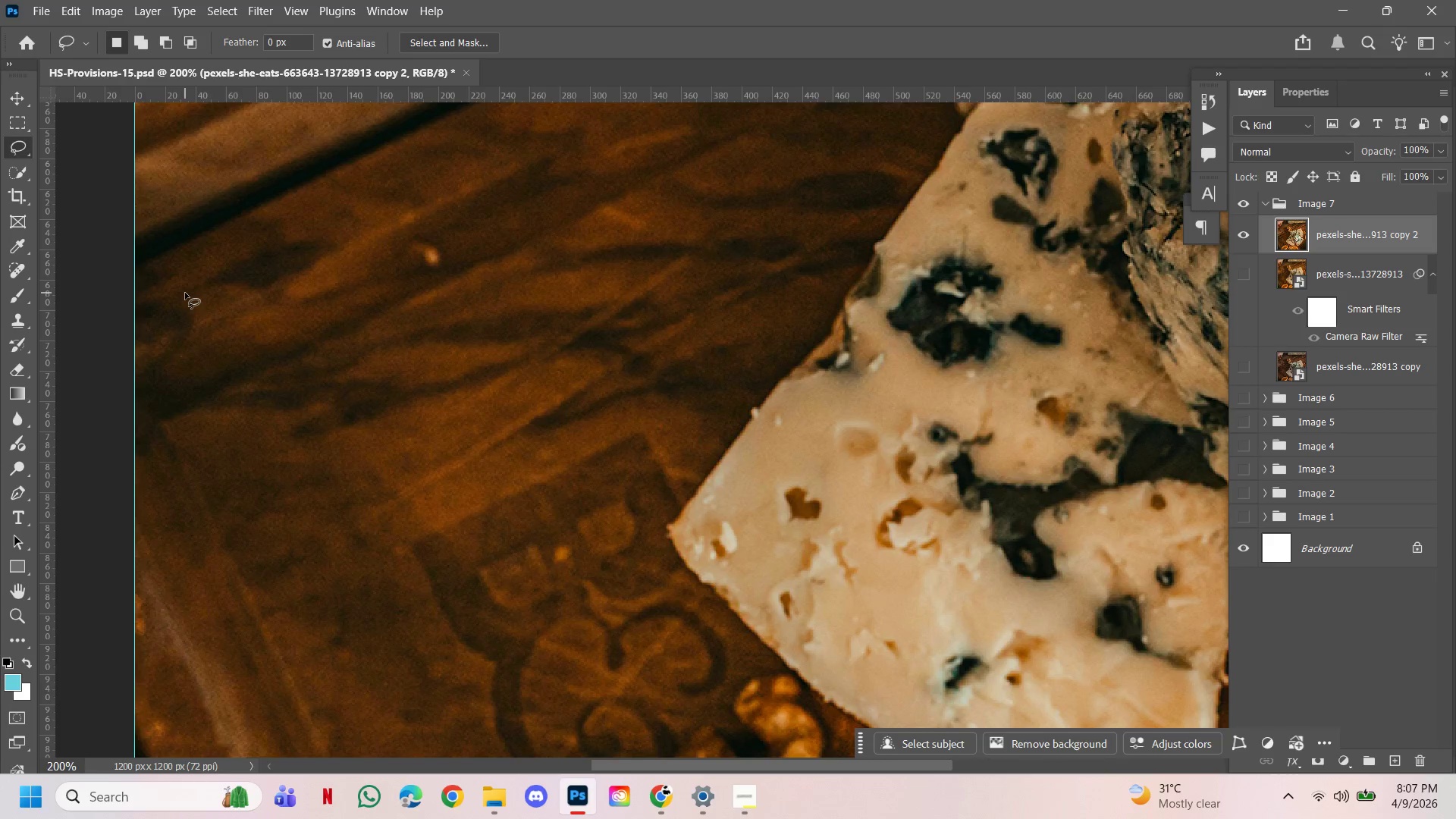 
key(J)
 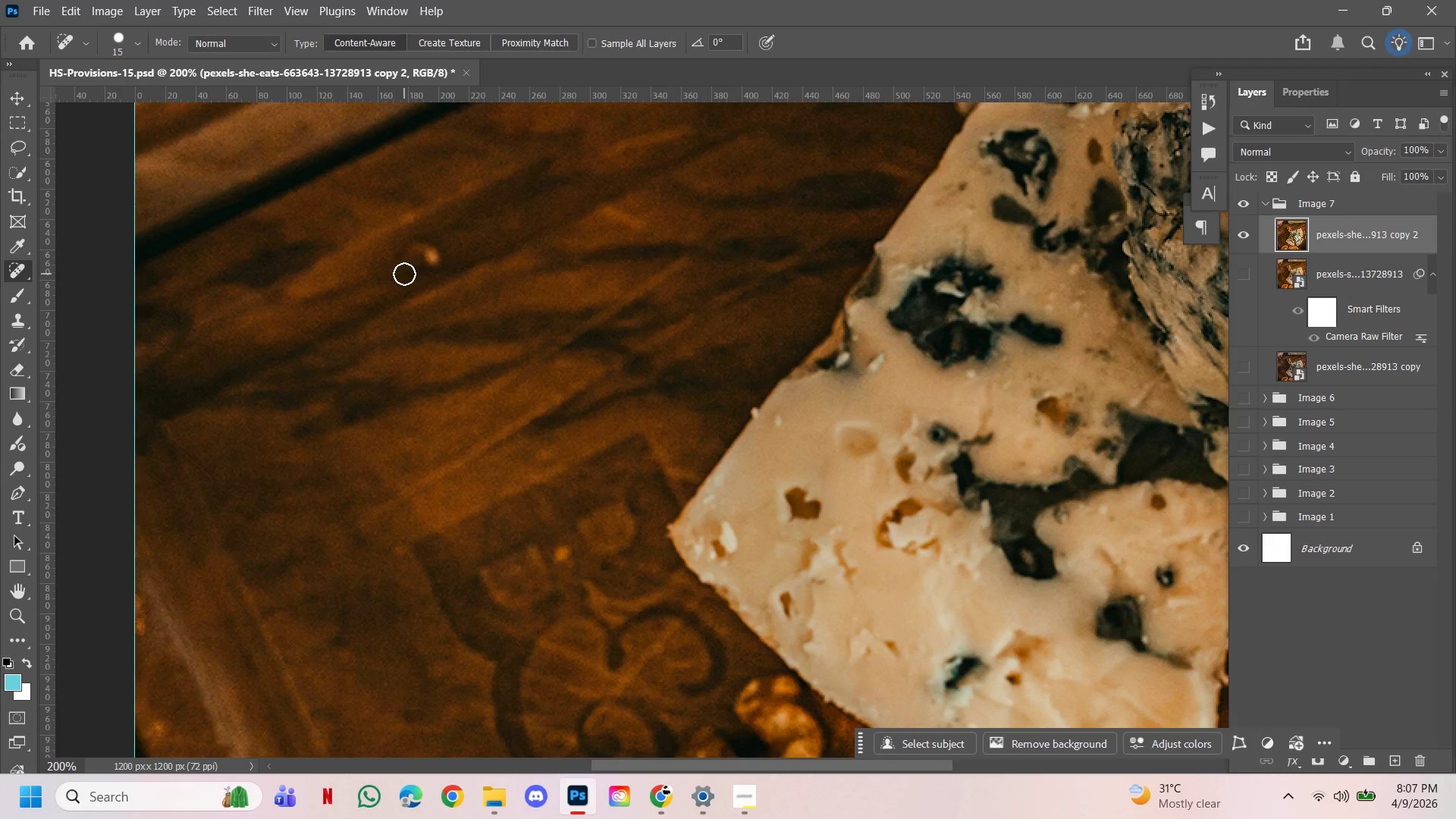 
key(BracketRight)
 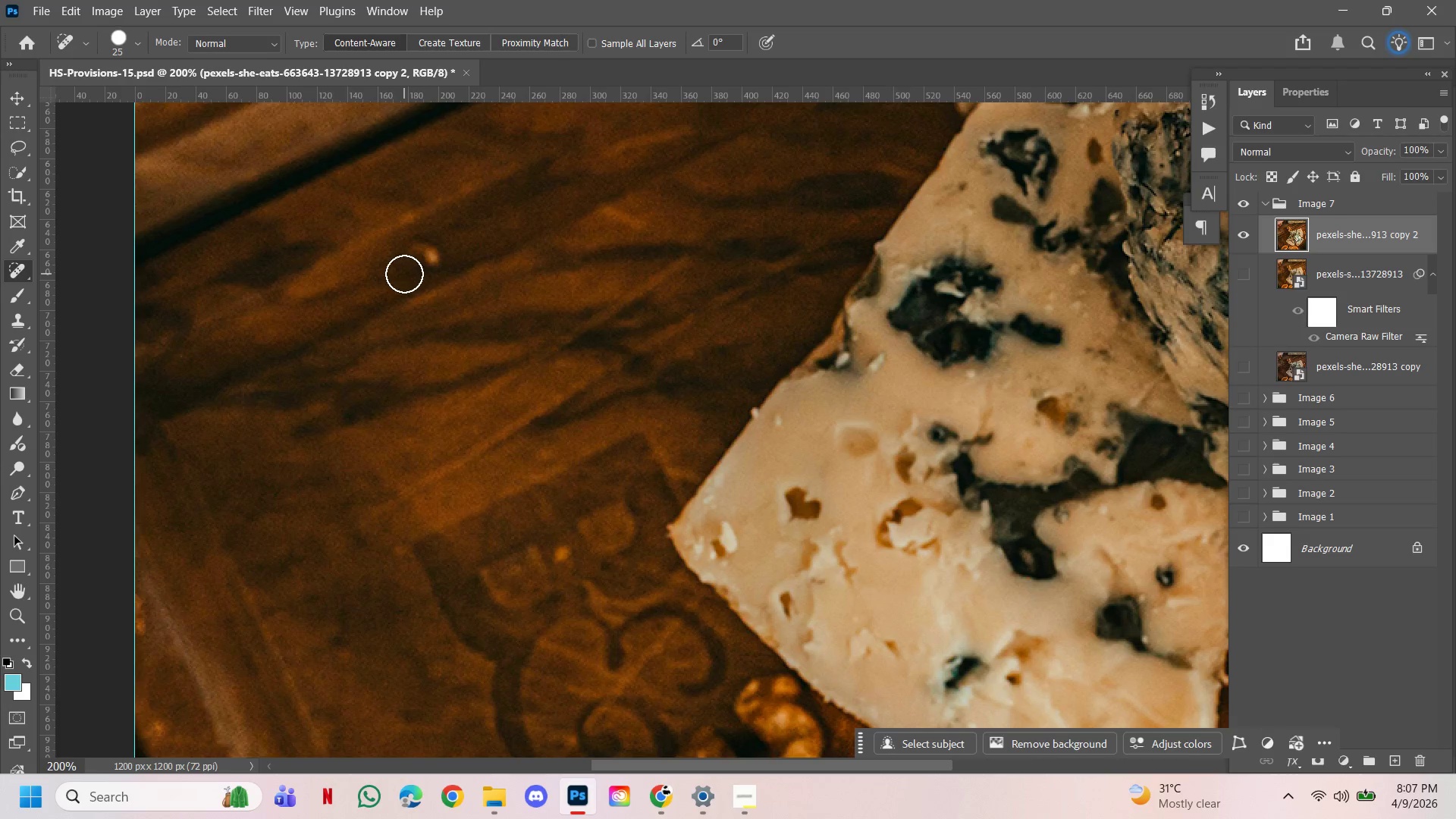 
key(BracketRight)
 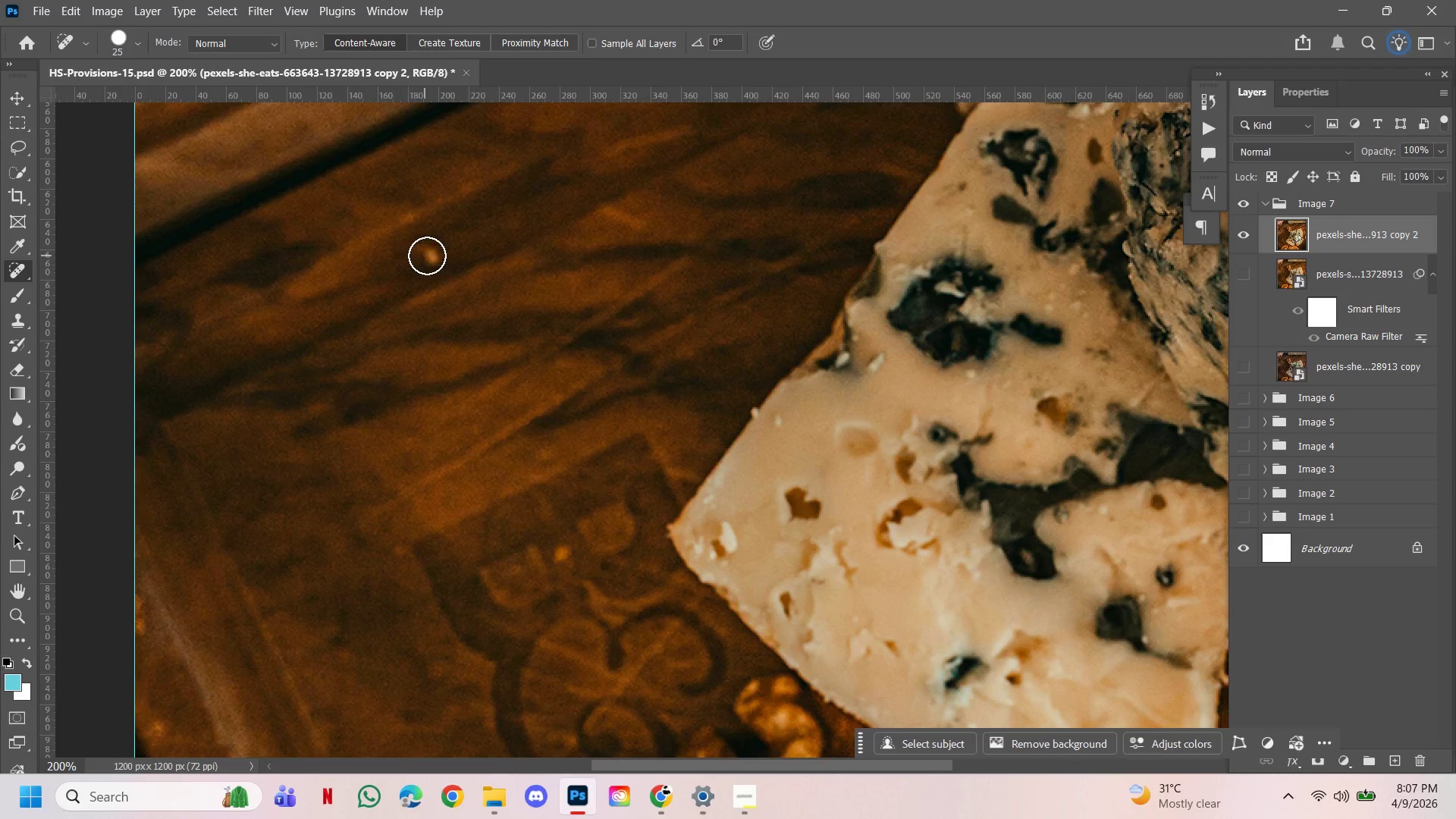 
left_click([428, 254])
 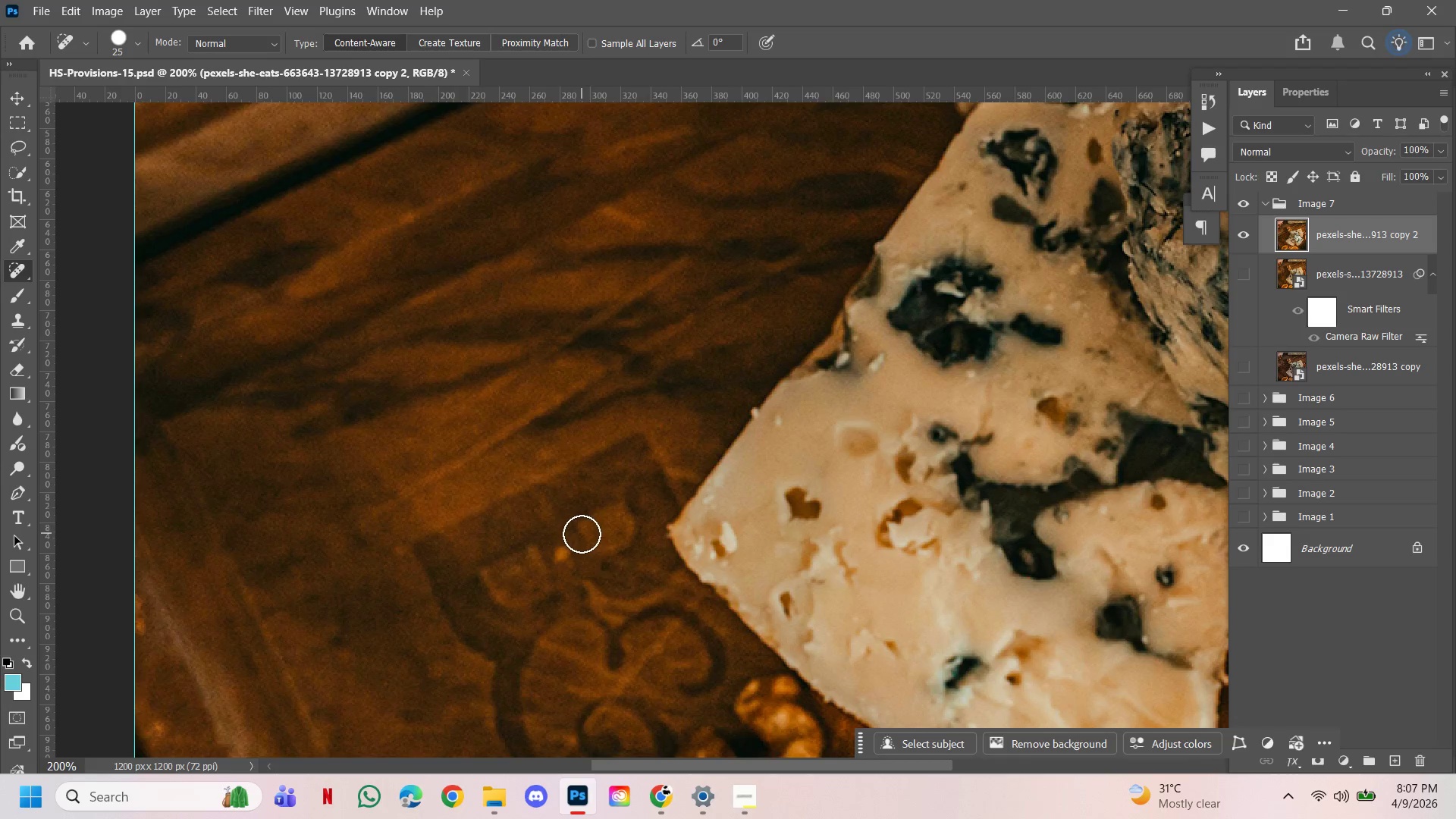 
left_click([568, 548])
 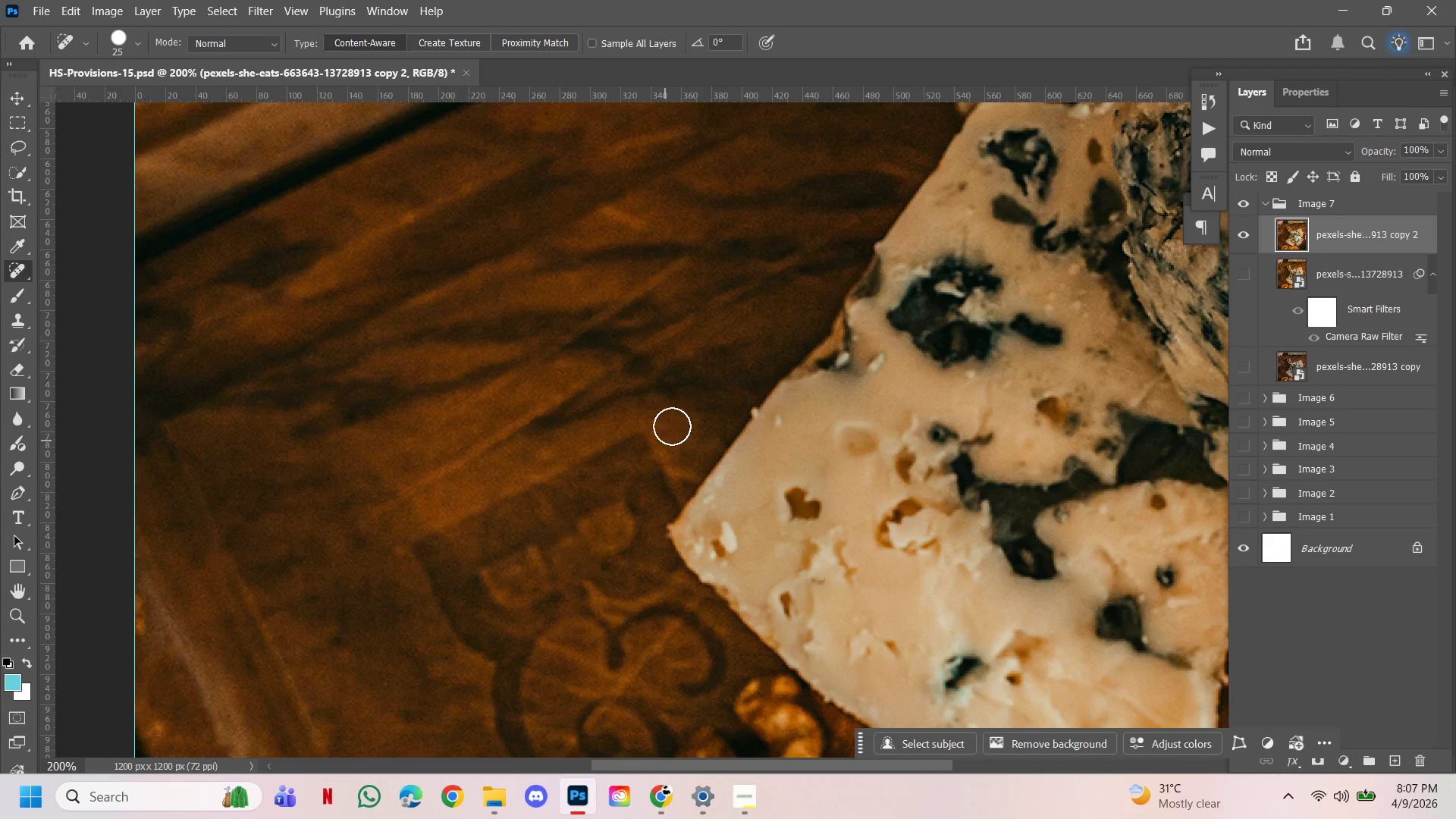 
hold_key(key=AltLeft, duration=0.73)
 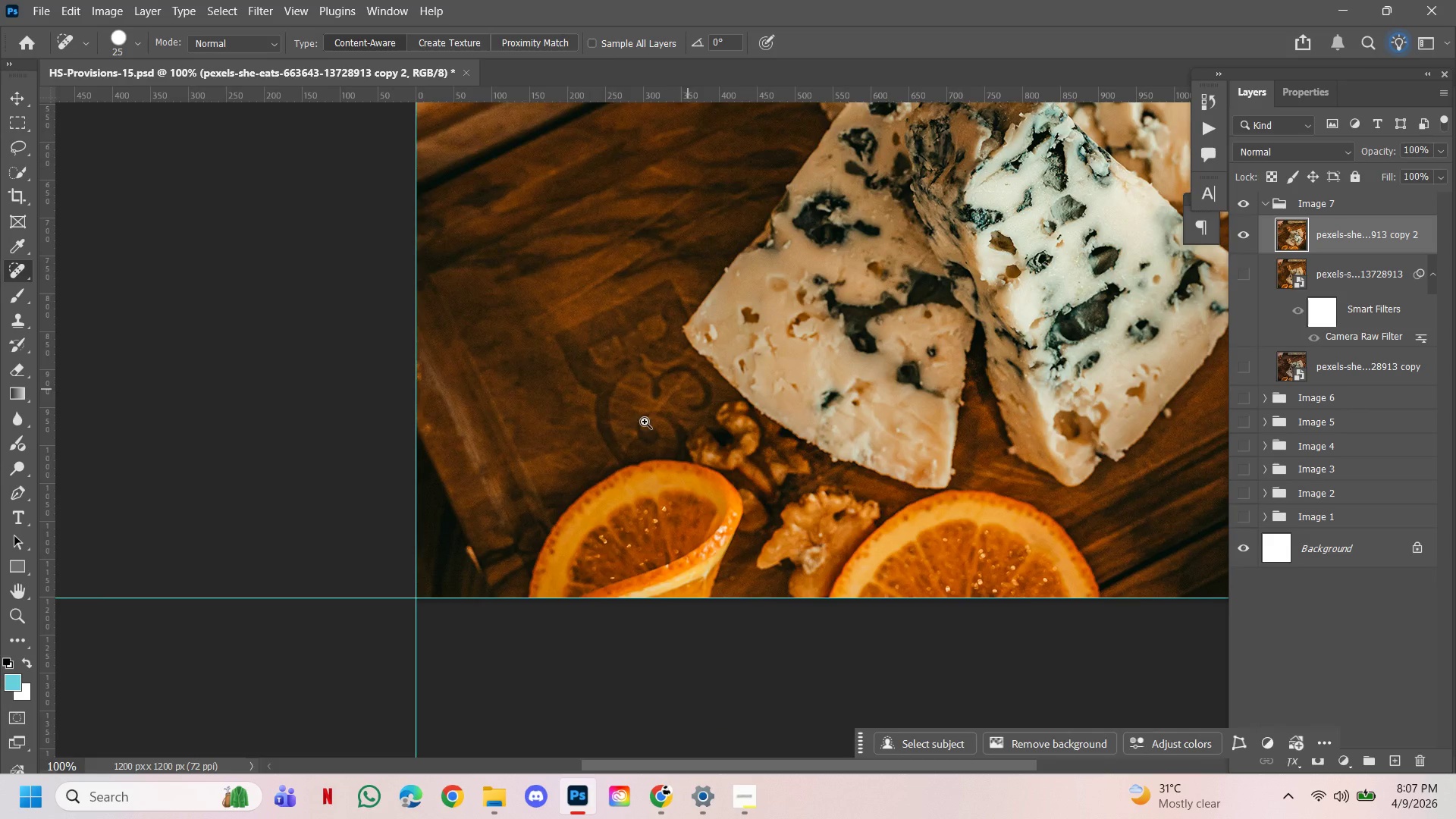 
hold_key(key=ControlLeft, duration=0.64)
 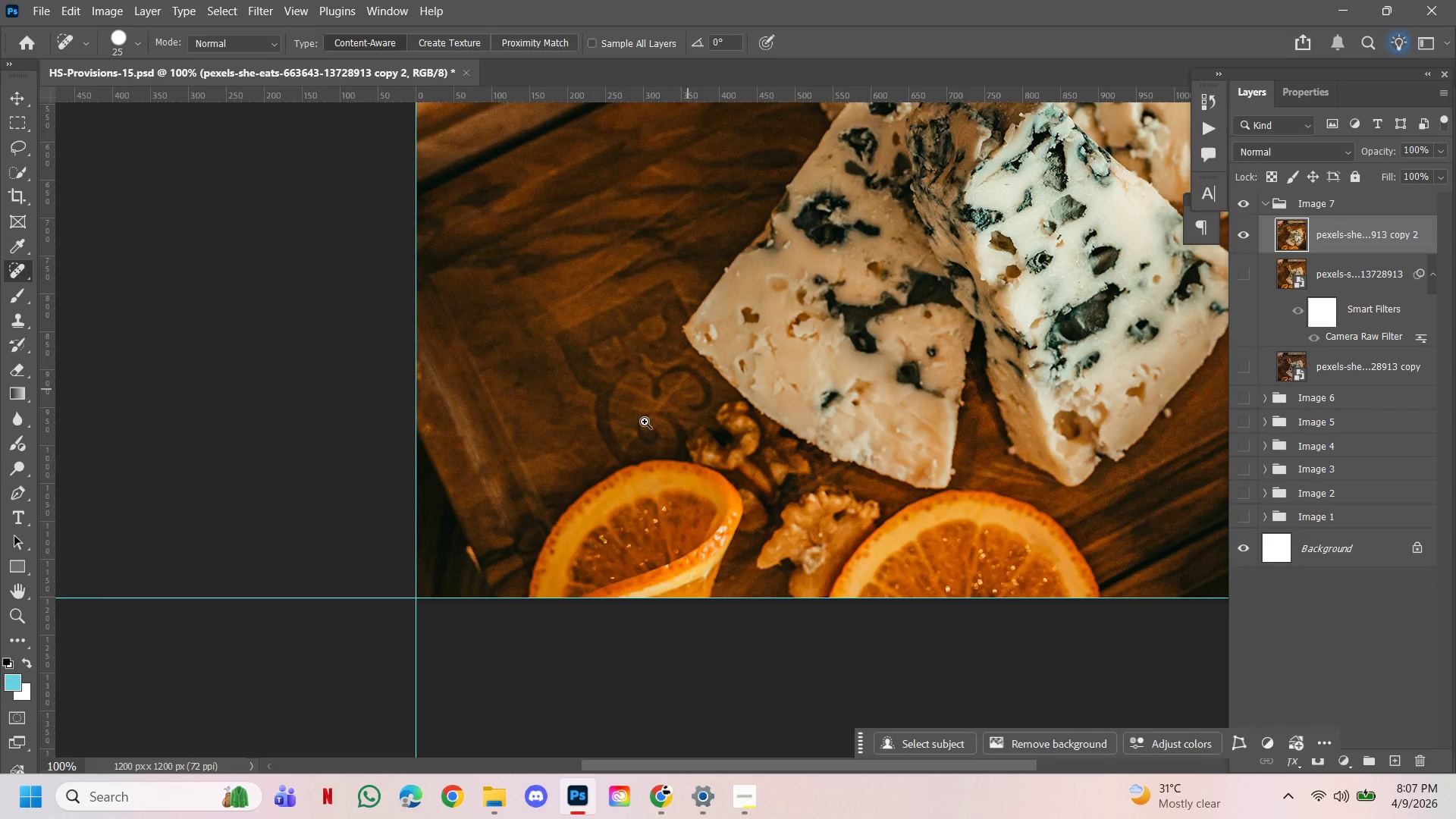 
hold_key(key=Space, duration=1.69)
 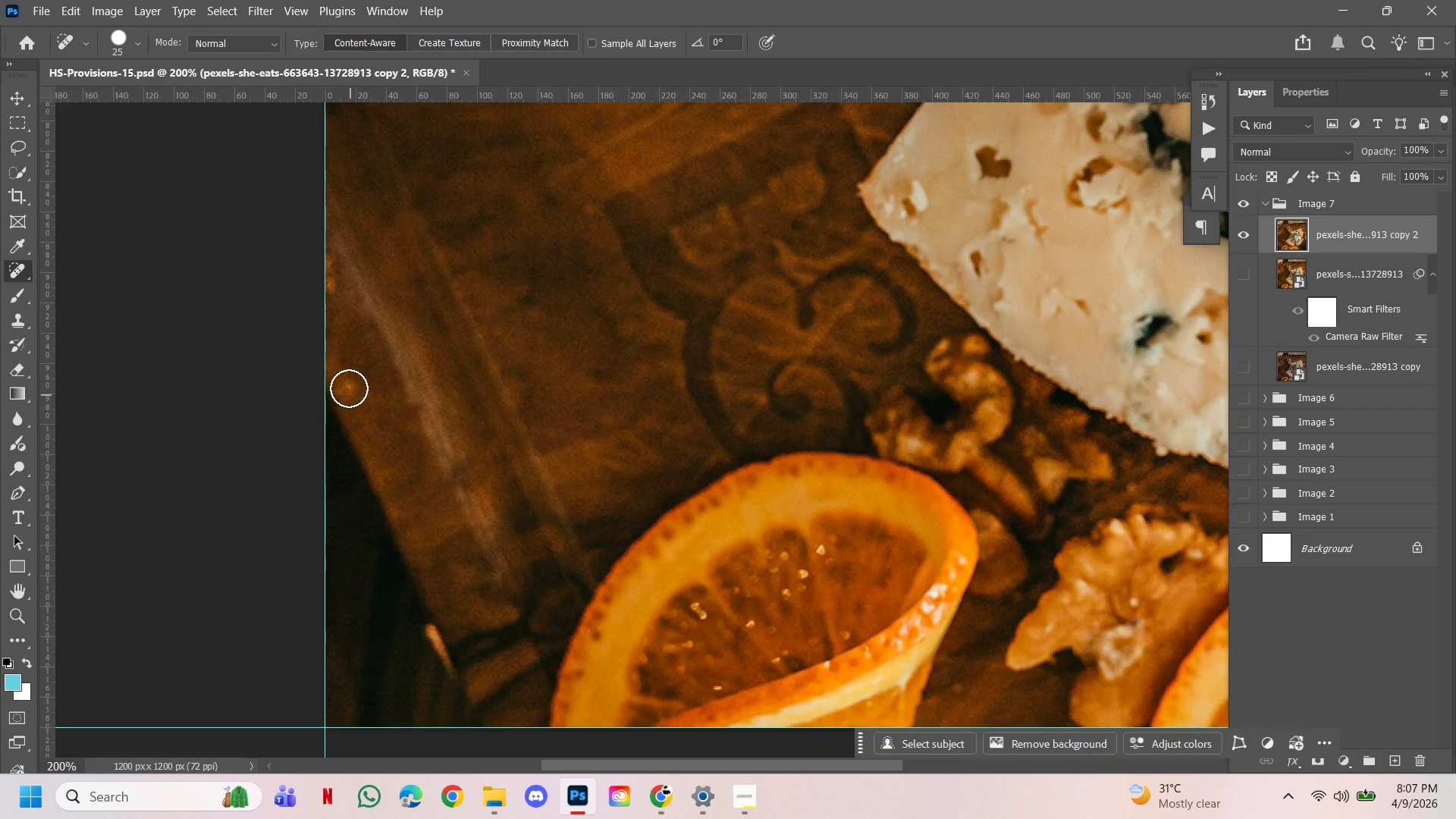 
double_click([739, 382])
 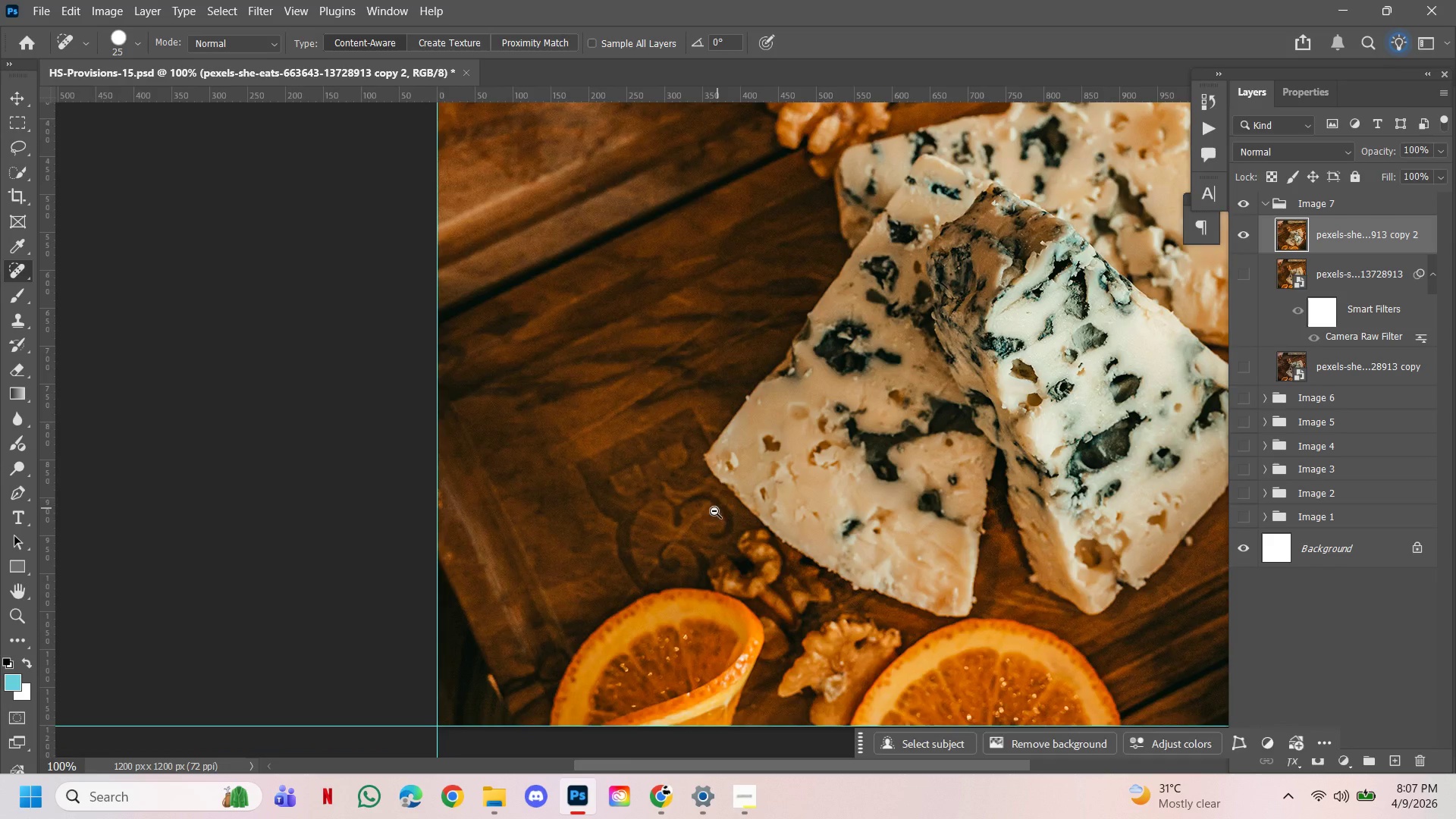 
left_click_drag(start_coordinate=[714, 511], to_coordinate=[693, 383])
 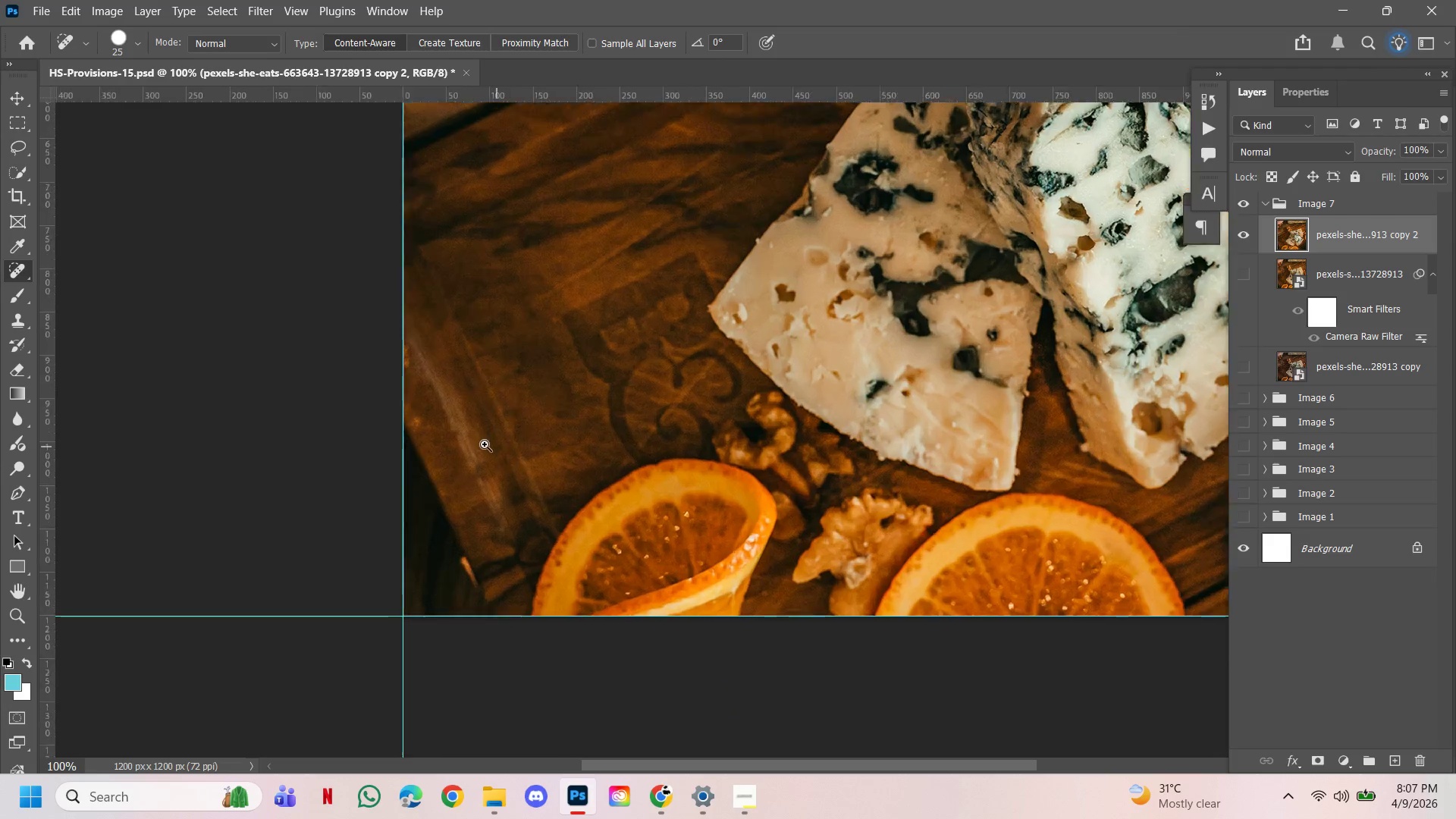 
hold_key(key=ControlLeft, duration=0.55)
left_click([507, 467])
 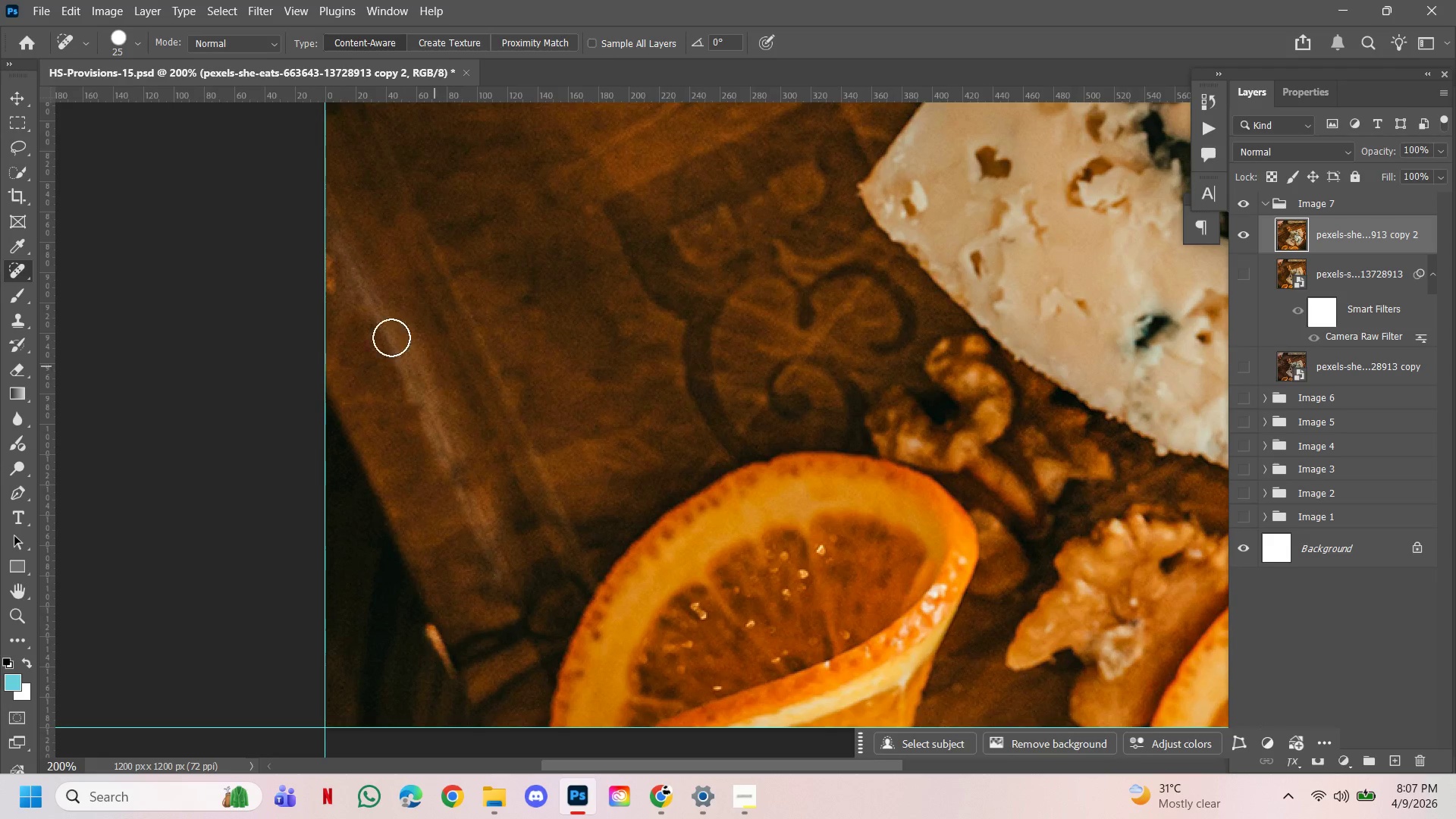 
left_click([328, 279])
 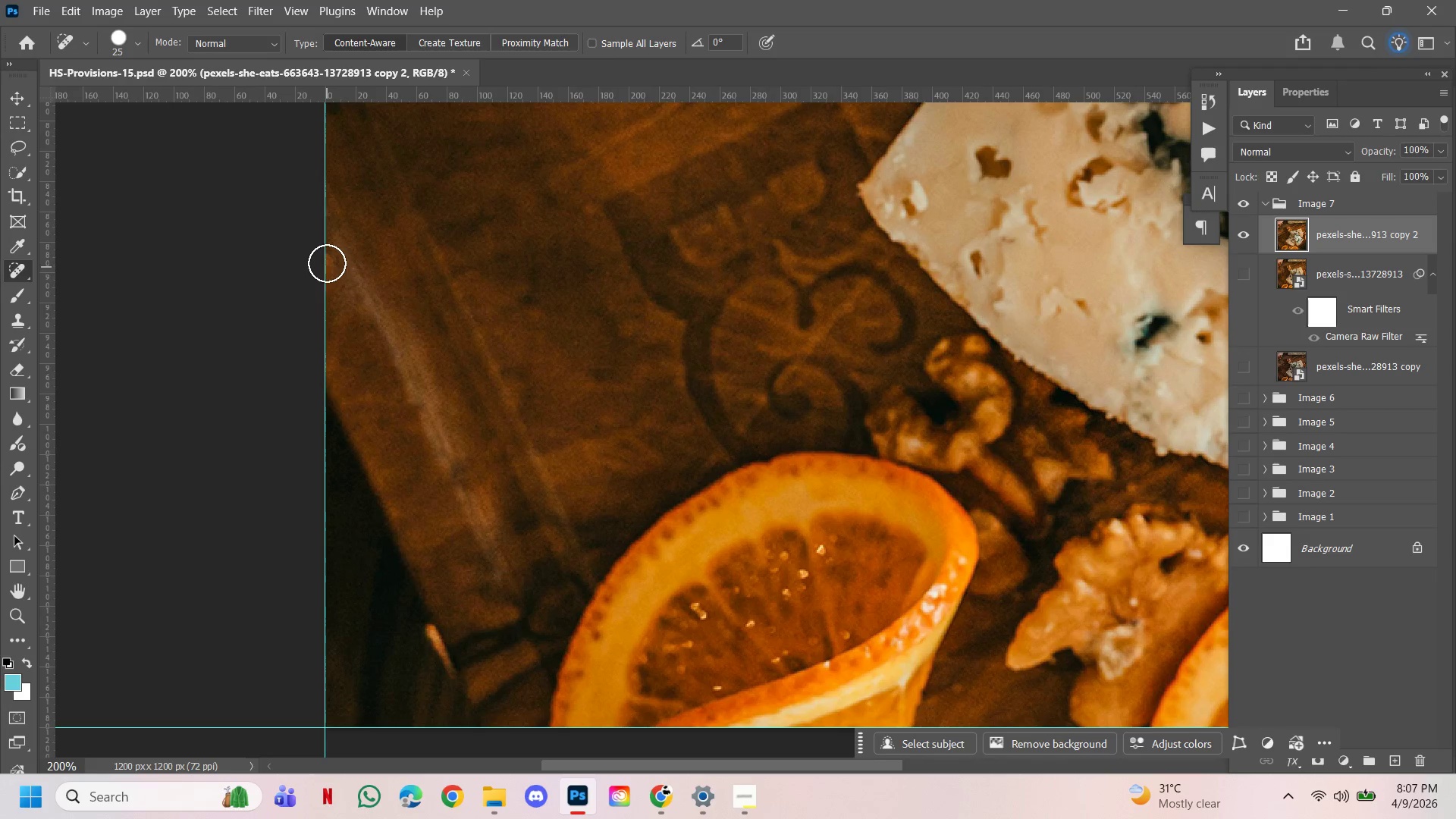 
left_click([327, 262])
 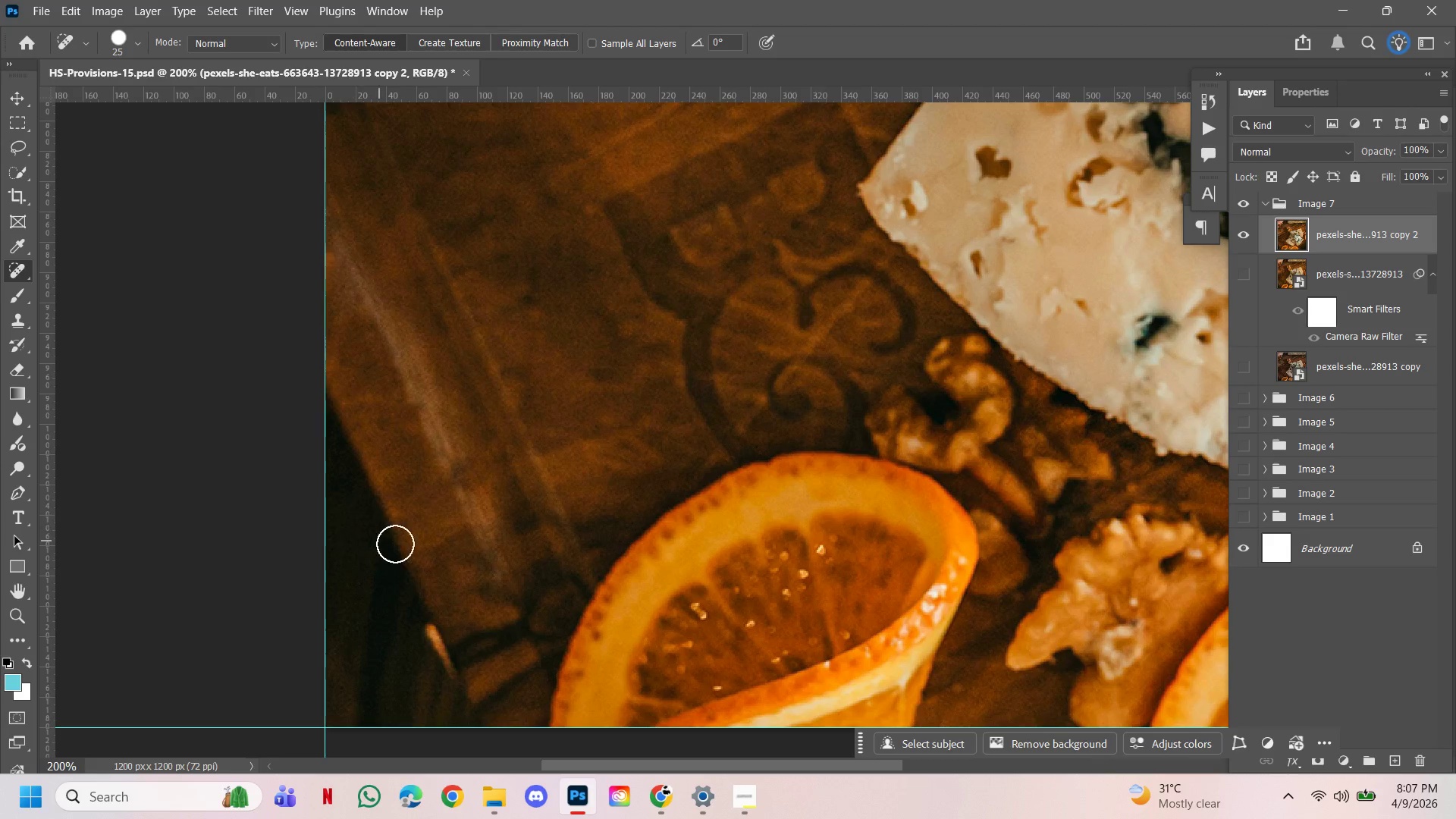 
left_click_drag(start_coordinate=[422, 639], to_coordinate=[441, 650])
 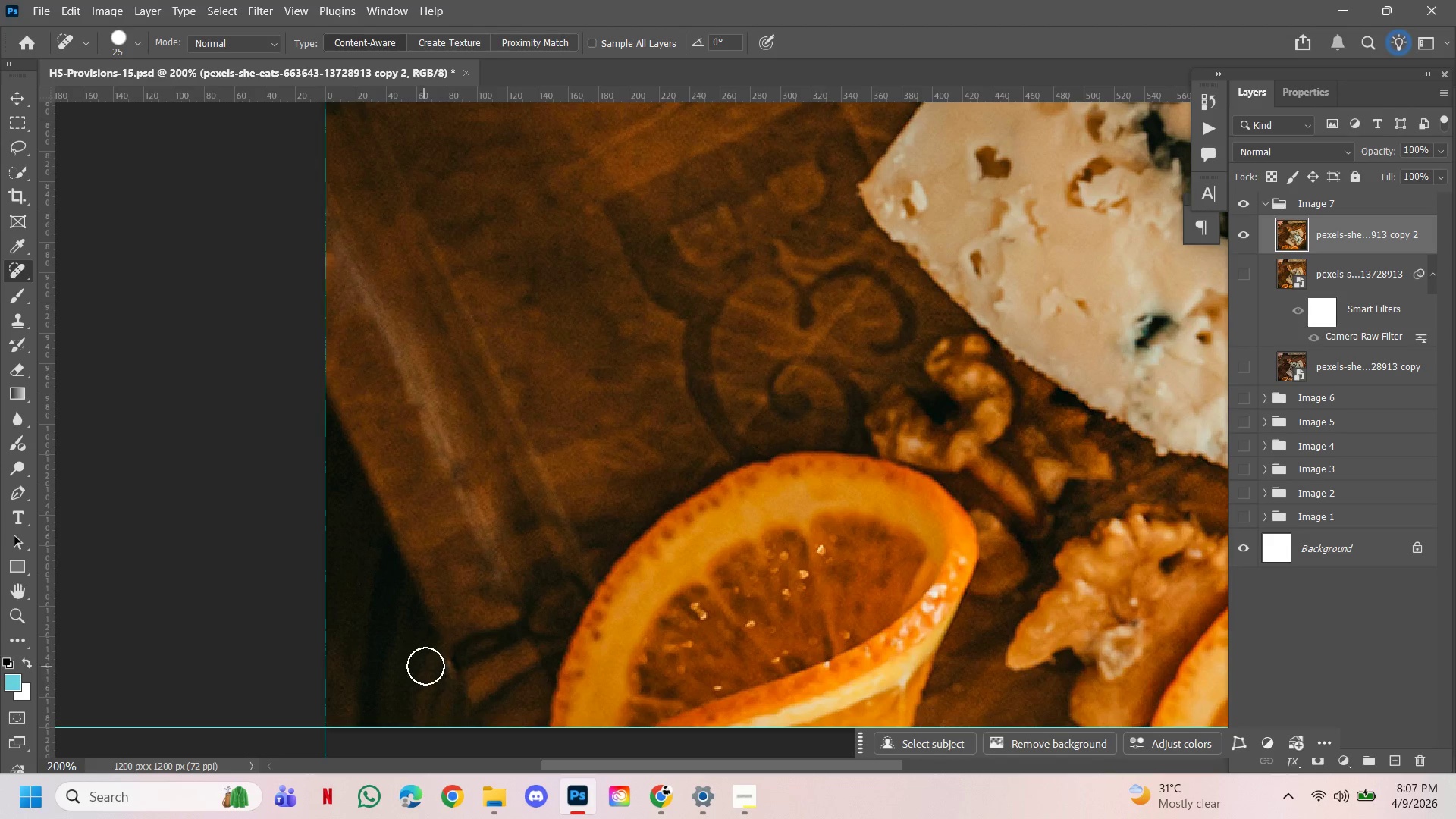 
left_click([440, 670])
 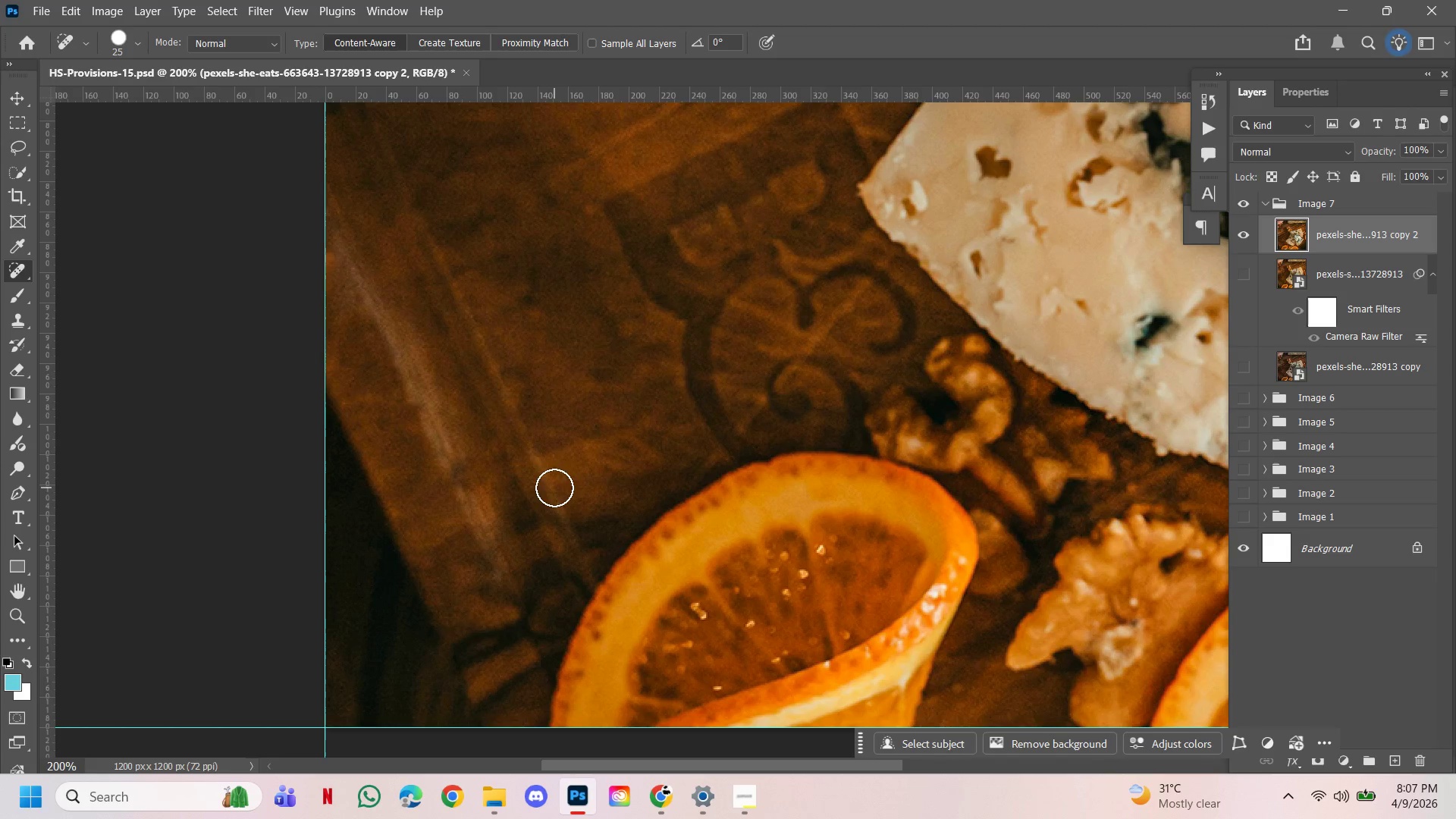 
hold_key(key=ControlLeft, duration=4.2)
 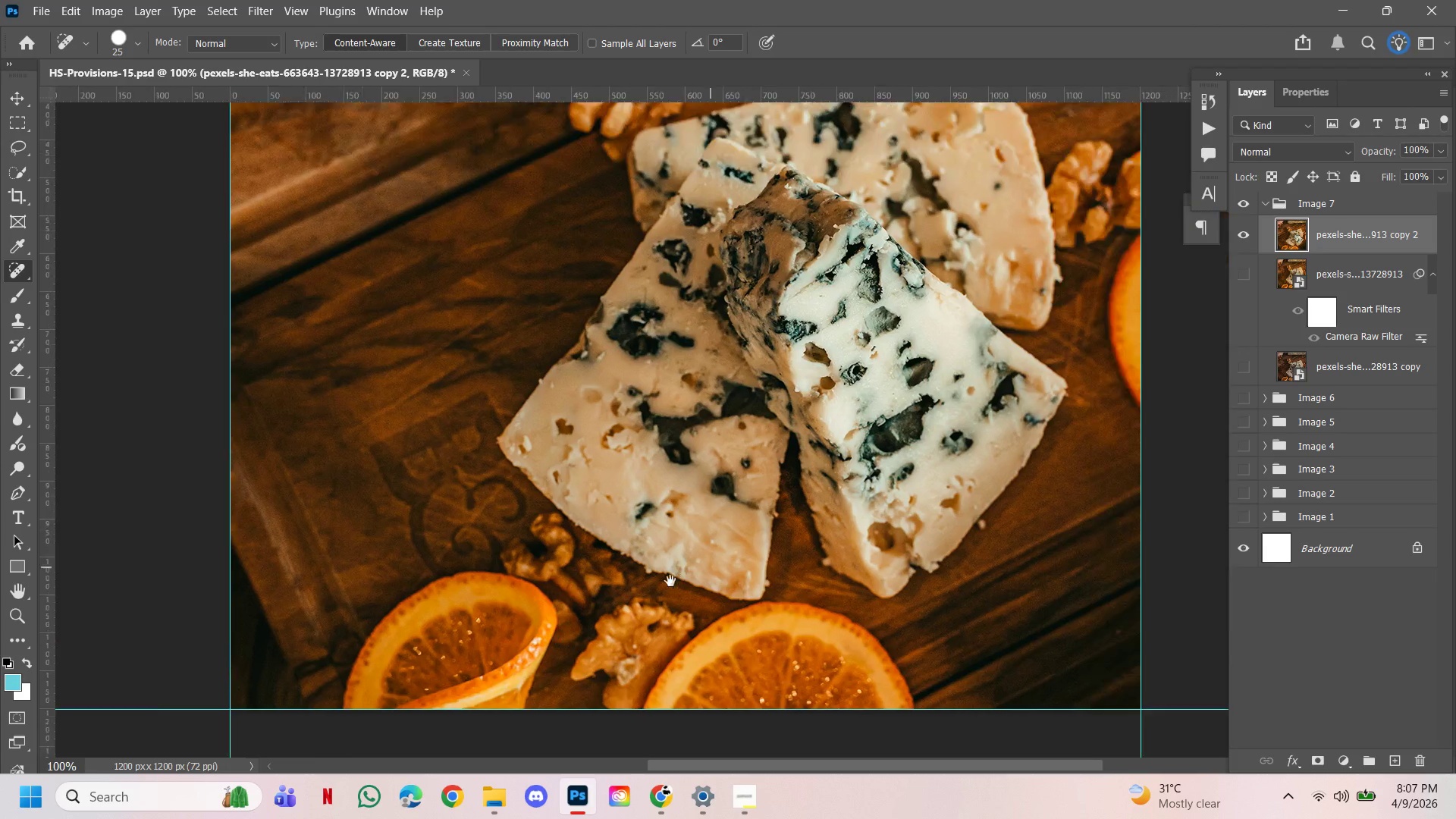 
key(Control+Meta+MetaLeft)
 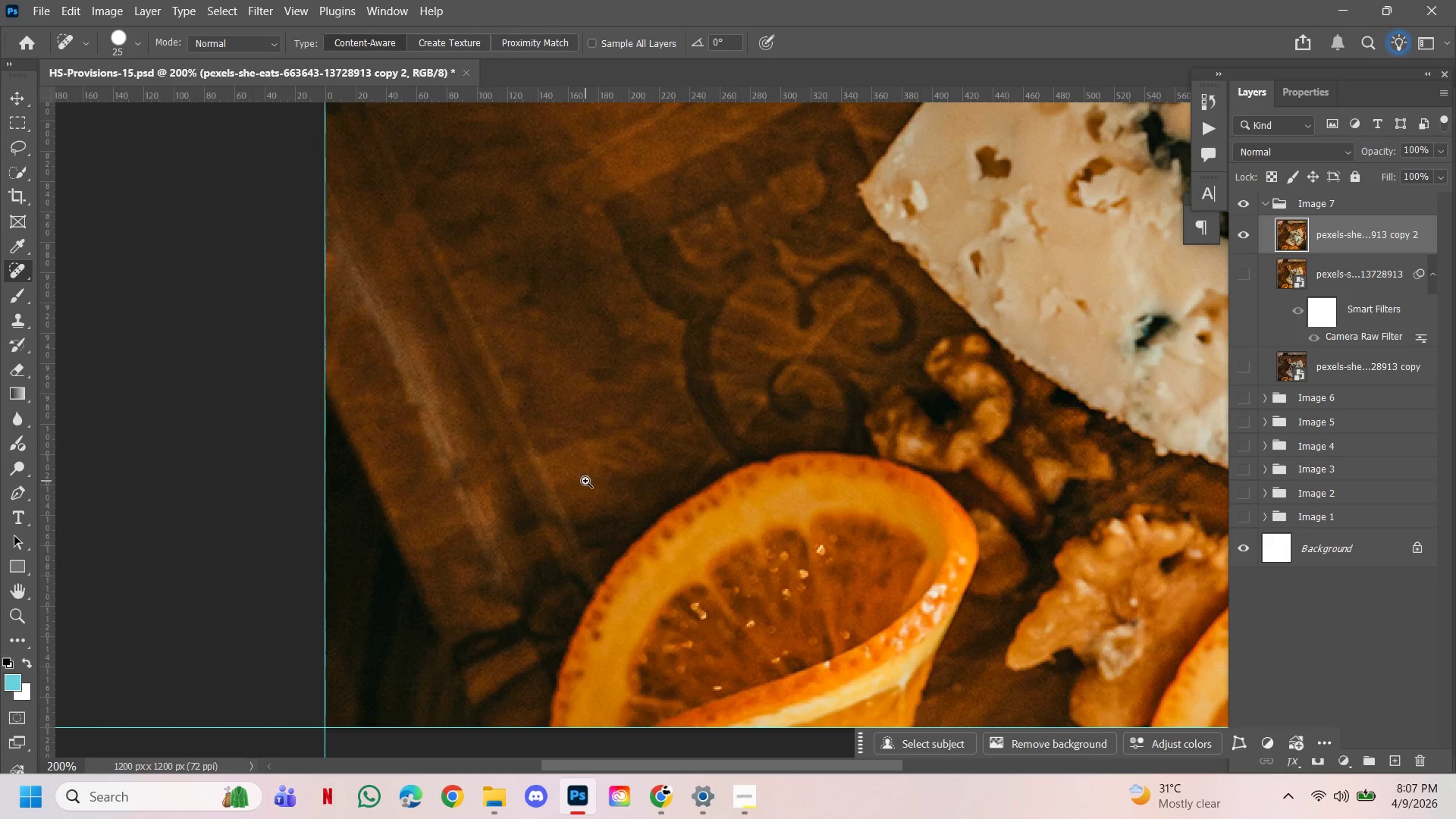 
hold_key(key=Space, duration=5.22)
 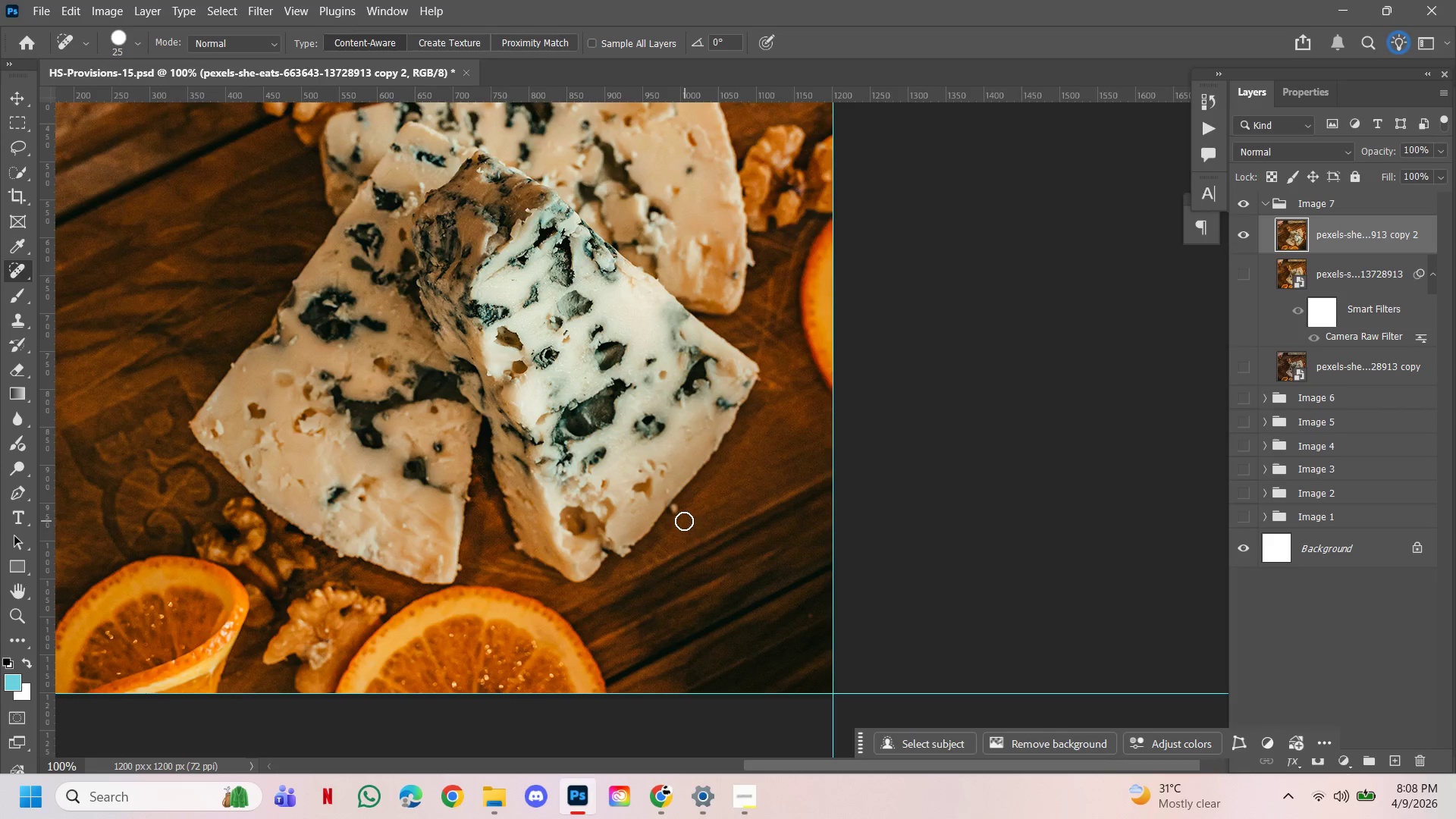 
hold_key(key=AltLeft, duration=3.66)
 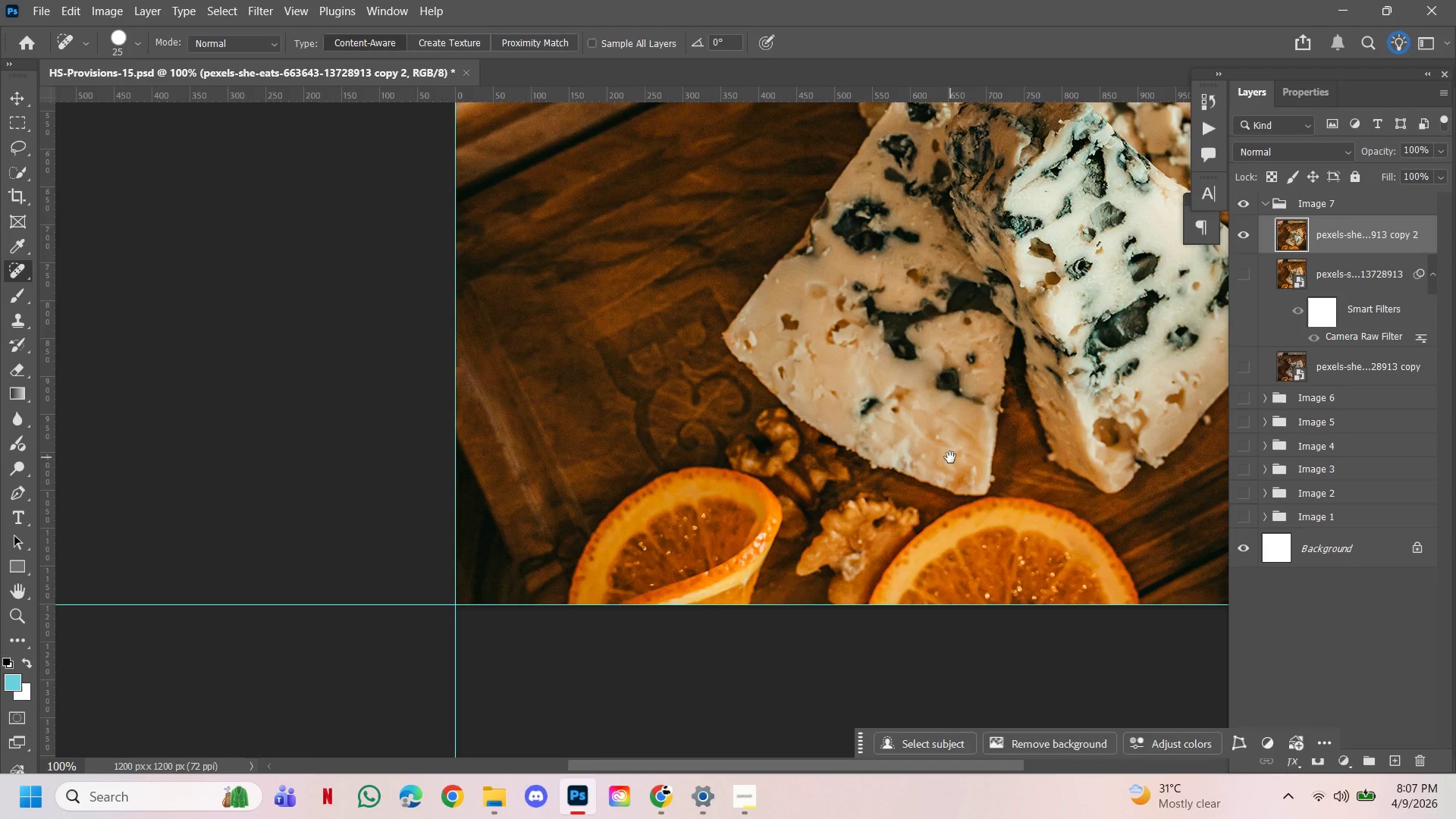 
left_click_drag(start_coordinate=[950, 457], to_coordinate=[417, 546])
 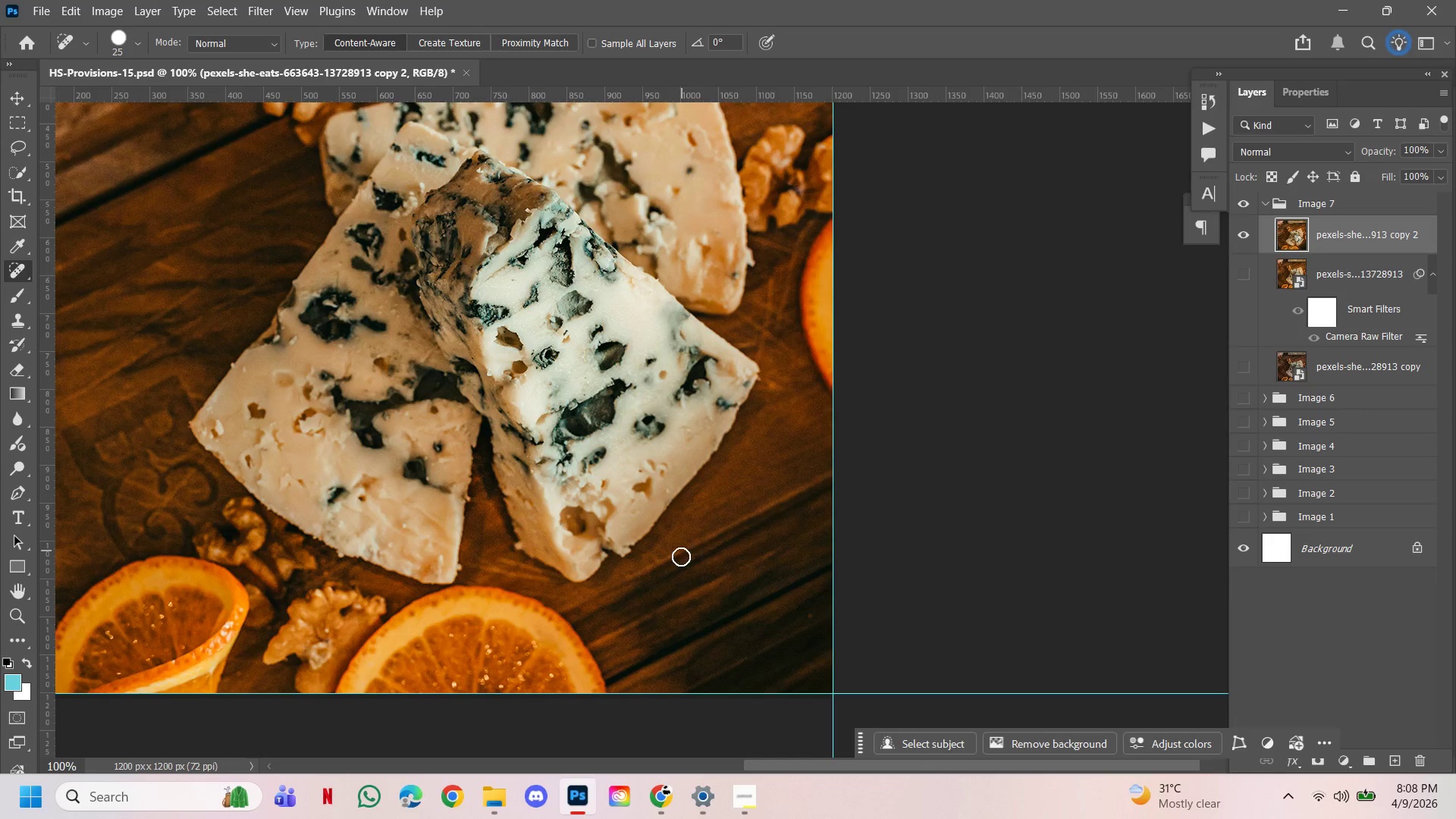 
hold_key(key=Space, duration=1.31)
 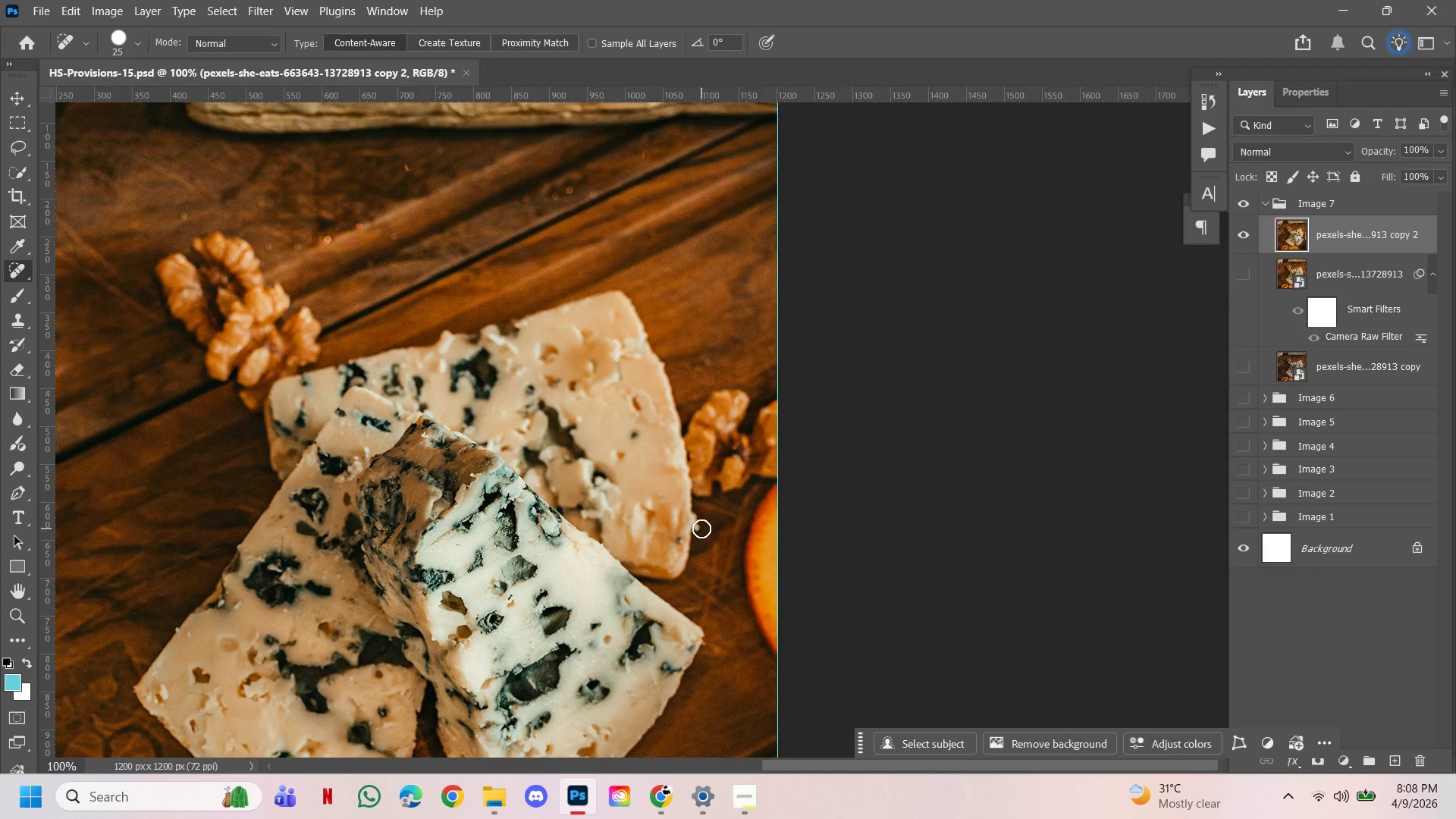 
left_click_drag(start_coordinate=[708, 425], to_coordinate=[653, 690])
 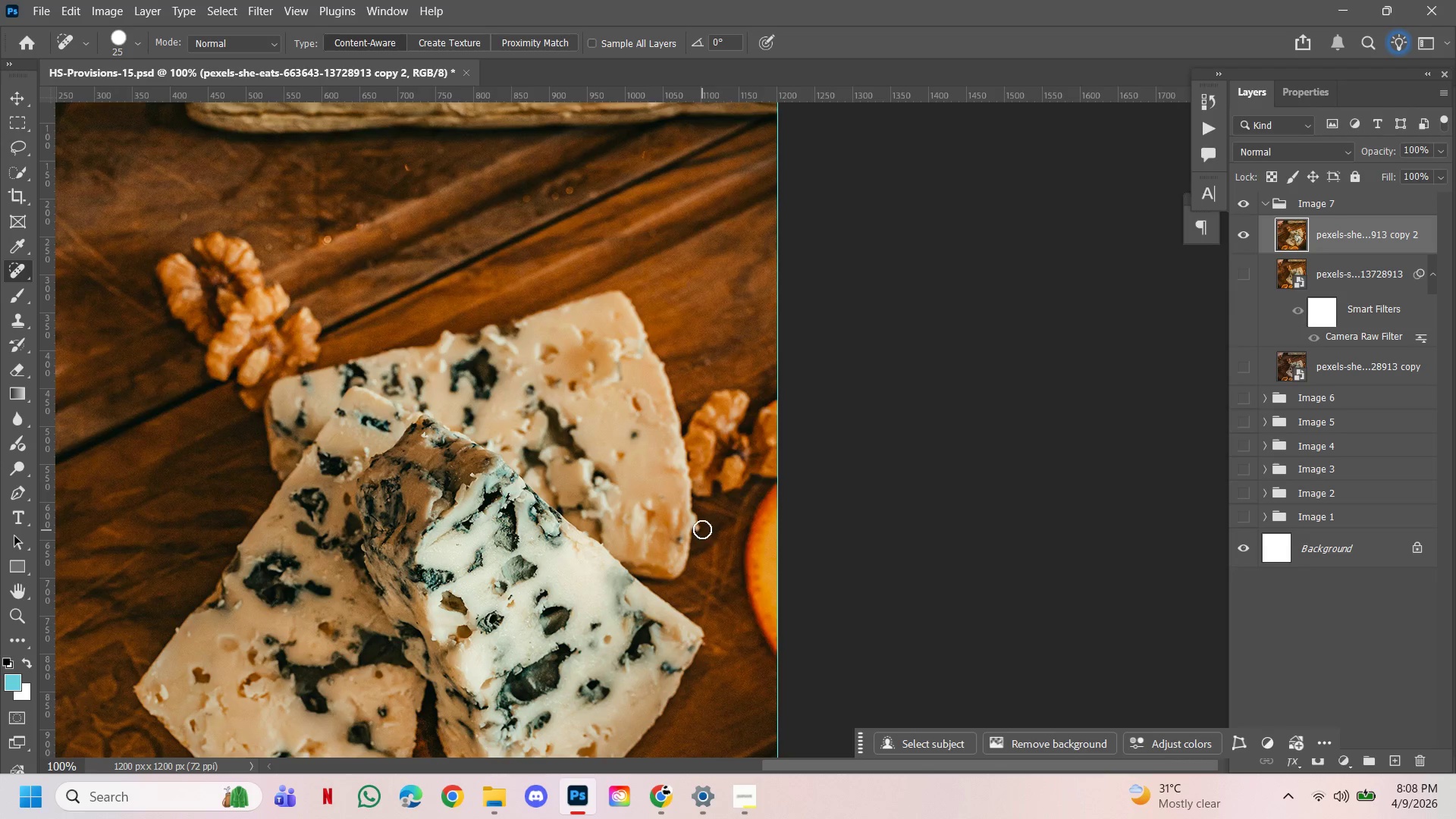 
left_click([701, 529])
 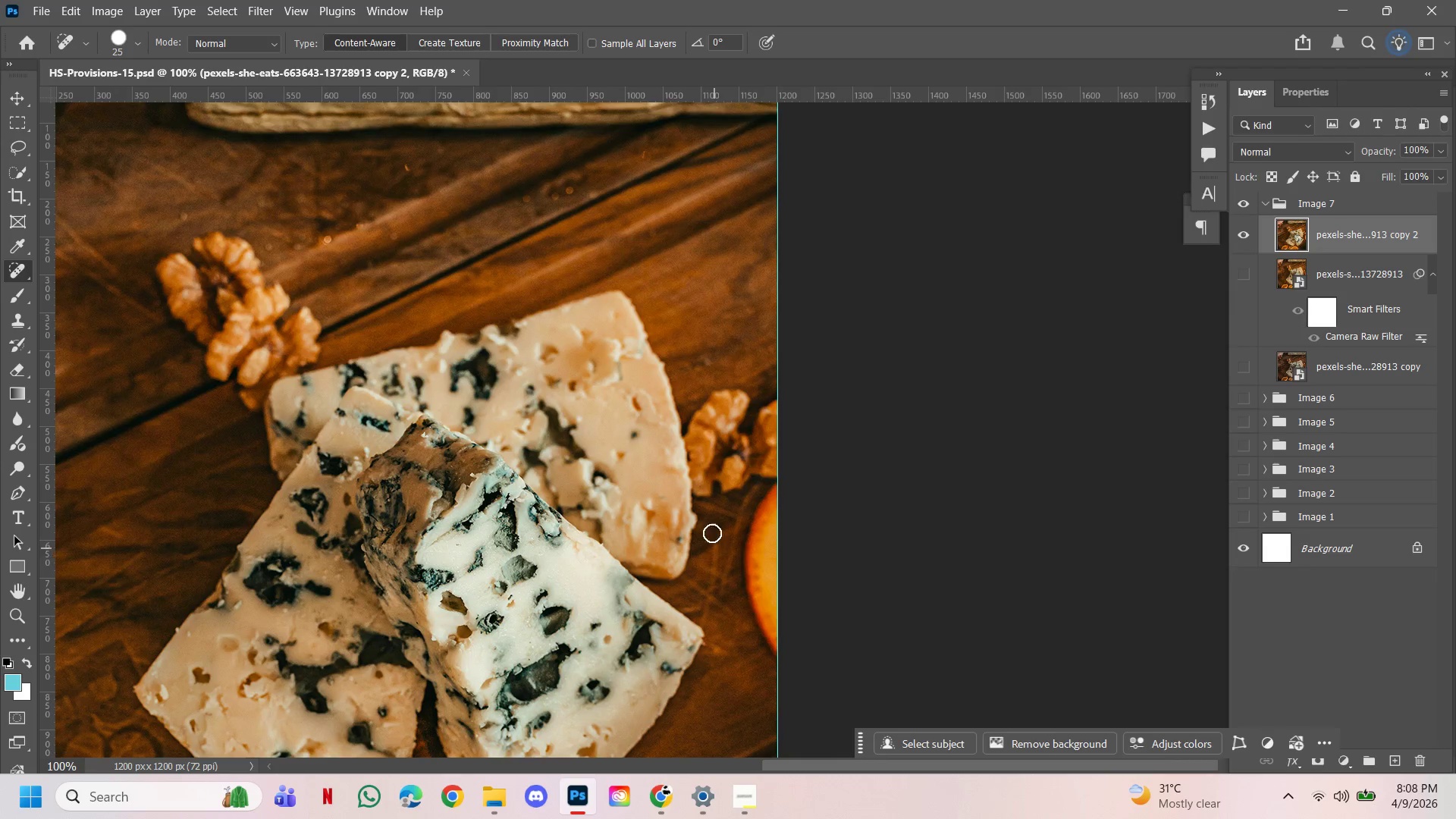 
left_click_drag(start_coordinate=[703, 507], to_coordinate=[702, 533])
 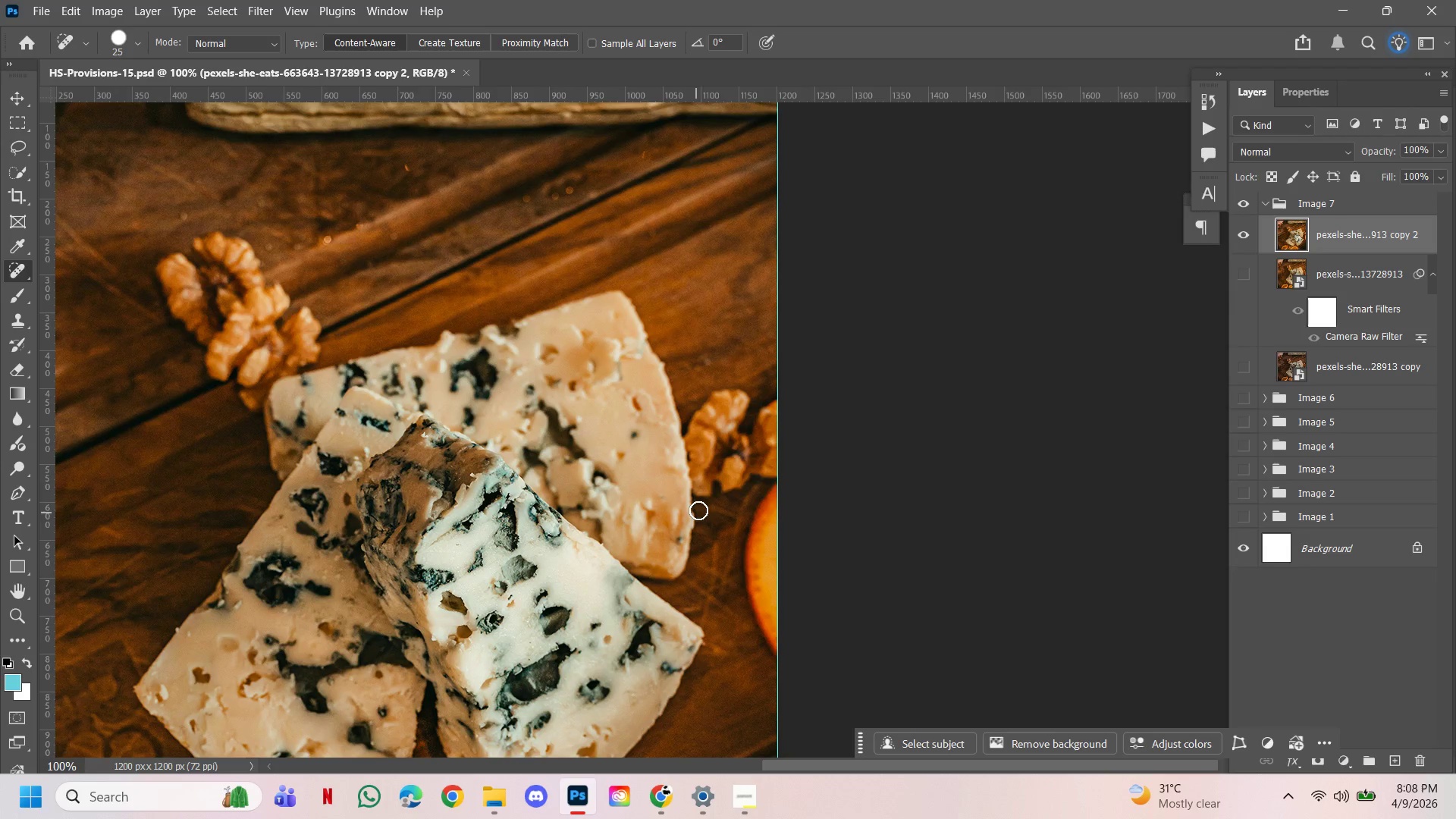 
left_click_drag(start_coordinate=[701, 509], to_coordinate=[697, 535])
 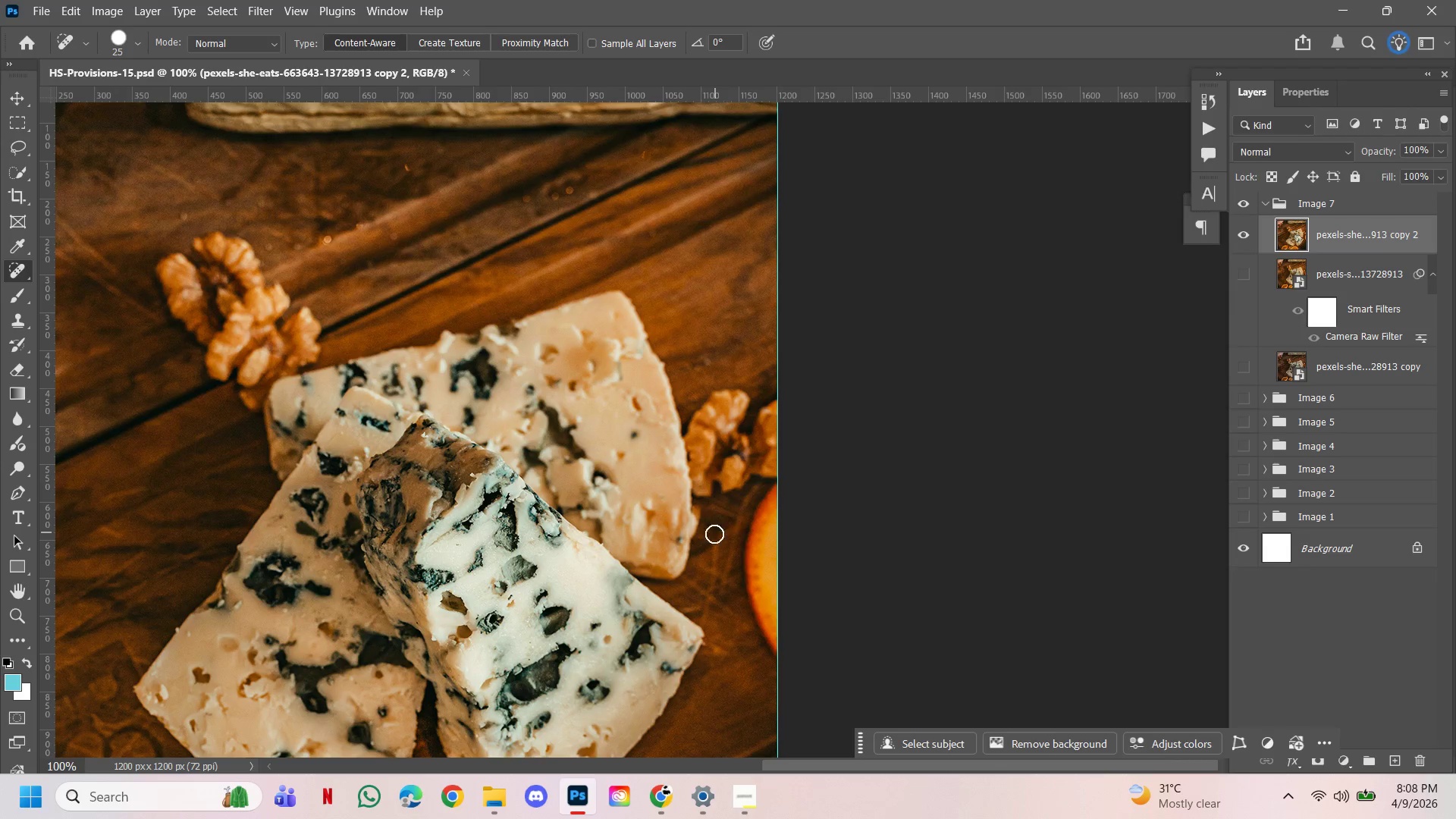 
key(Control+Z)
 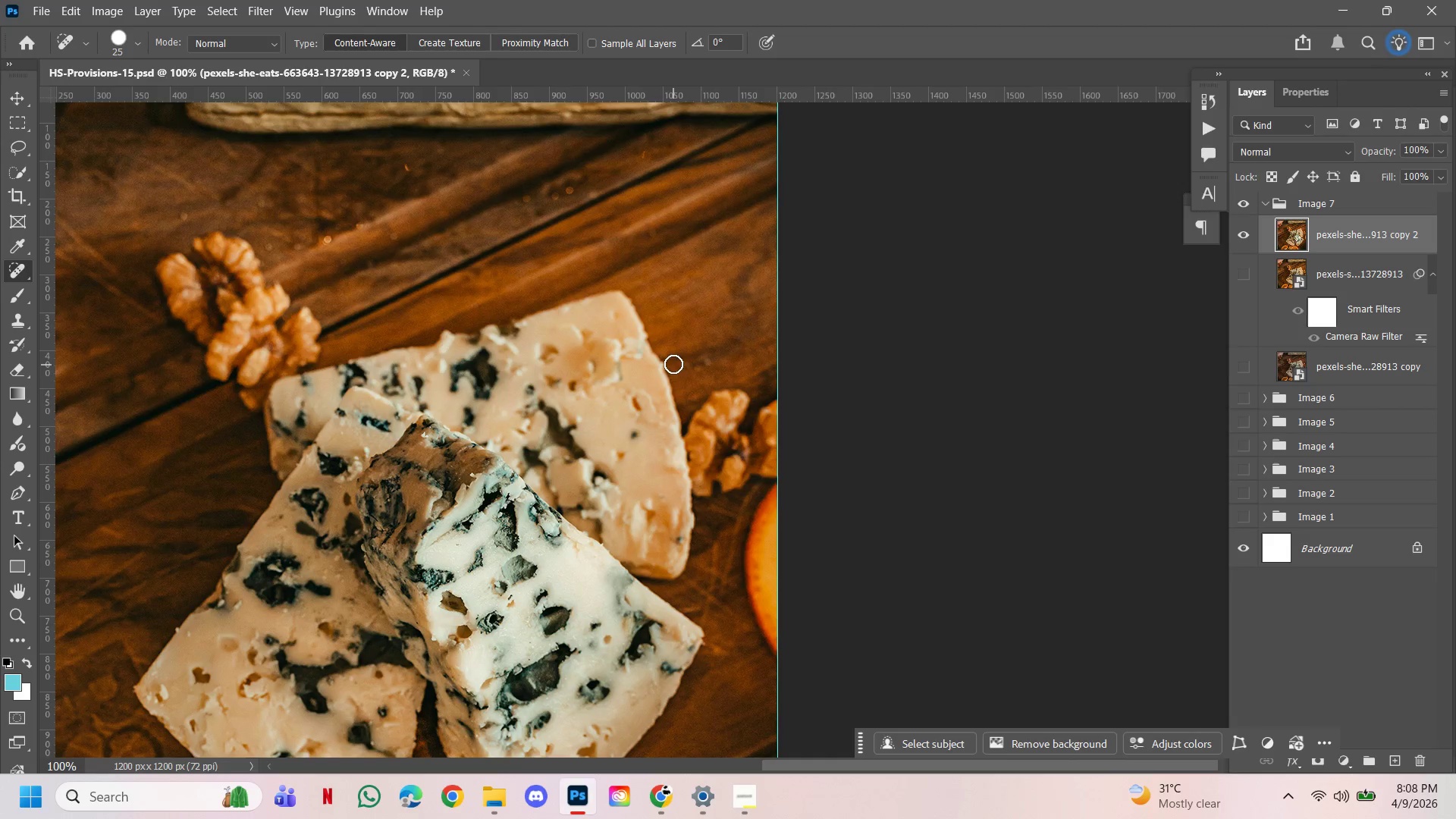 
hold_key(key=Space, duration=1.52)
 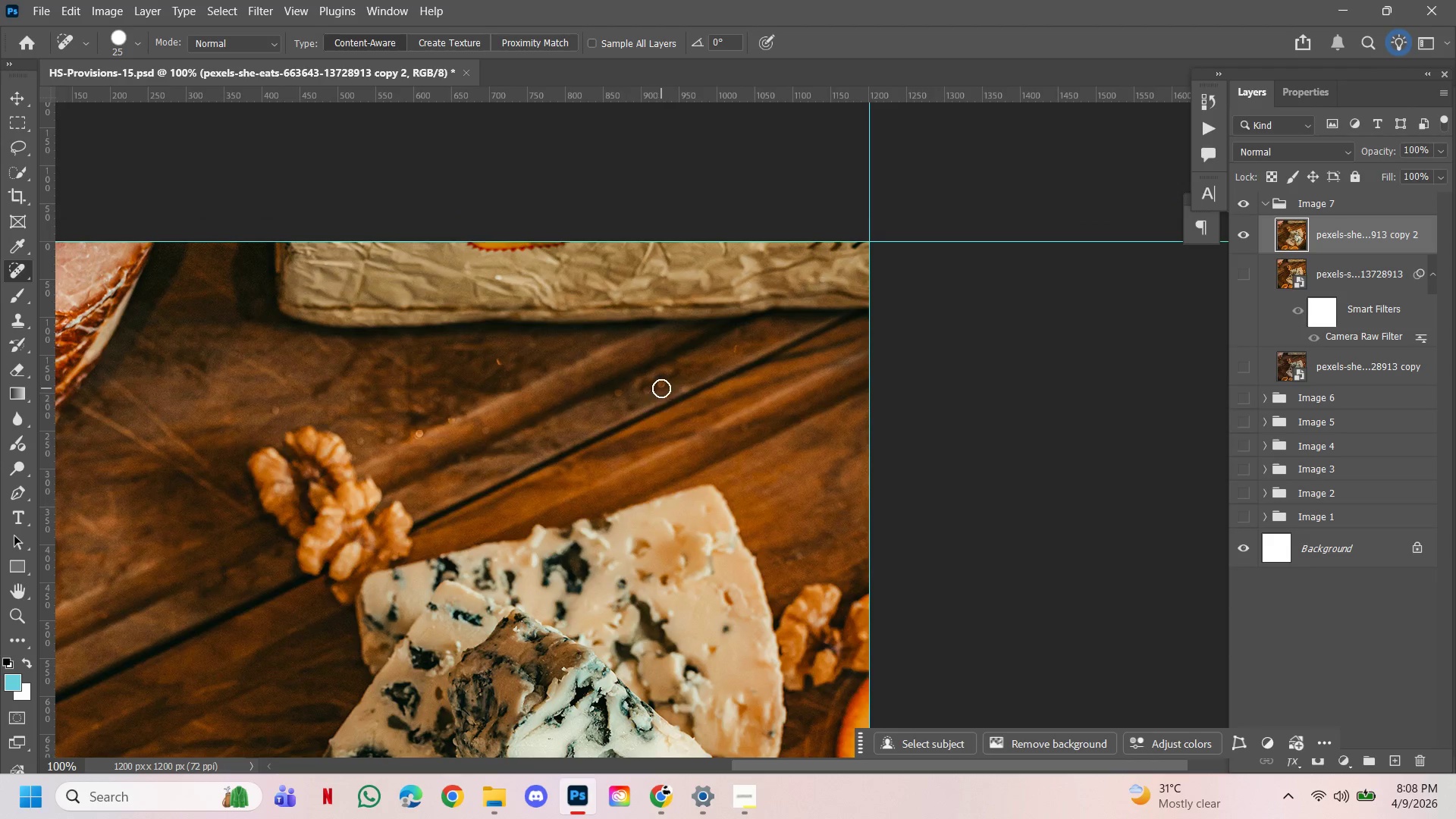 
left_click_drag(start_coordinate=[720, 372], to_coordinate=[779, 532])
 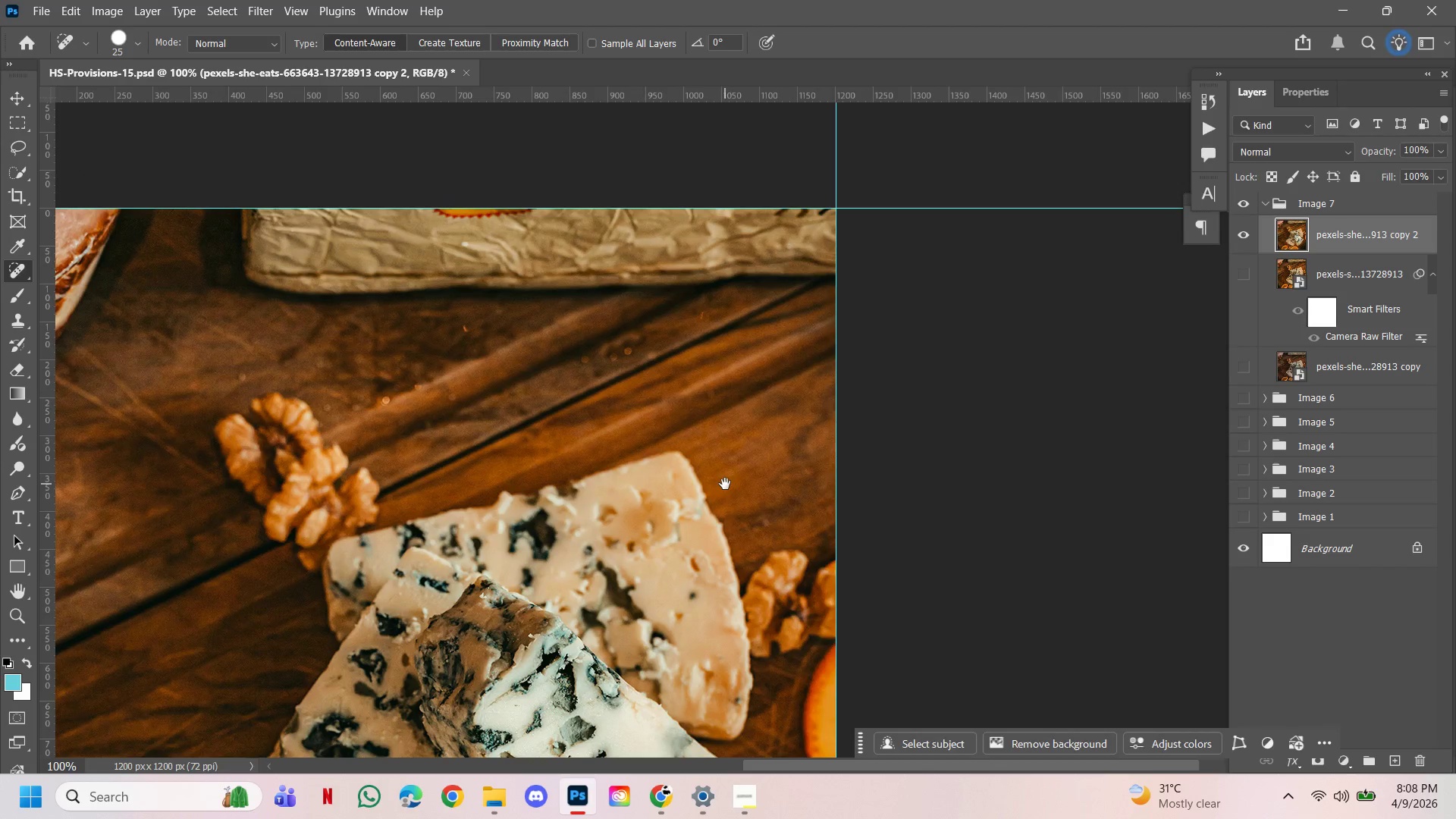 
left_click_drag(start_coordinate=[725, 484], to_coordinate=[758, 517])
 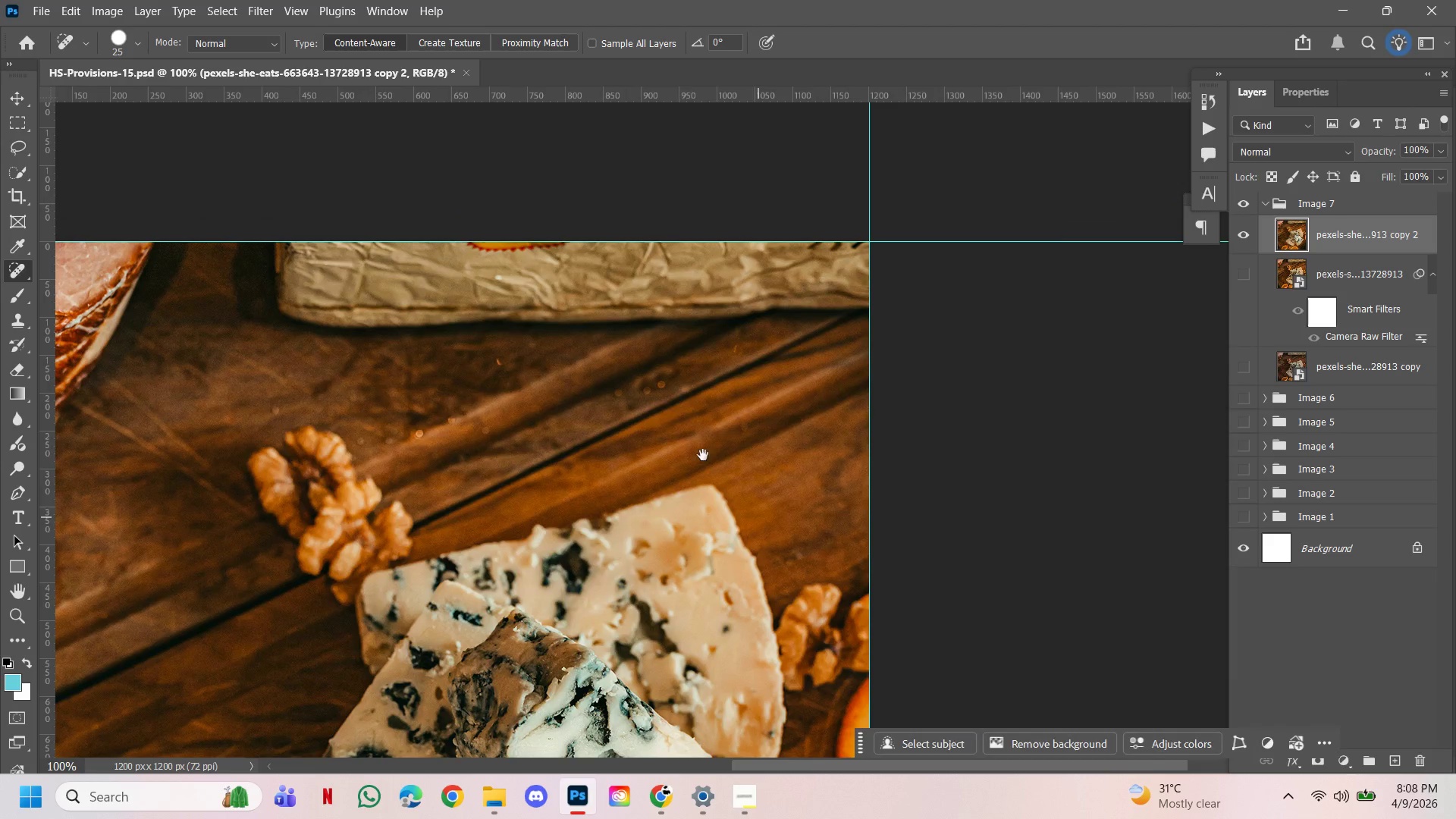 
key(Space)
 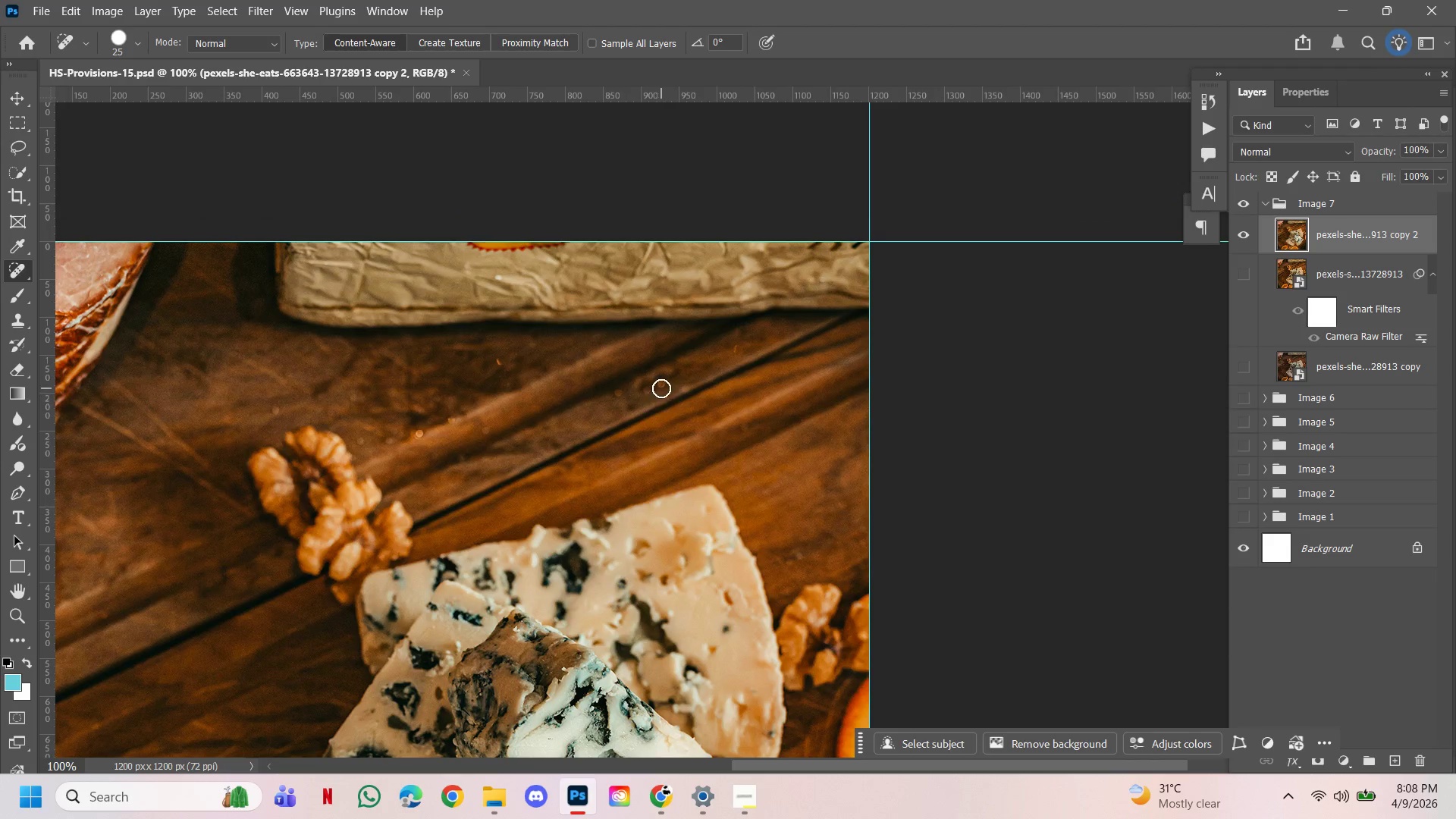 
left_click([661, 388])
 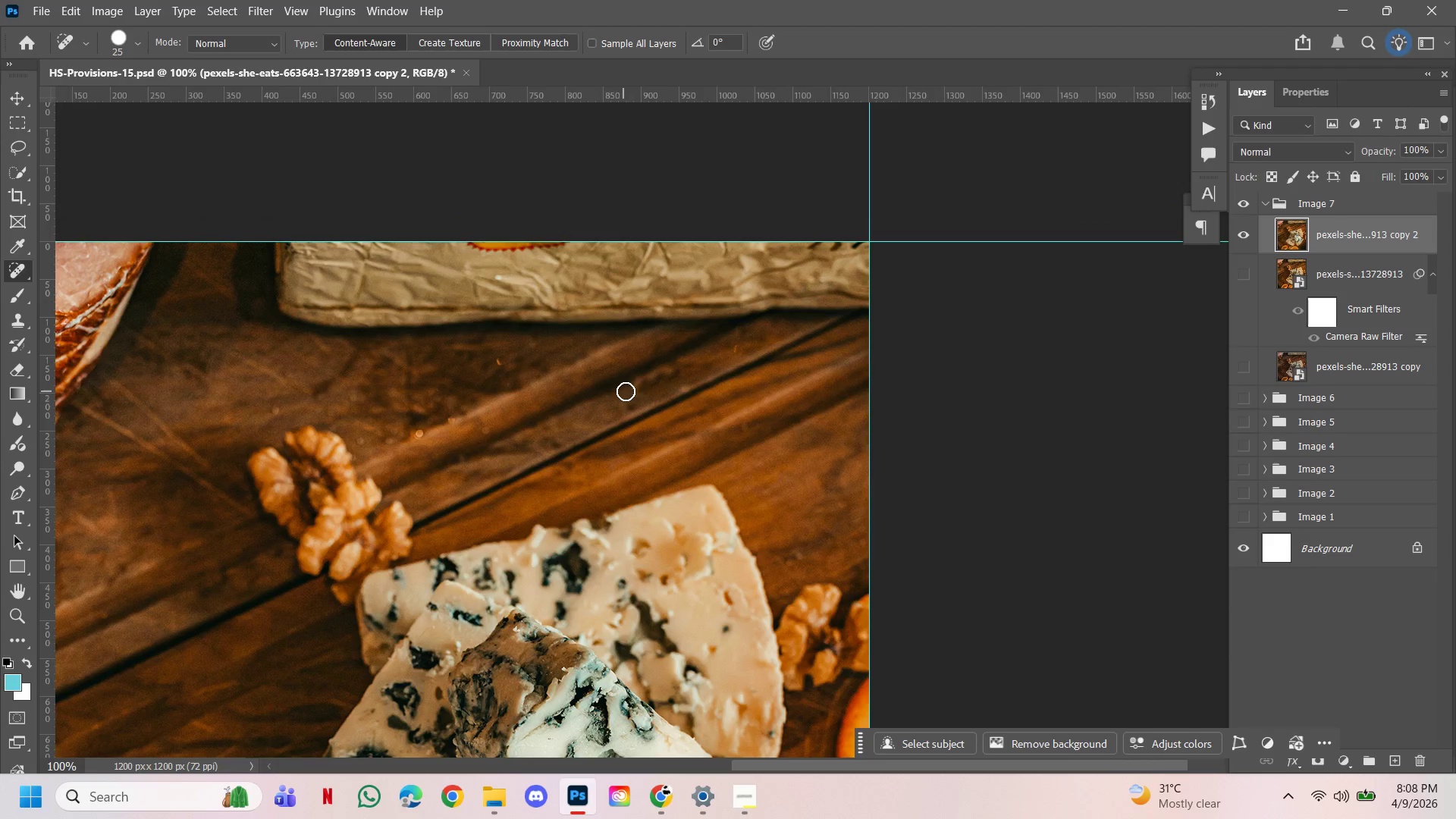 
left_click_drag(start_coordinate=[620, 402], to_coordinate=[632, 387])
 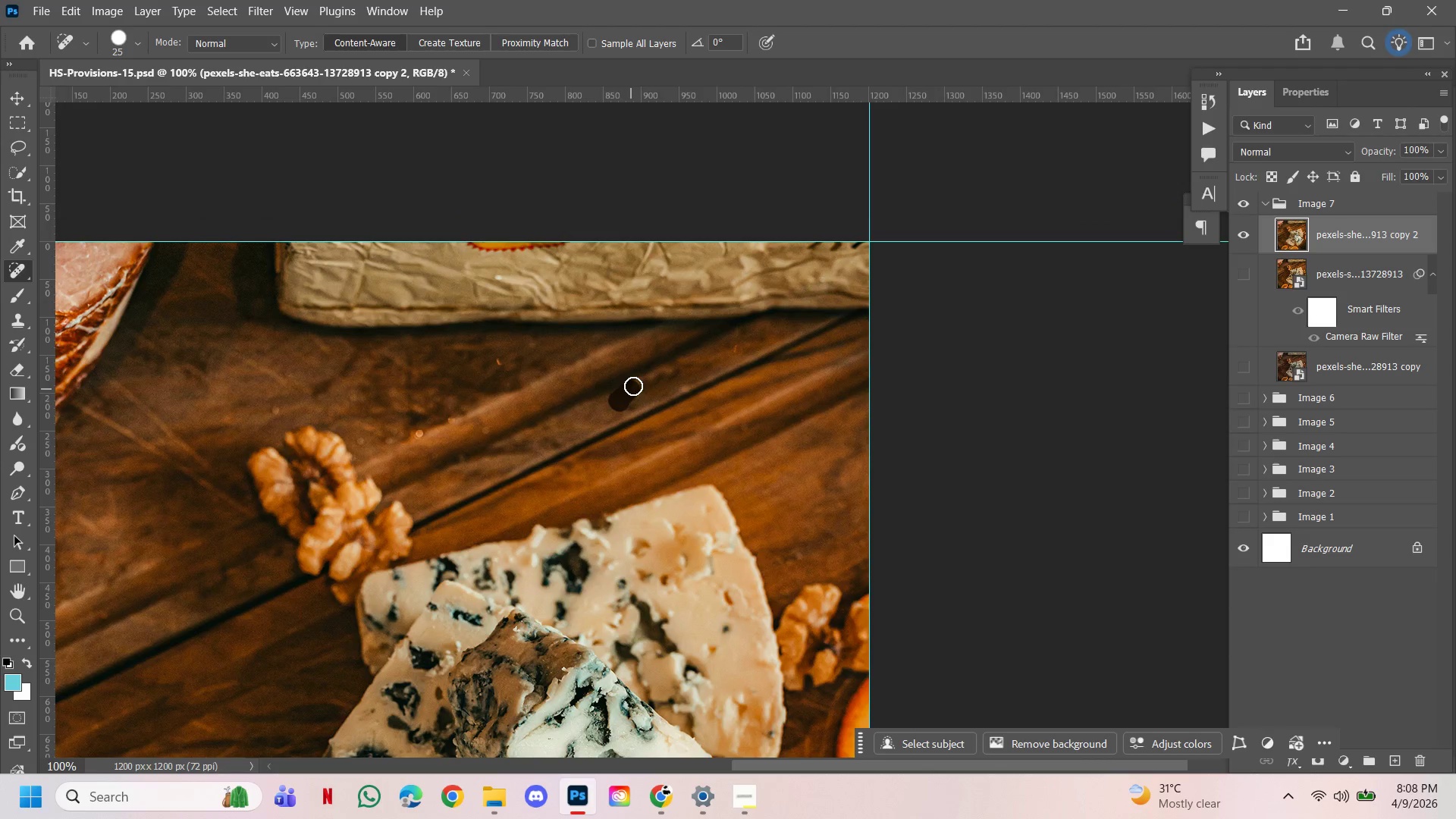 
left_click_drag(start_coordinate=[633, 386], to_coordinate=[651, 374])
 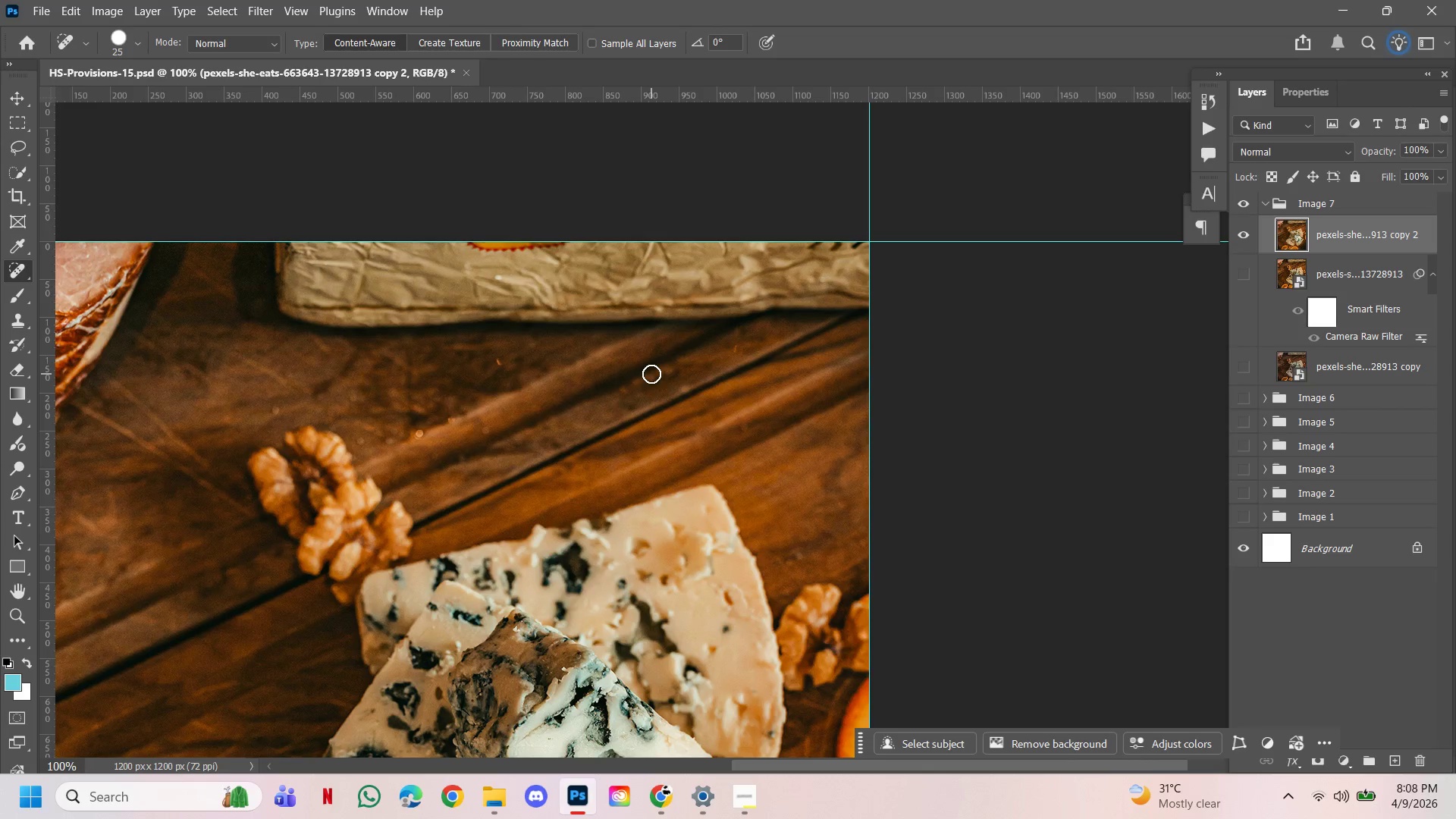 
wait(8.2)
 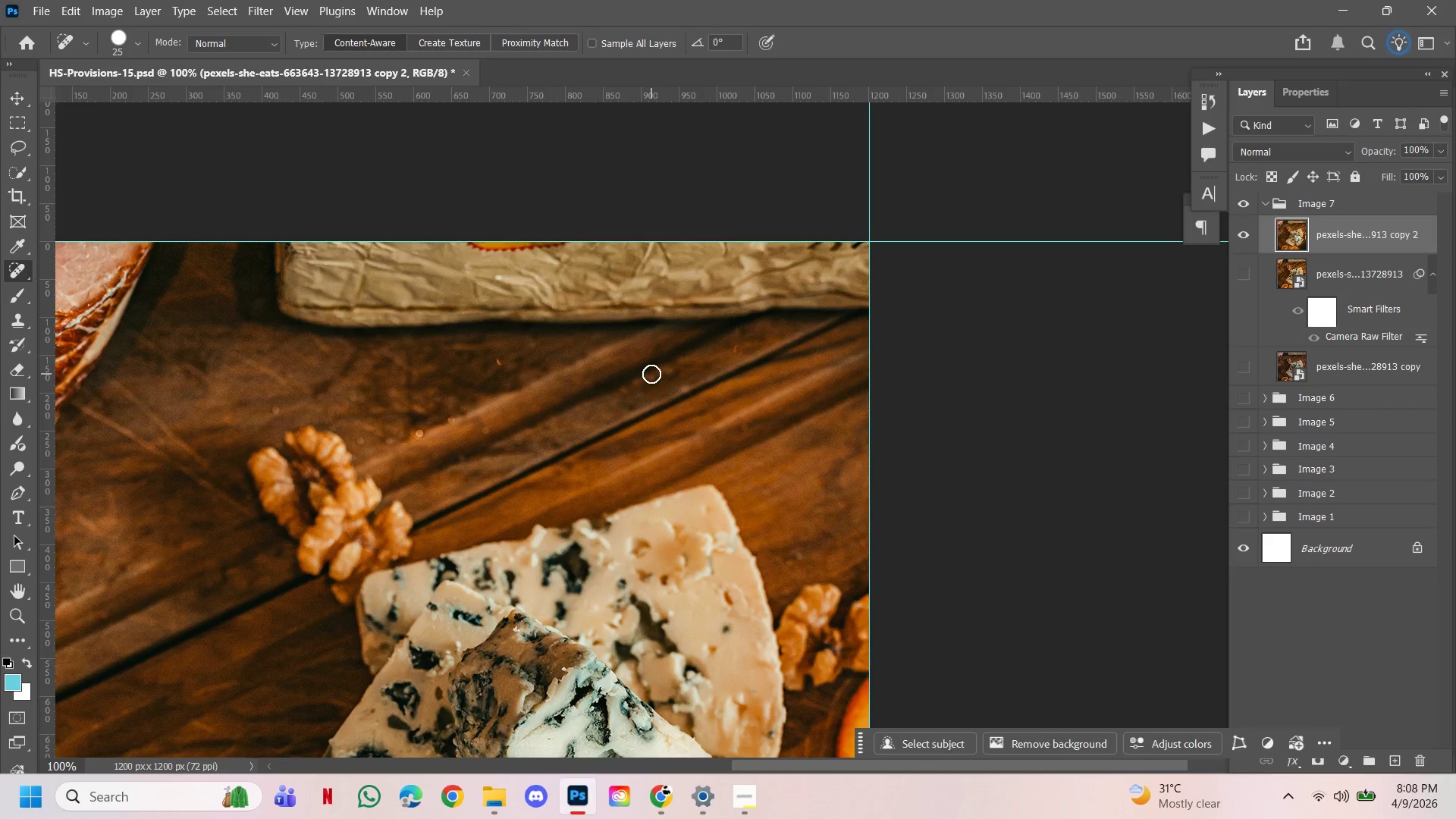 
left_click([500, 363])
 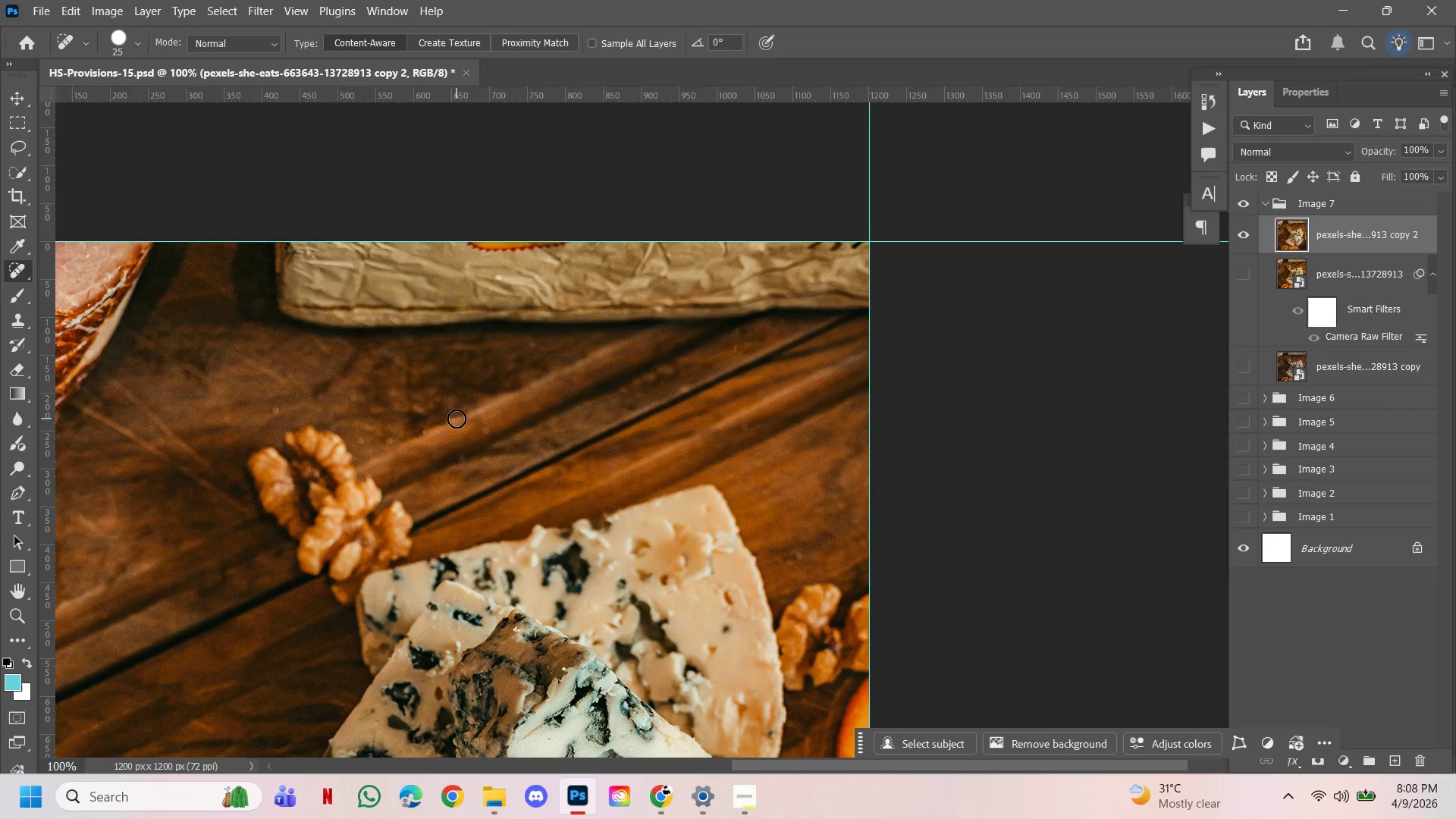 
left_click([450, 417])
 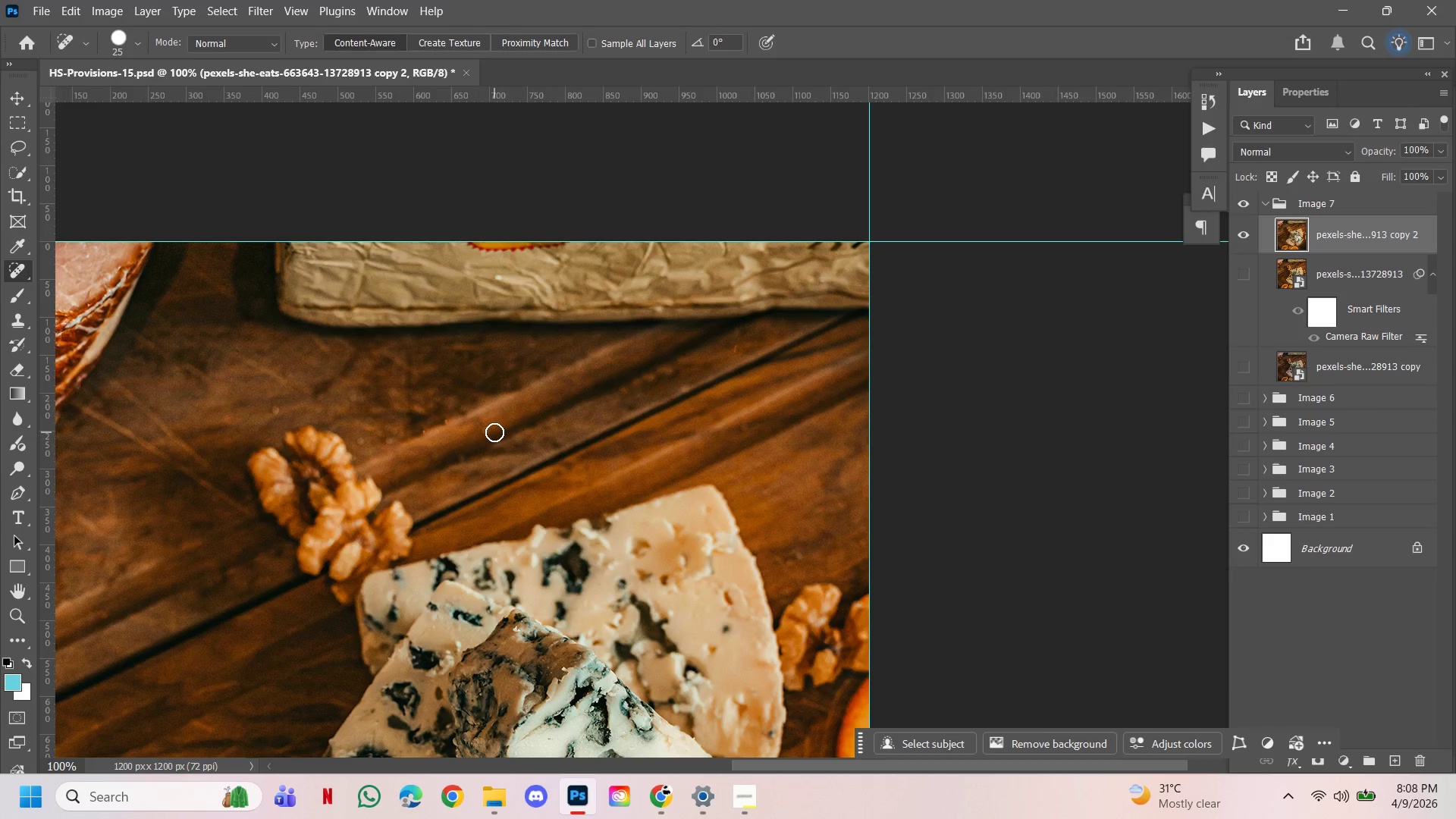 
left_click([491, 431])
 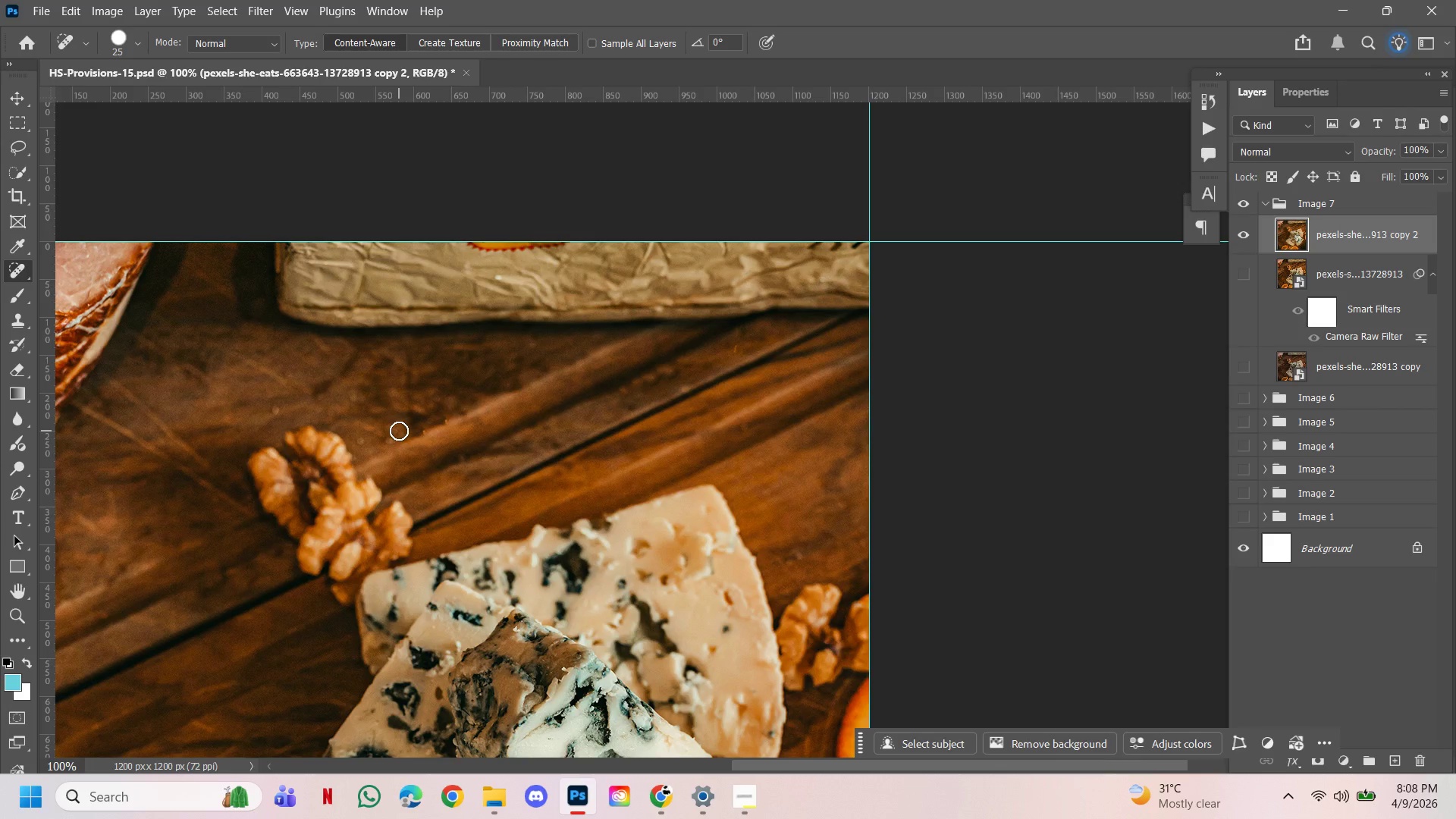 
key(BracketRight)
 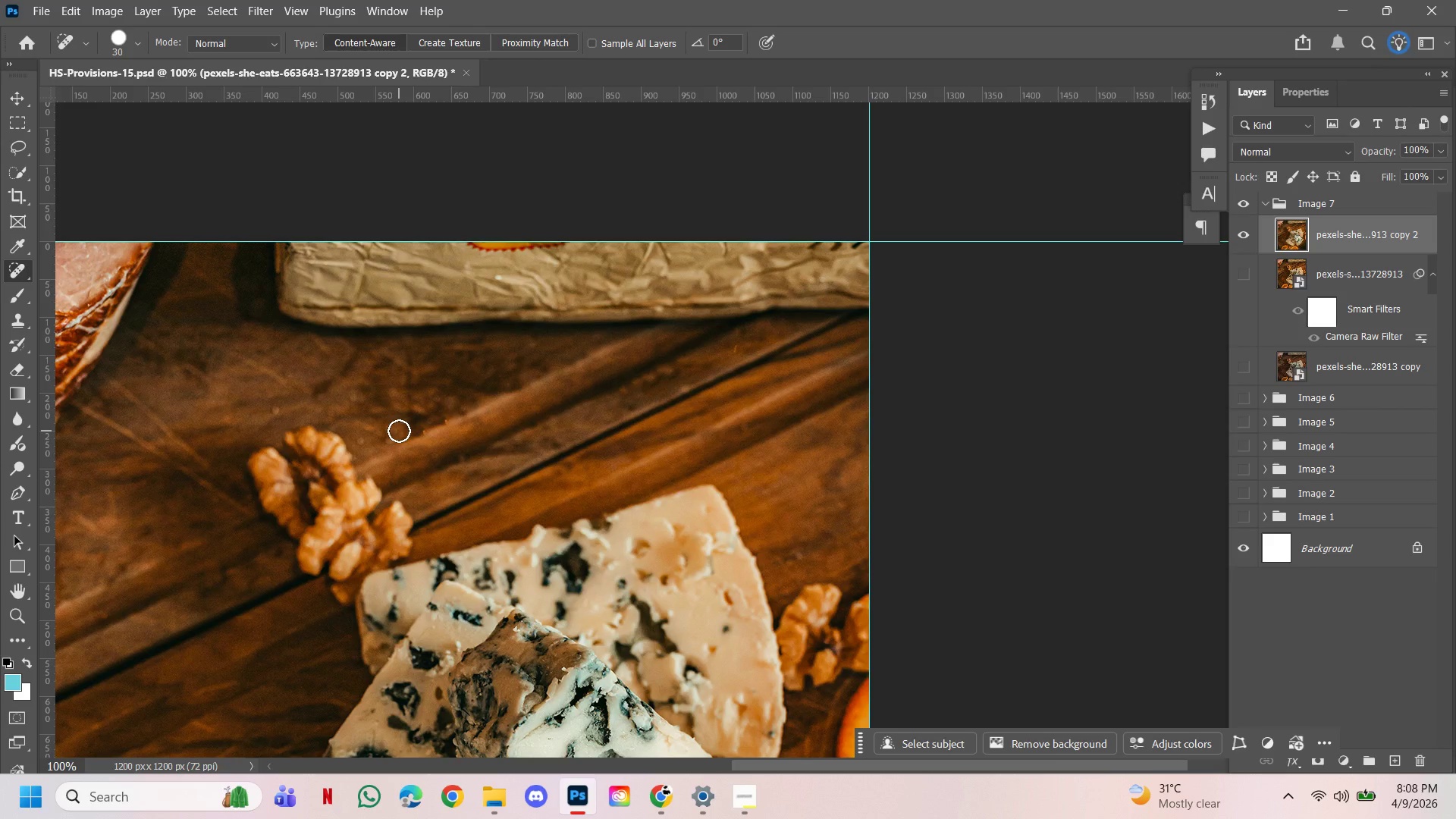 
key(BracketRight)
 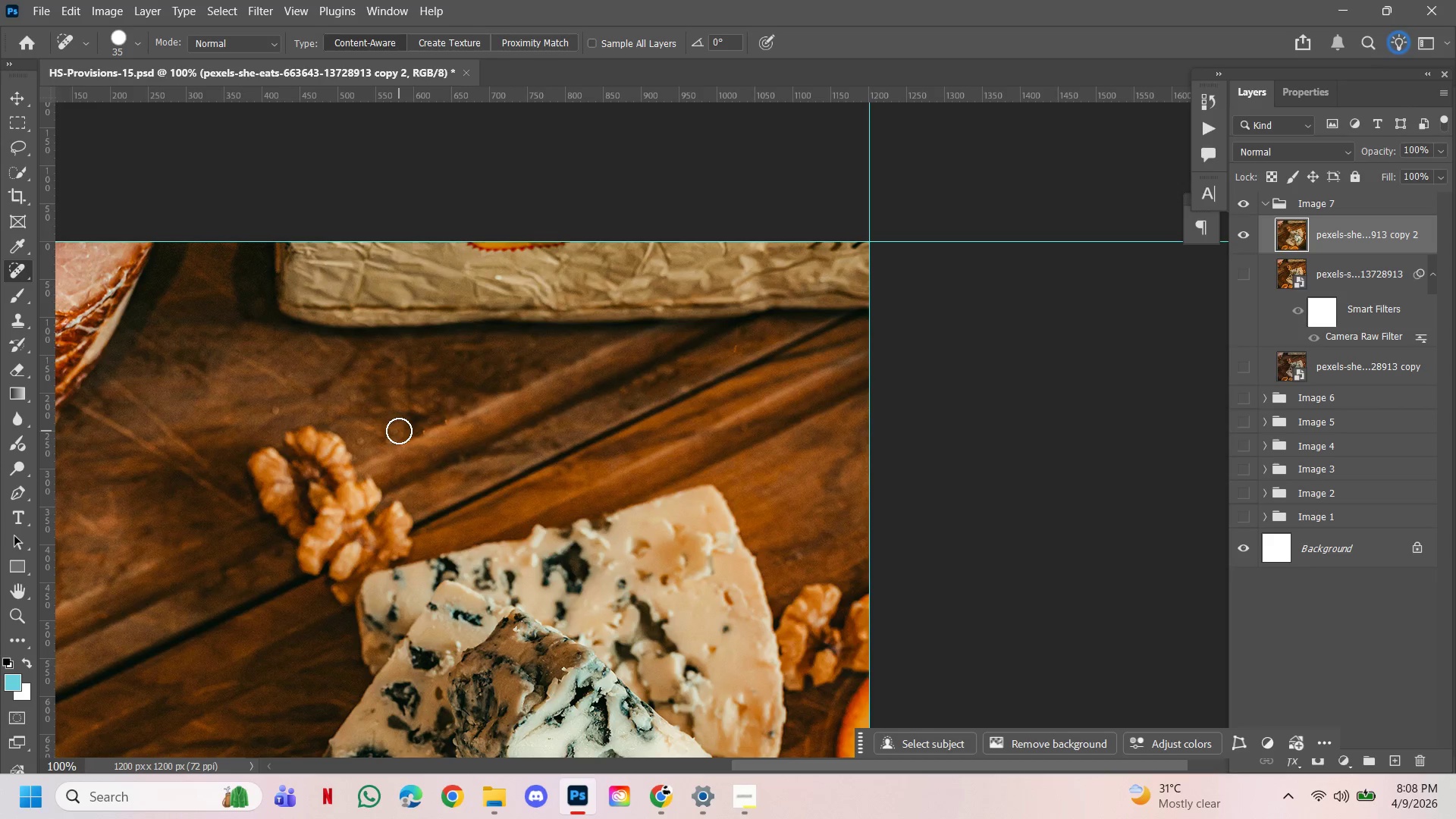 
left_click_drag(start_coordinate=[399, 431], to_coordinate=[441, 416])
 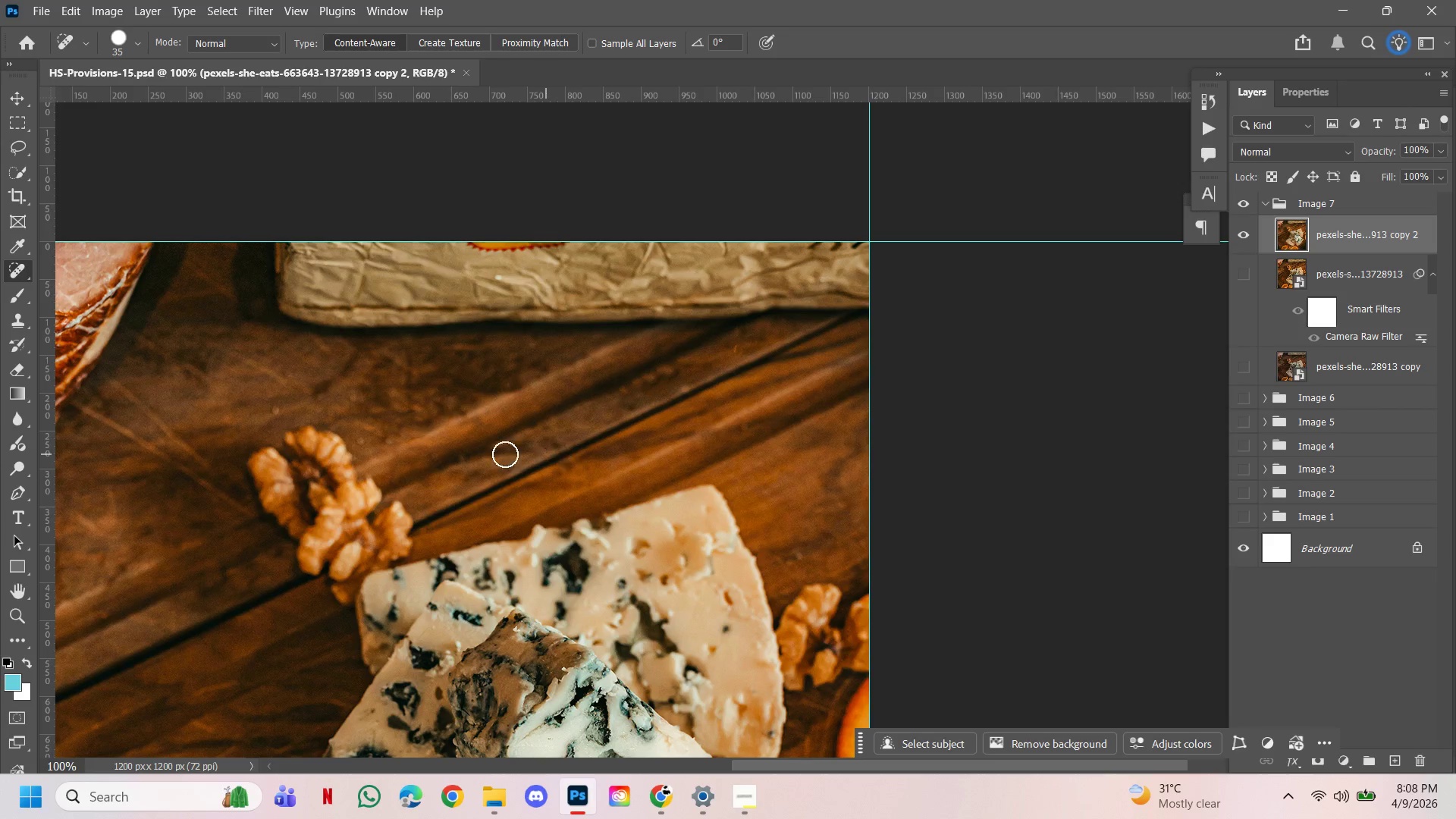 
hold_key(key=Space, duration=1.53)
 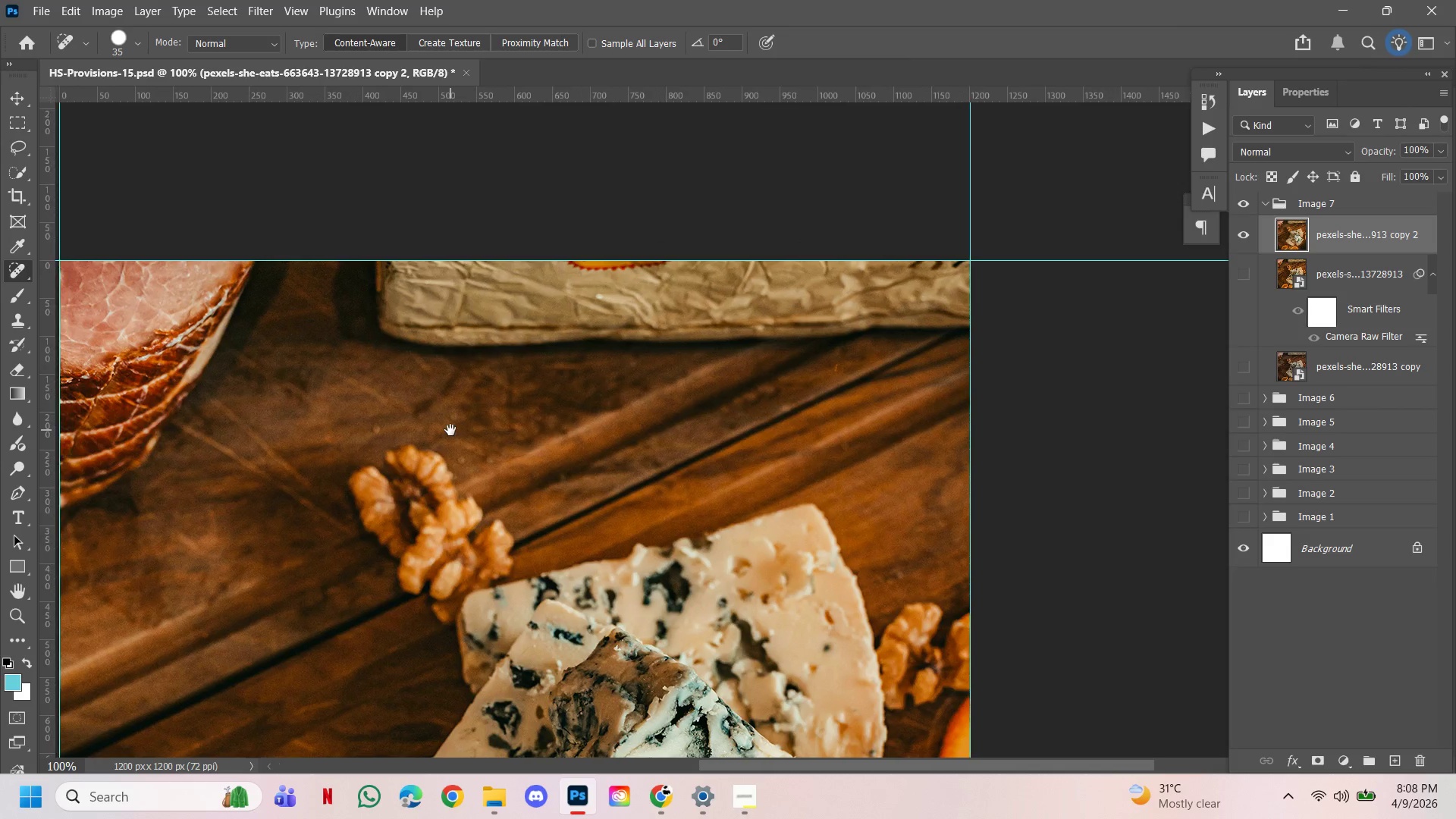 
left_click_drag(start_coordinate=[419, 463], to_coordinate=[497, 486])
 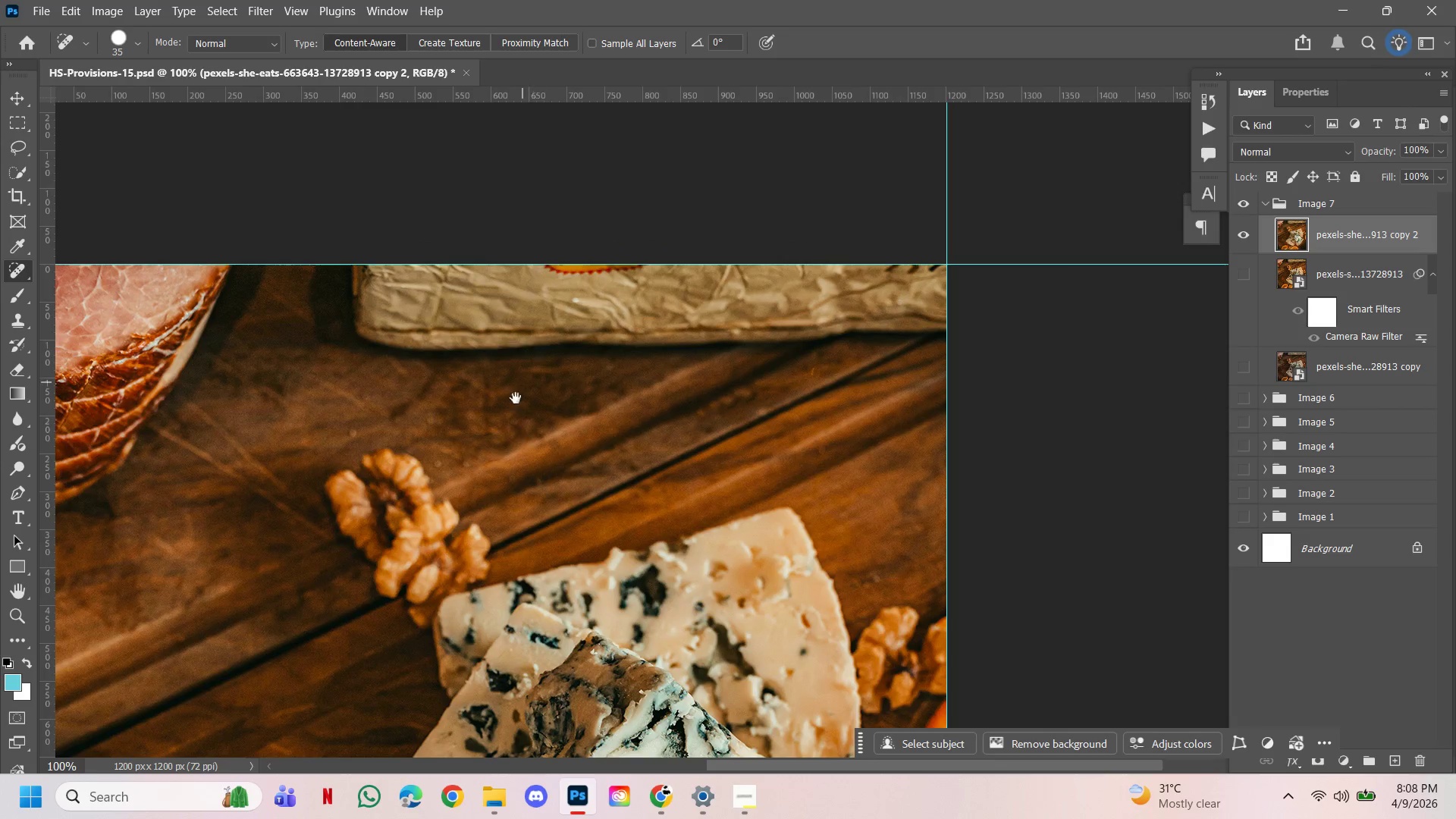 
hold_key(key=Space, duration=0.92)
 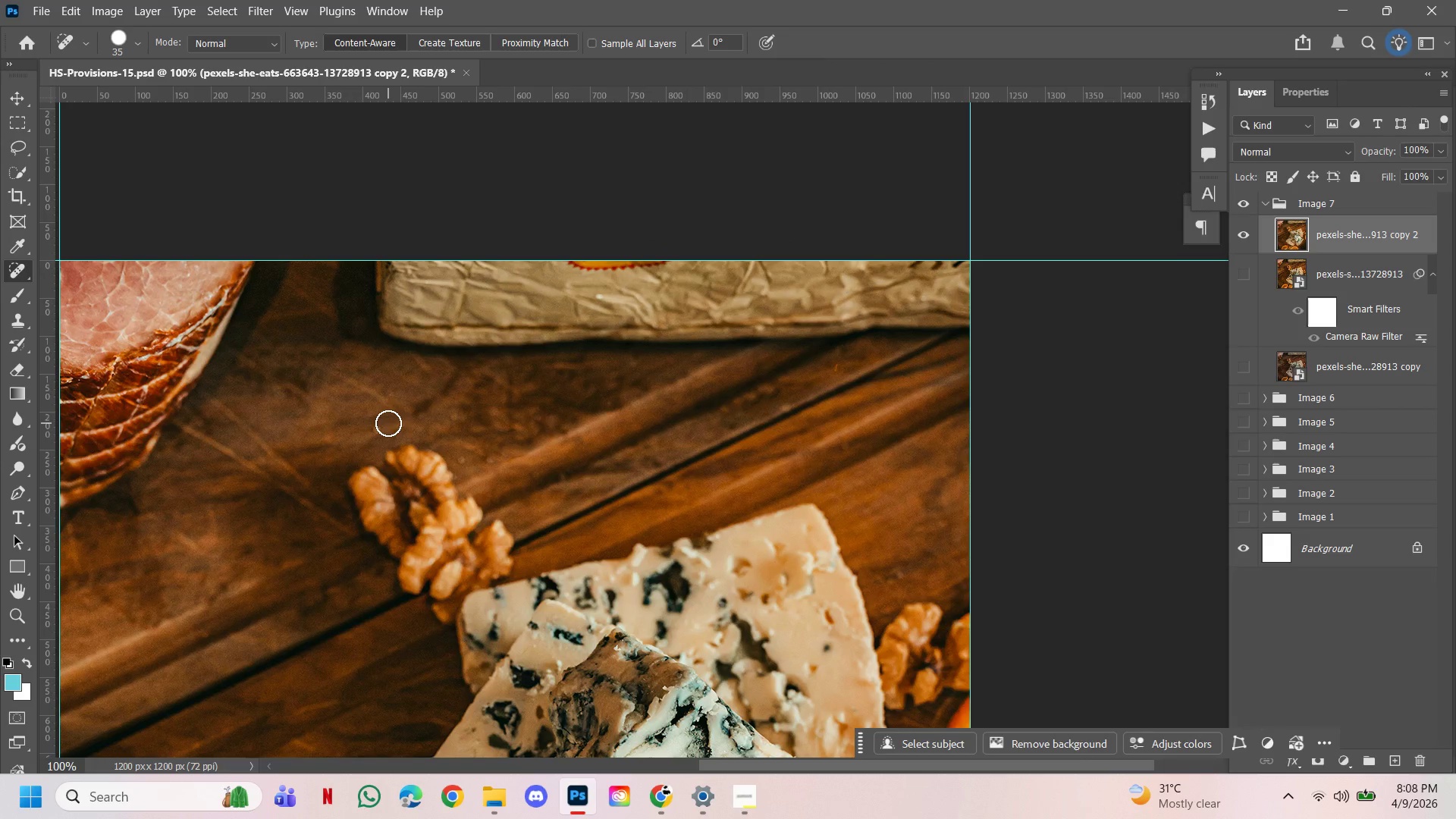 
left_click_drag(start_coordinate=[427, 434], to_coordinate=[450, 430])
 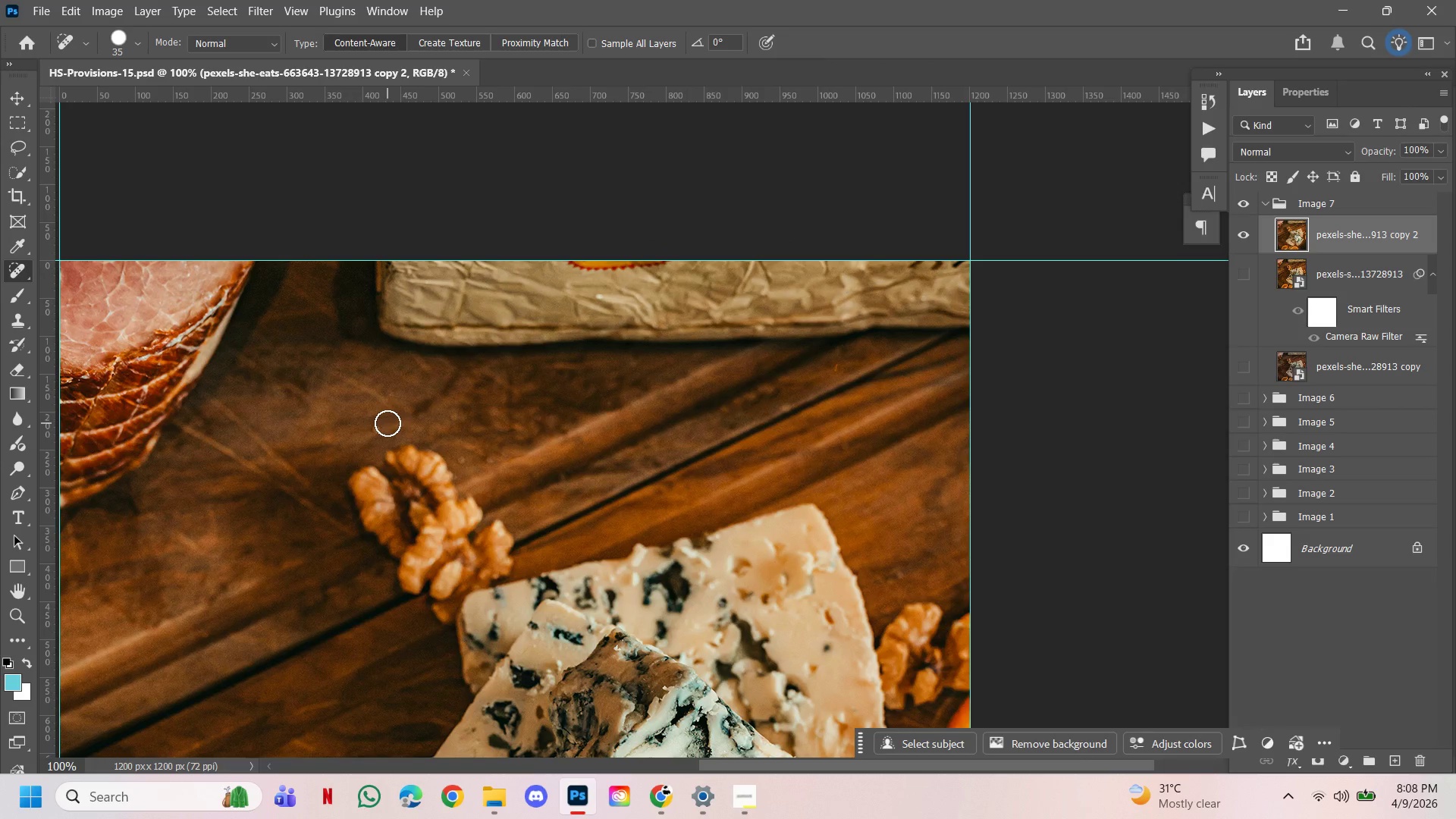 
left_click([385, 425])
 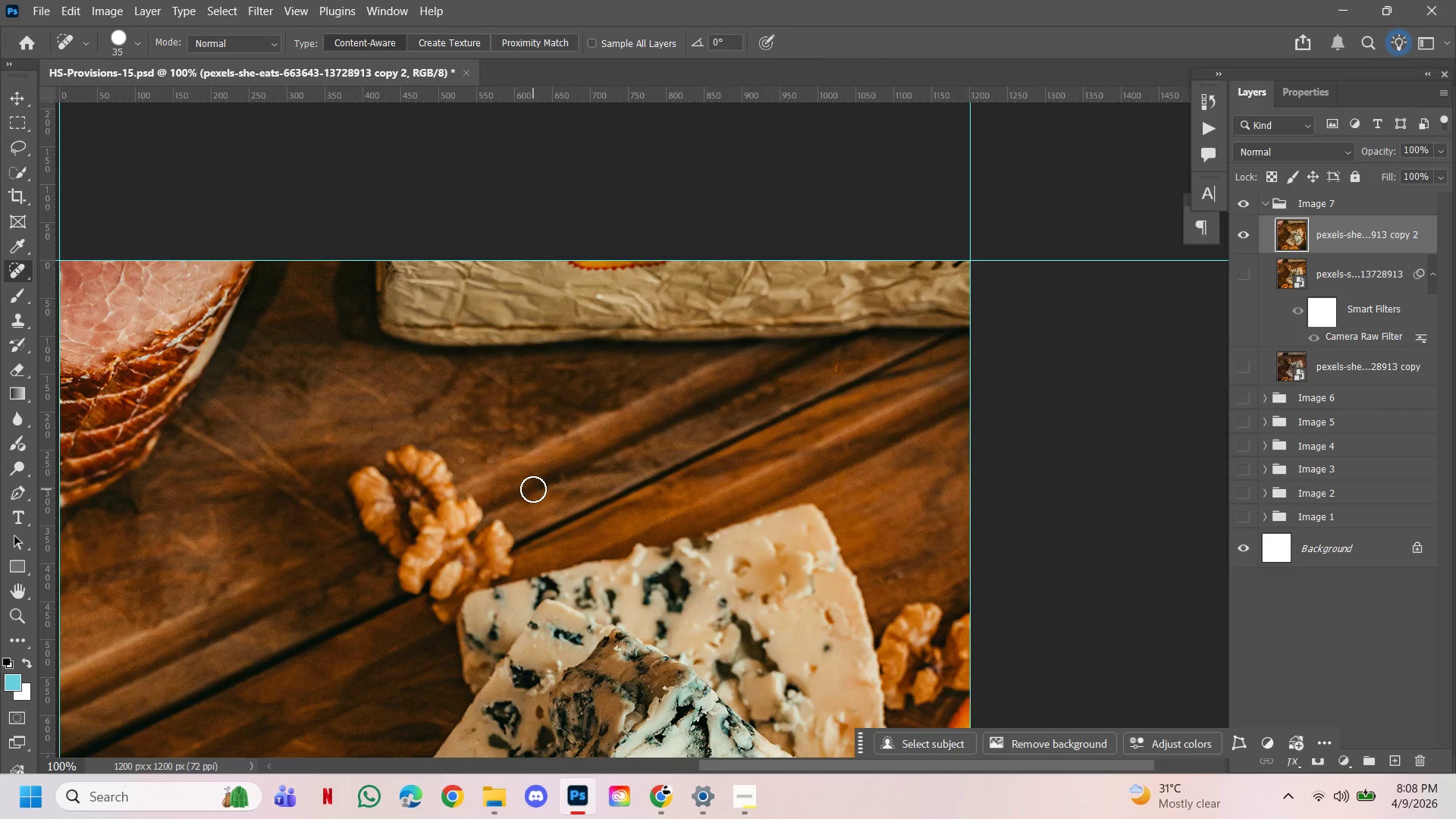 
key(Alt+AltLeft)
 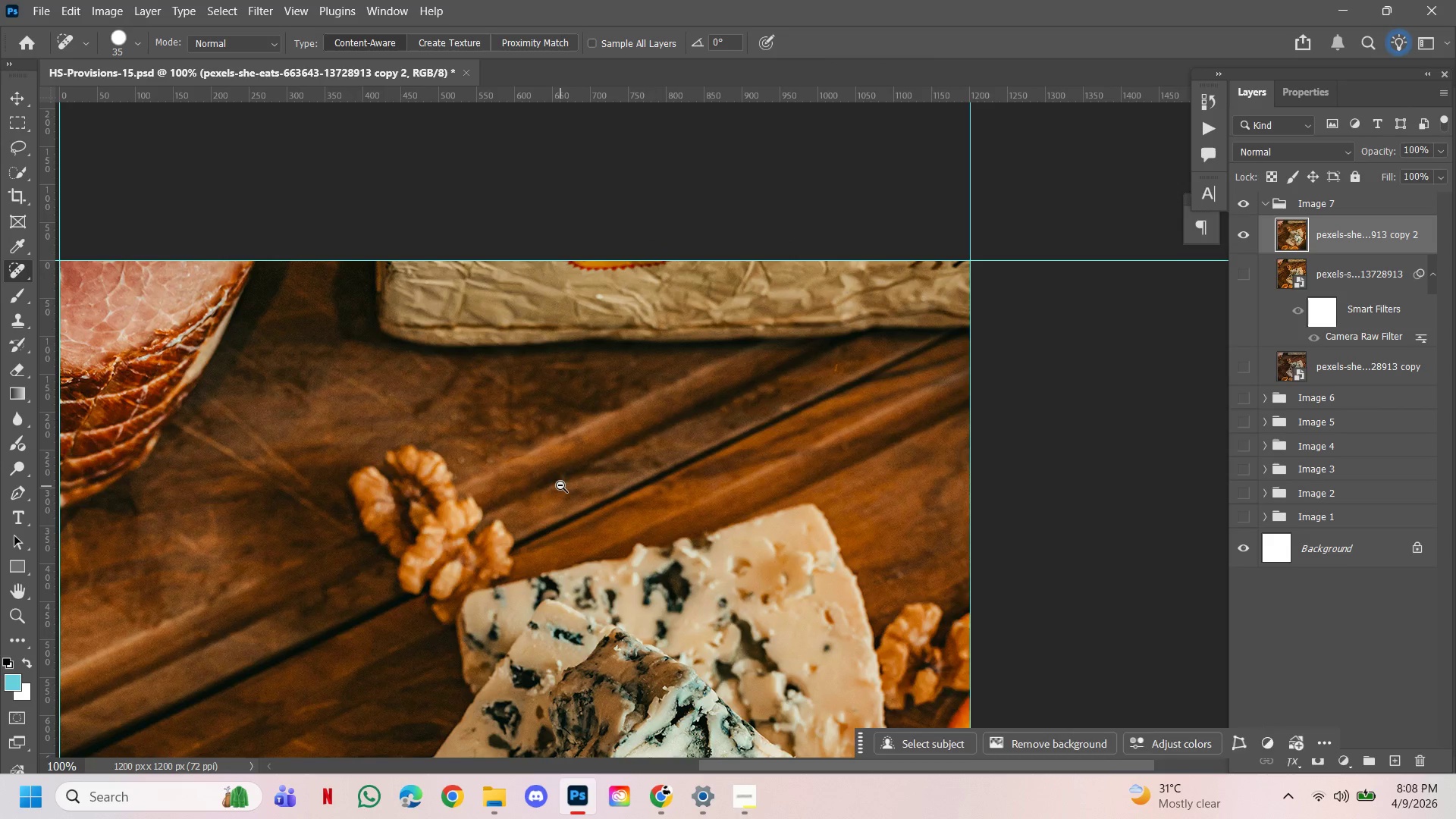 
hold_key(key=AltLeft, duration=0.81)
 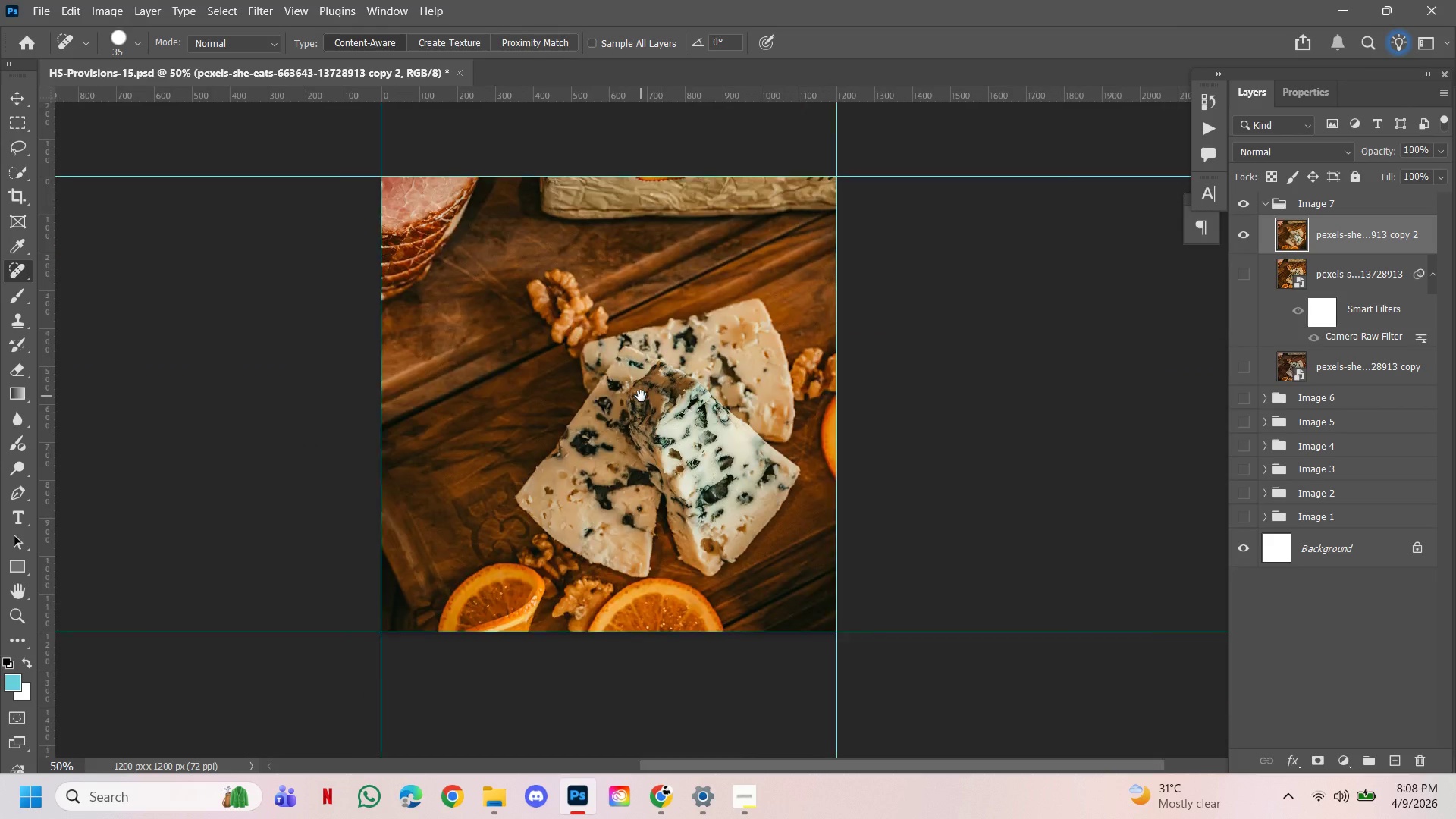 
hold_key(key=ControlLeft, duration=0.77)
 